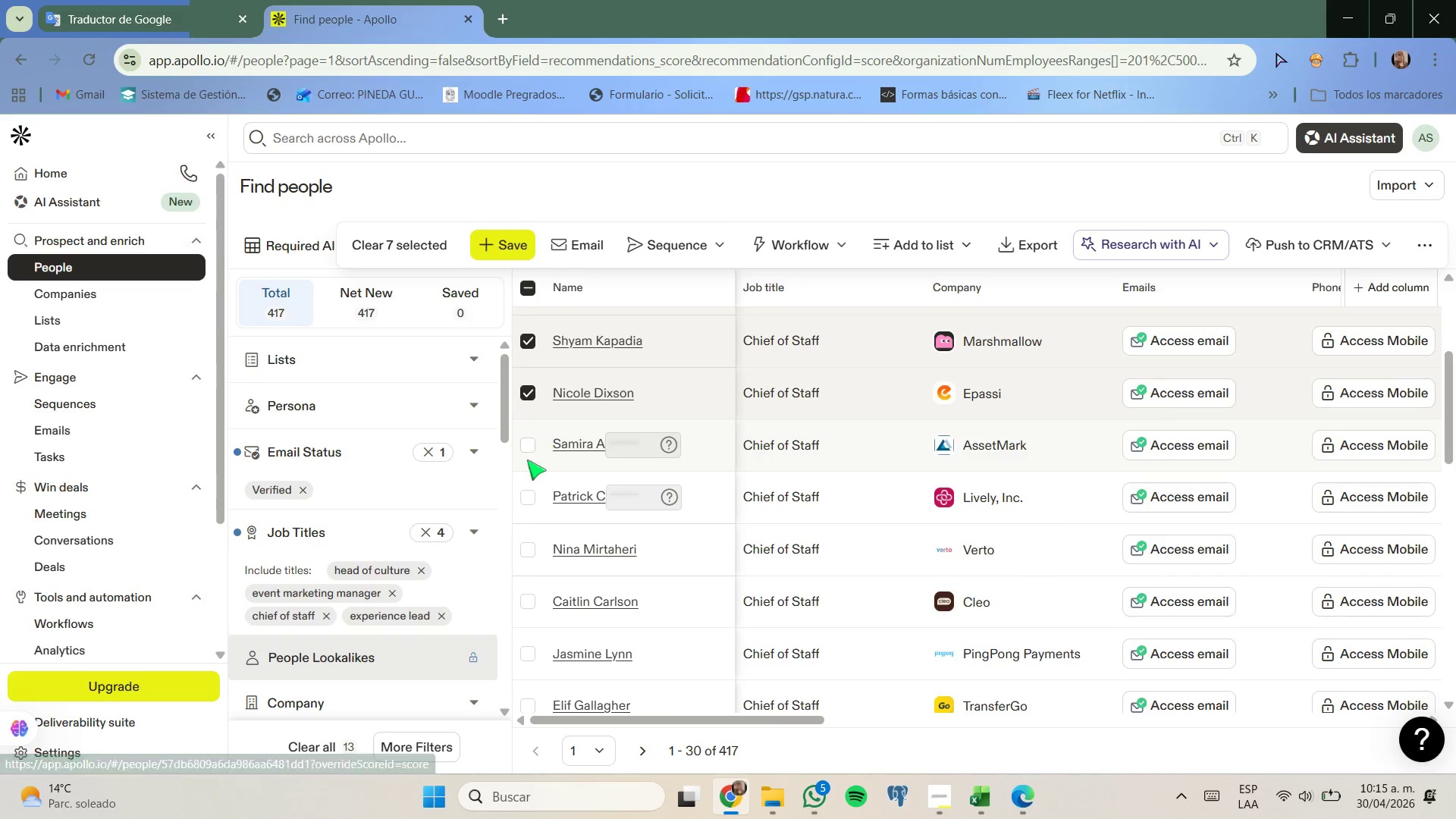 
left_click([529, 448])
 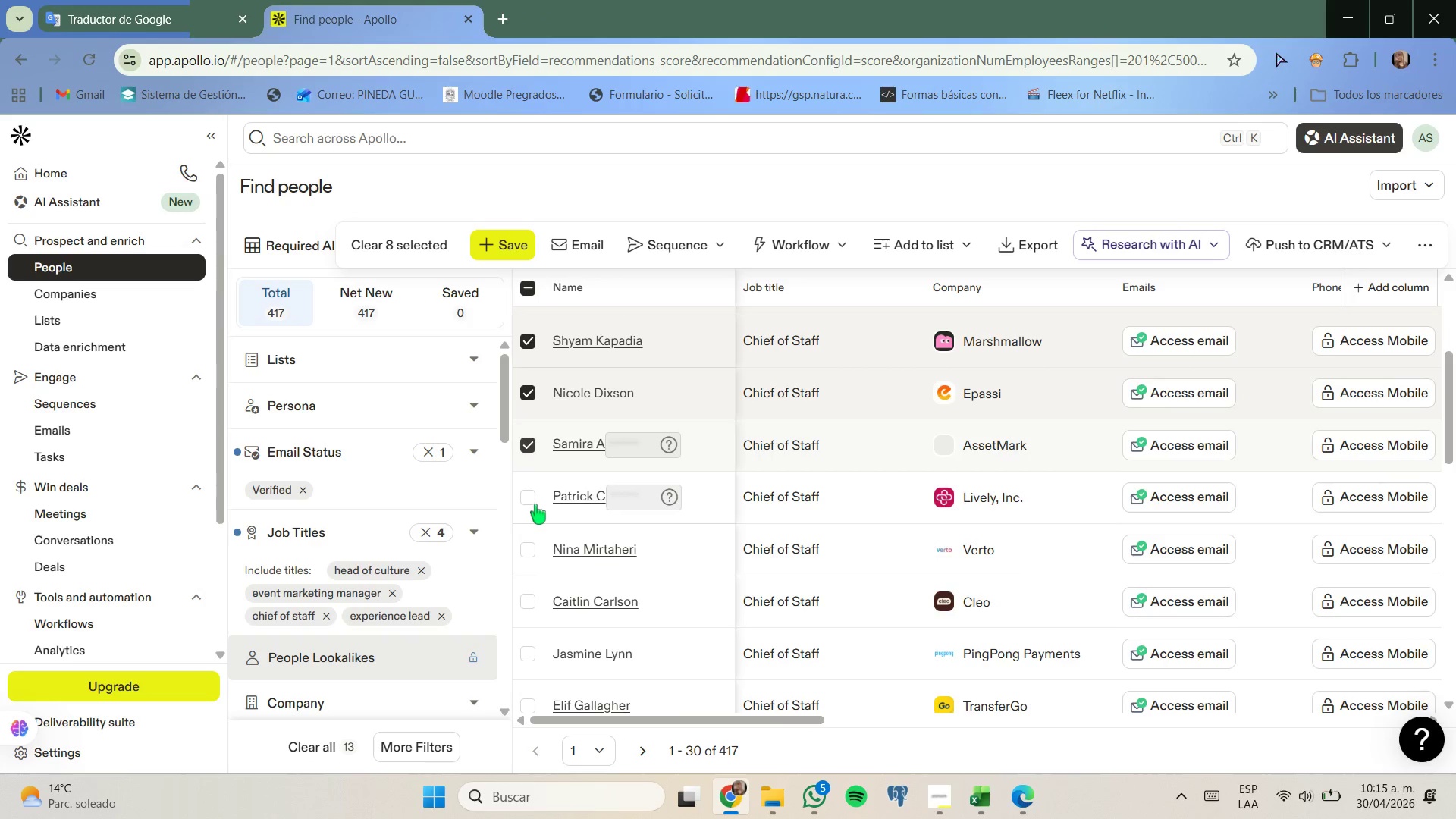 
left_click([532, 503])
 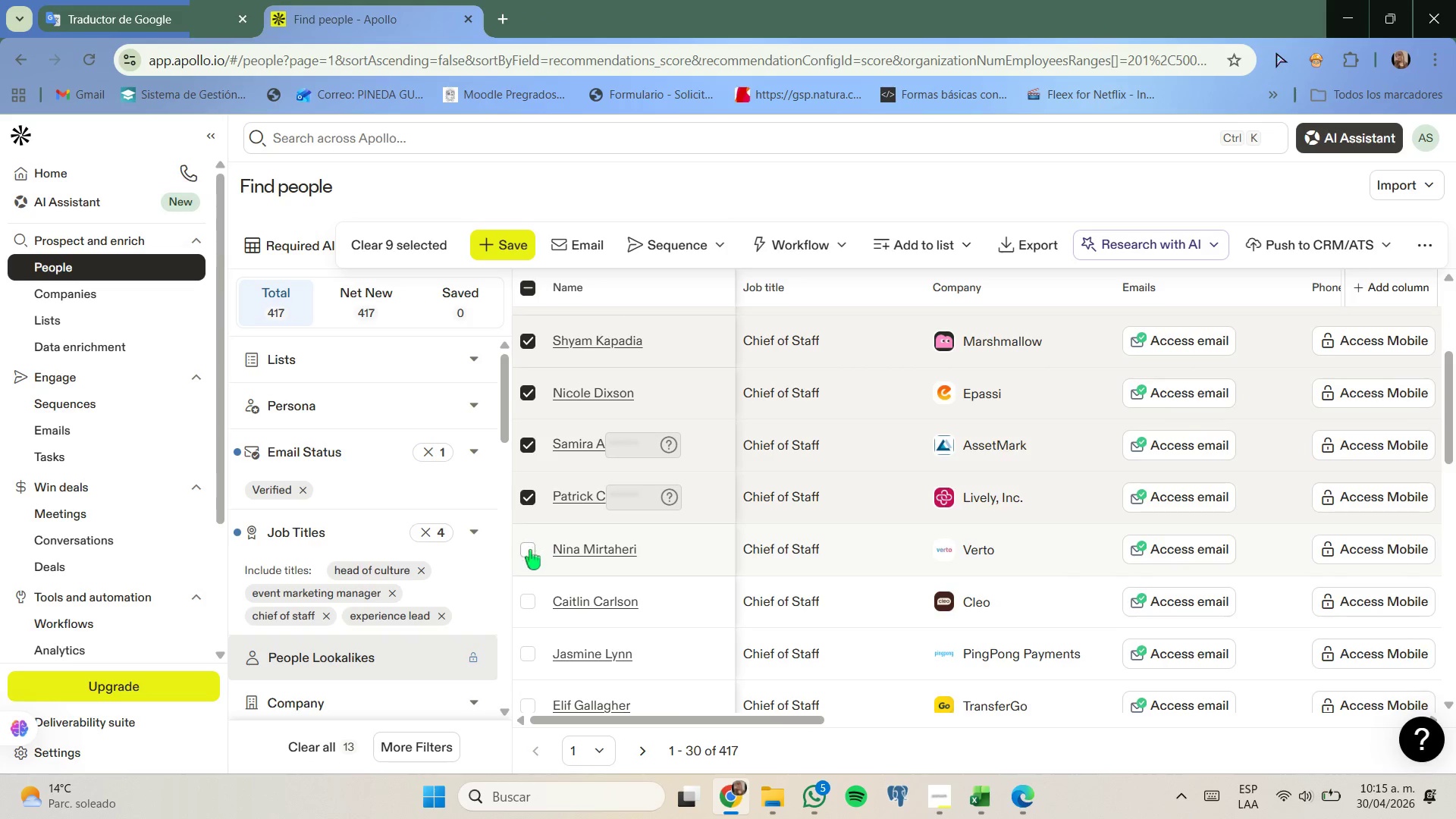 
left_click([530, 551])
 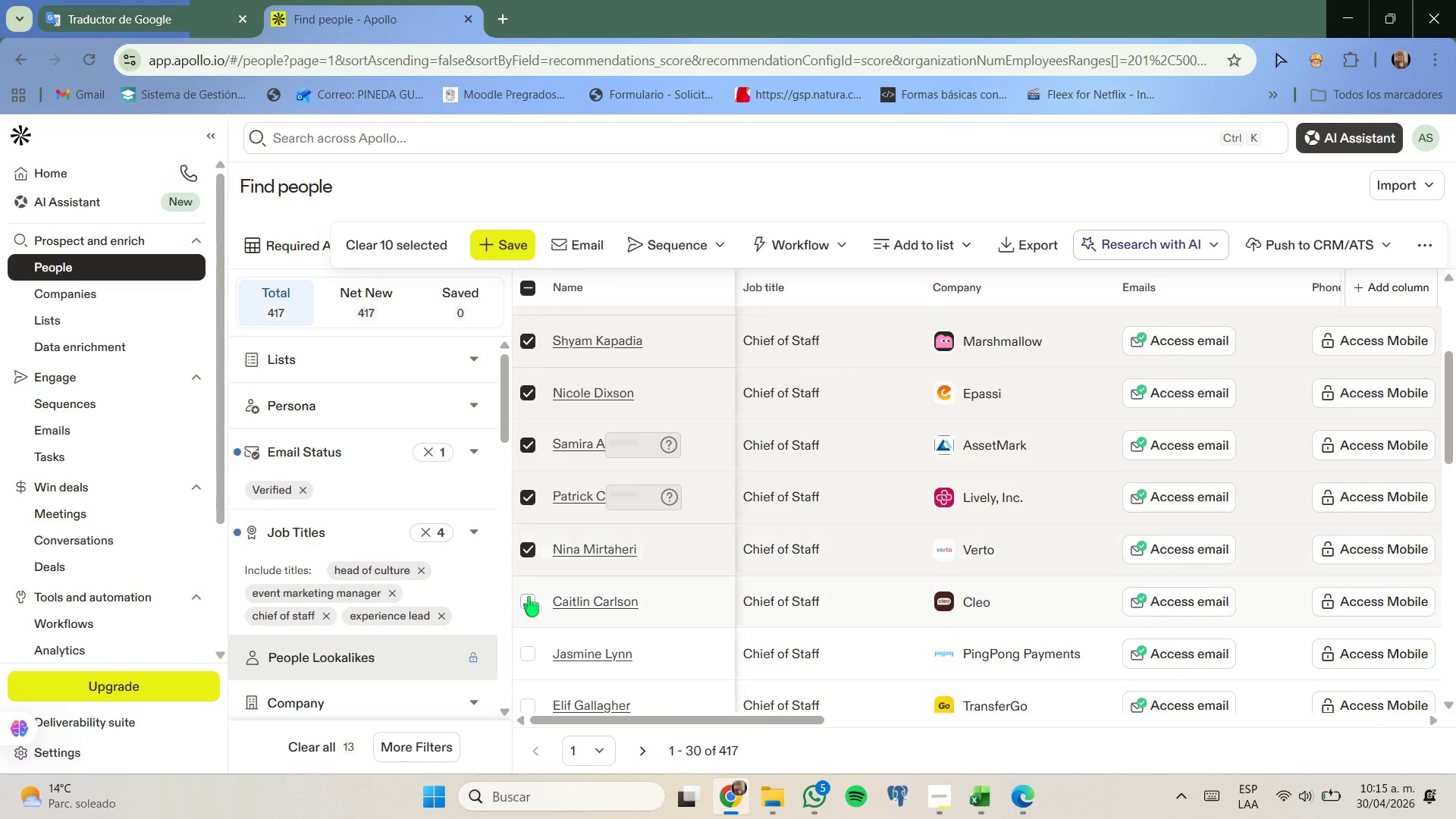 
left_click([529, 601])
 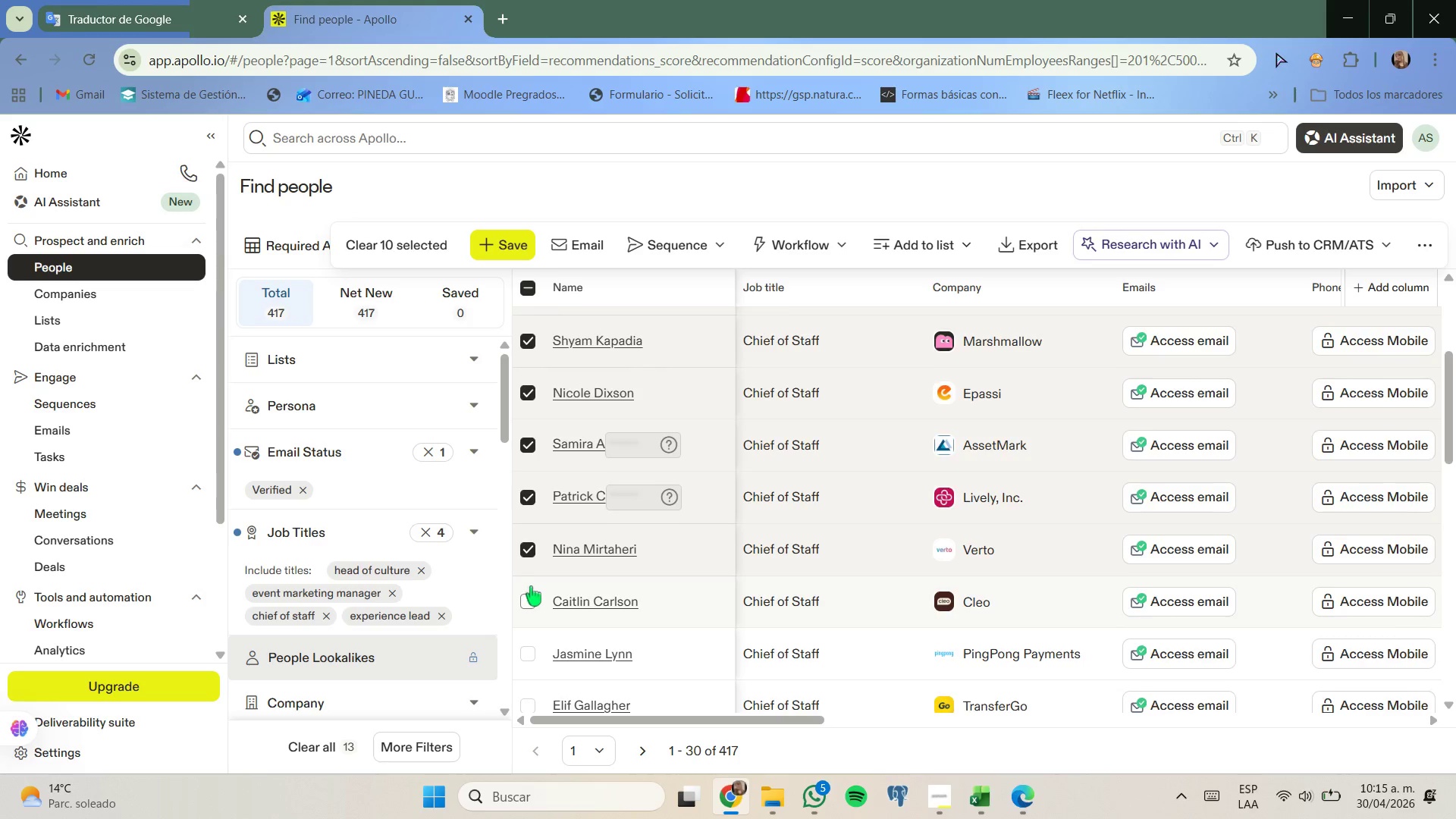 
scroll: coordinate [531, 586], scroll_direction: down, amount: 1.0
 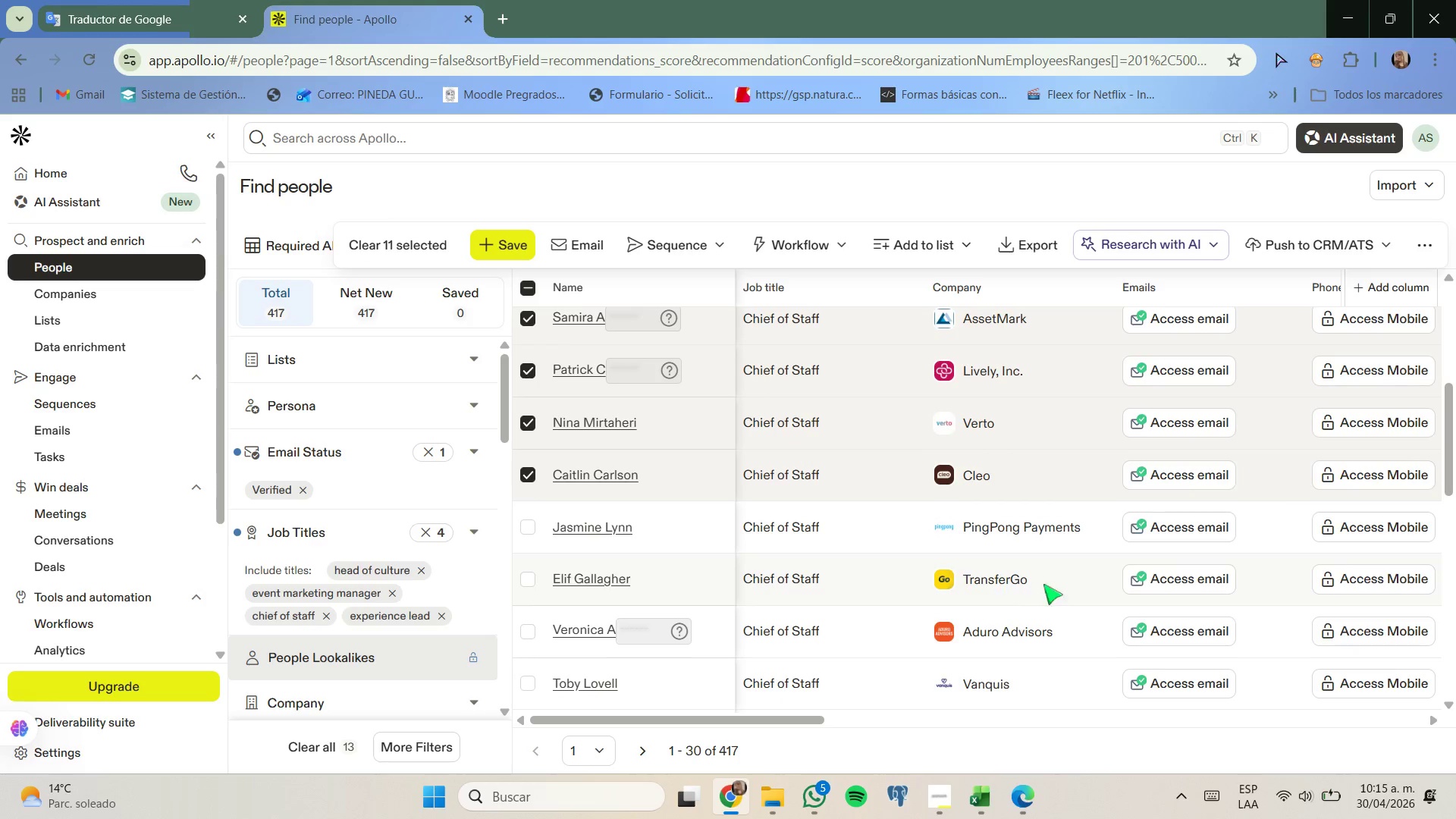 
right_click([1056, 529])
 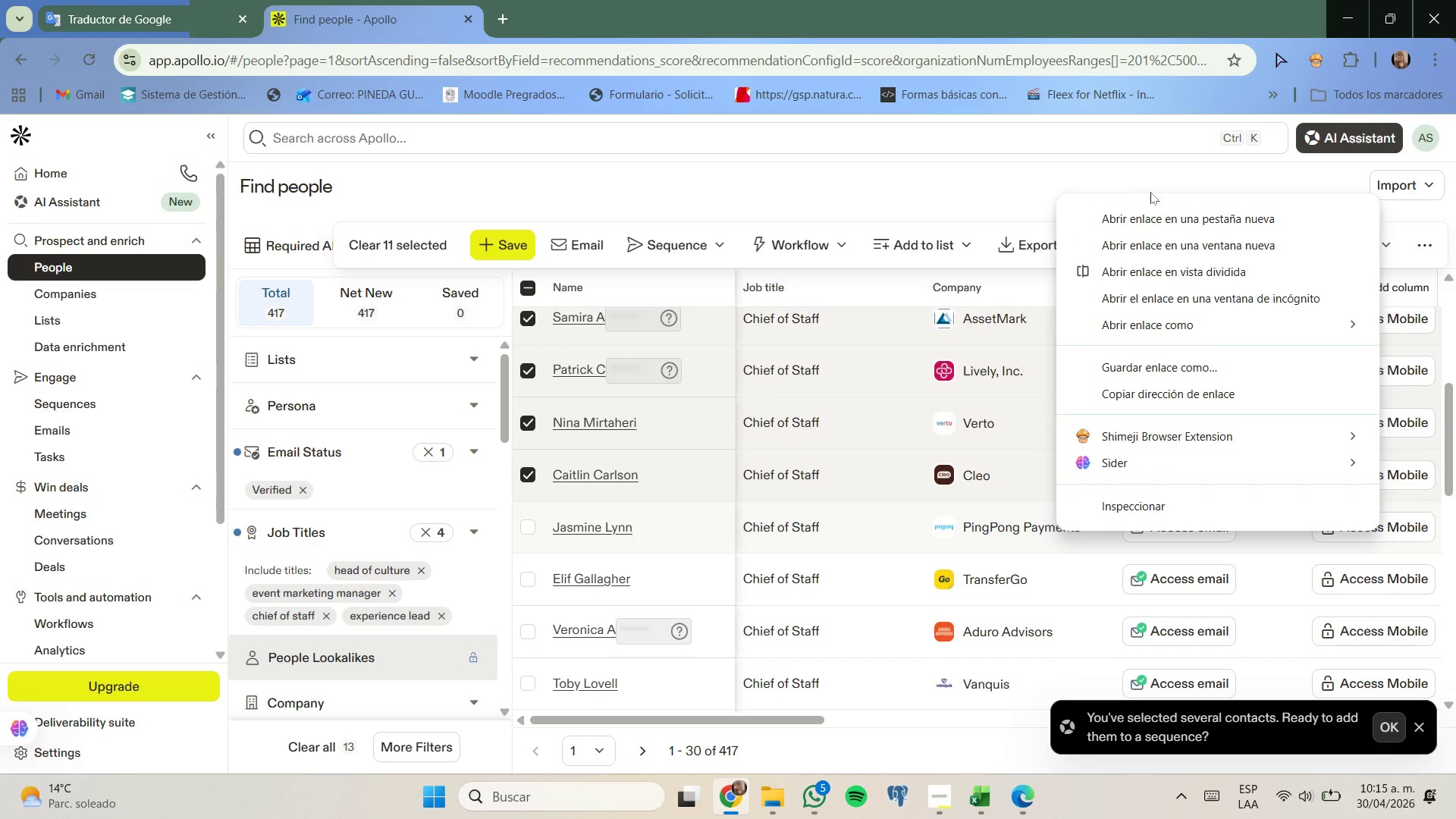 
left_click([1153, 206])
 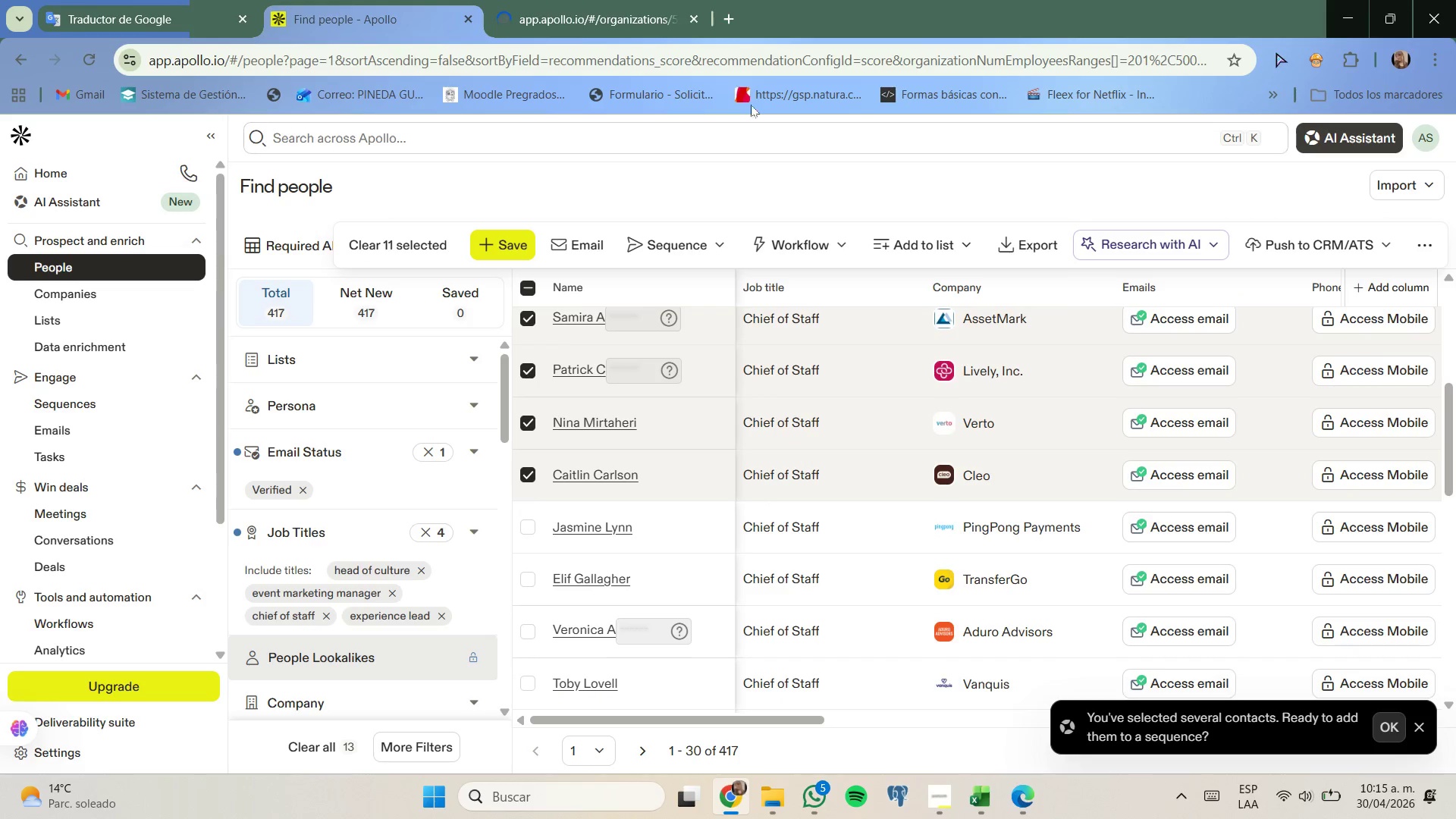 
left_click([611, 0])
 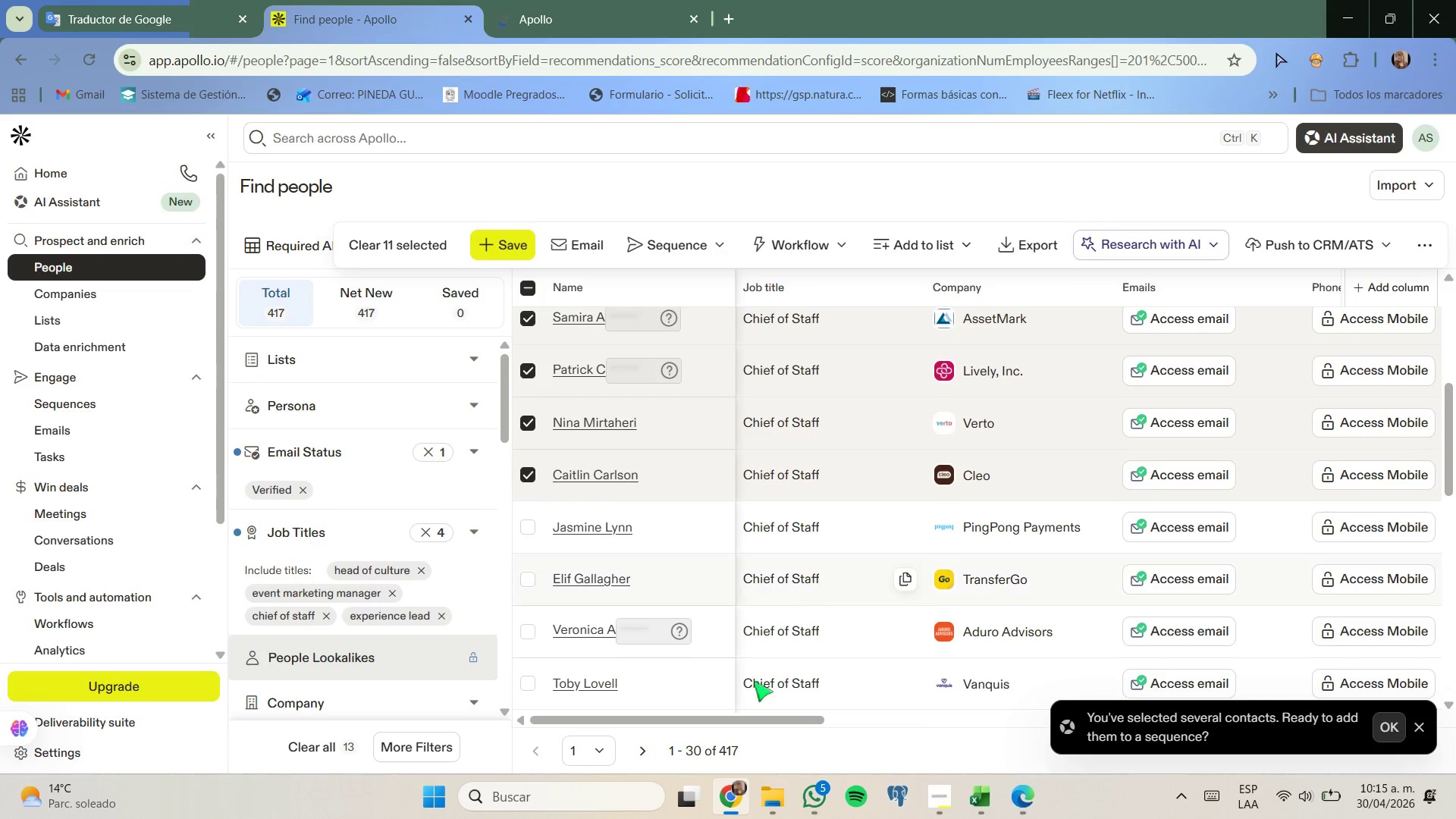 
left_click_drag(start_coordinate=[775, 717], to_coordinate=[988, 749])
 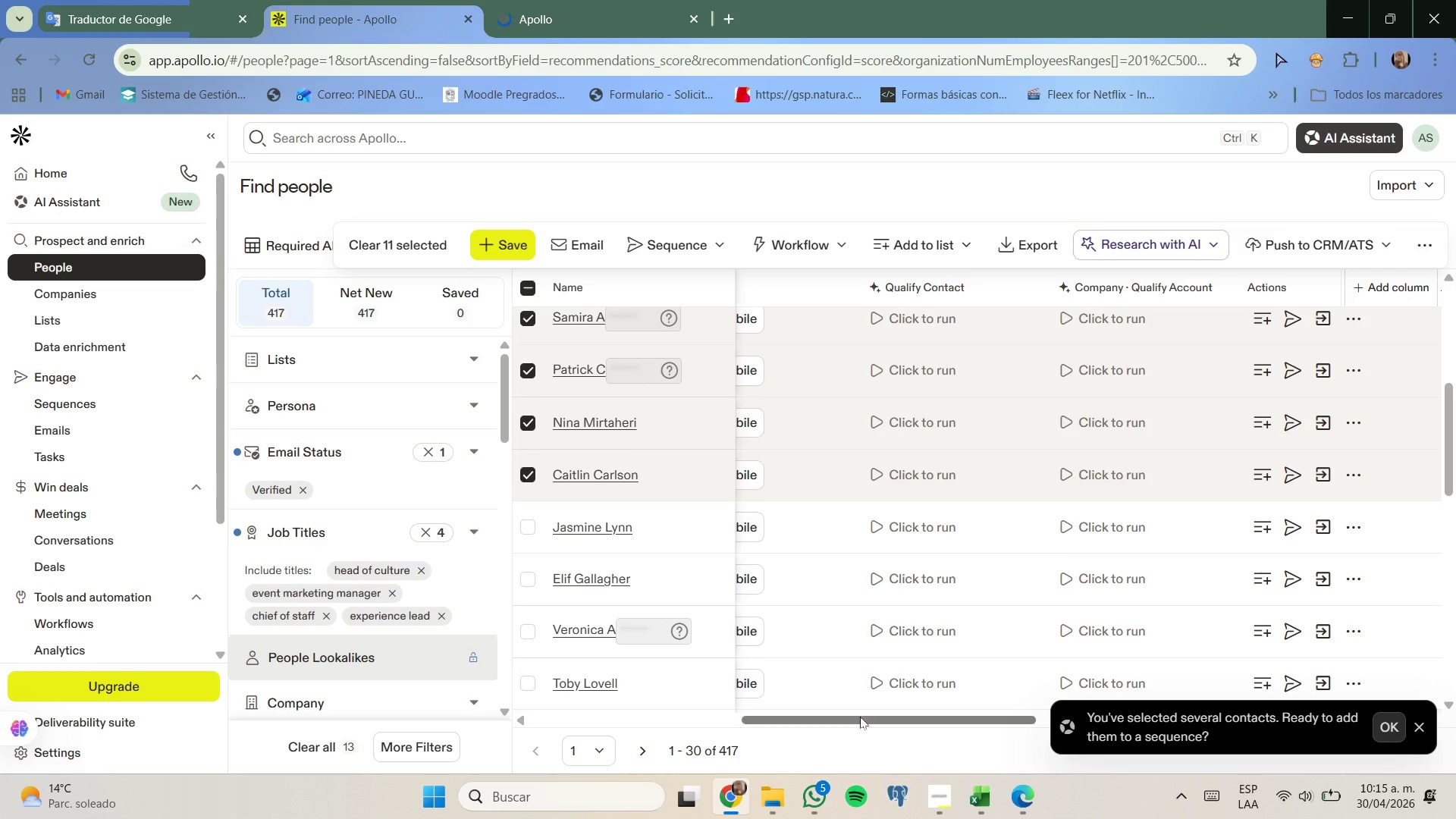 
left_click_drag(start_coordinate=[856, 717], to_coordinate=[1103, 747])
 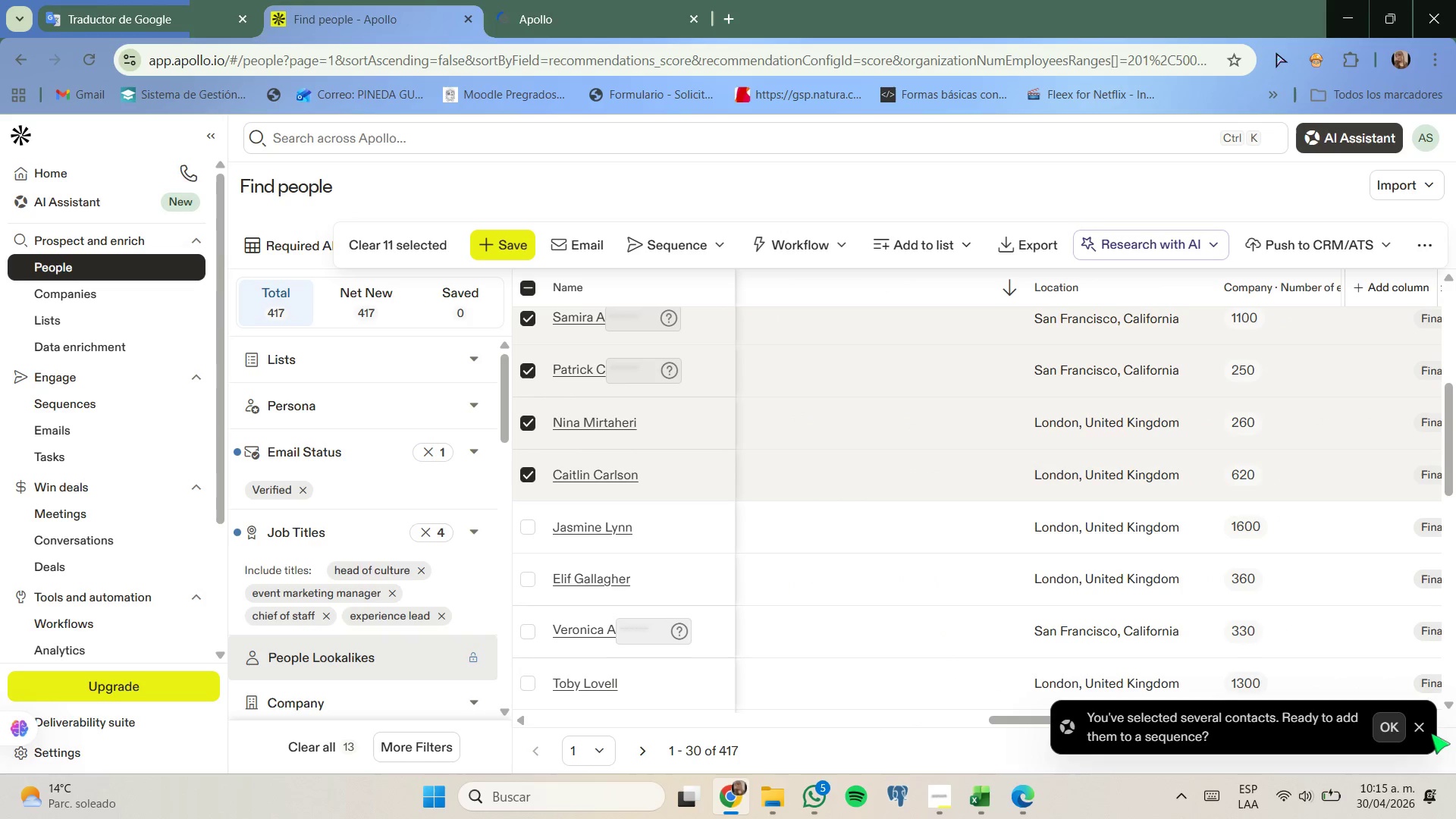 
left_click([1426, 730])
 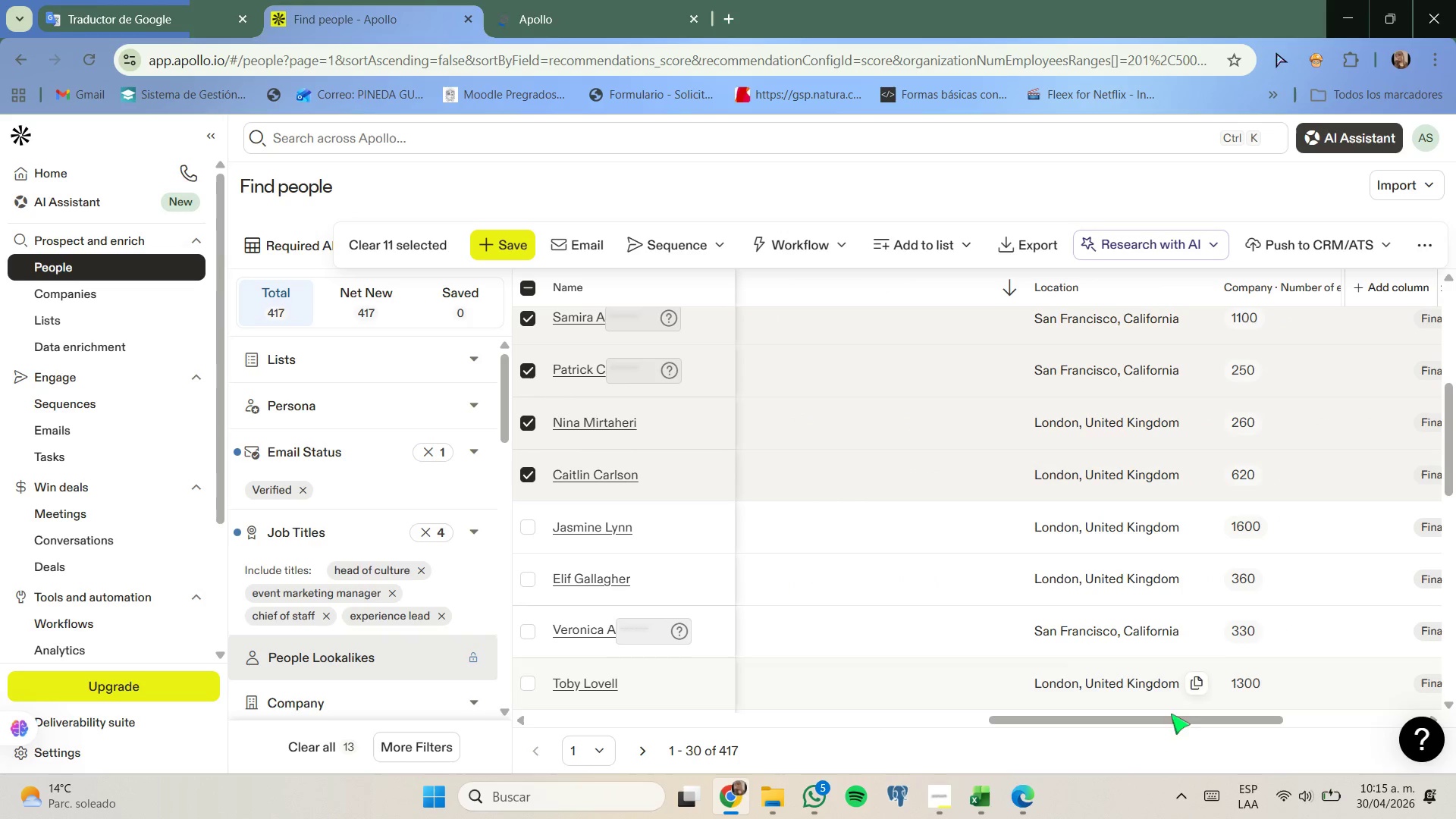 
left_click_drag(start_coordinate=[1169, 721], to_coordinate=[708, 635])
 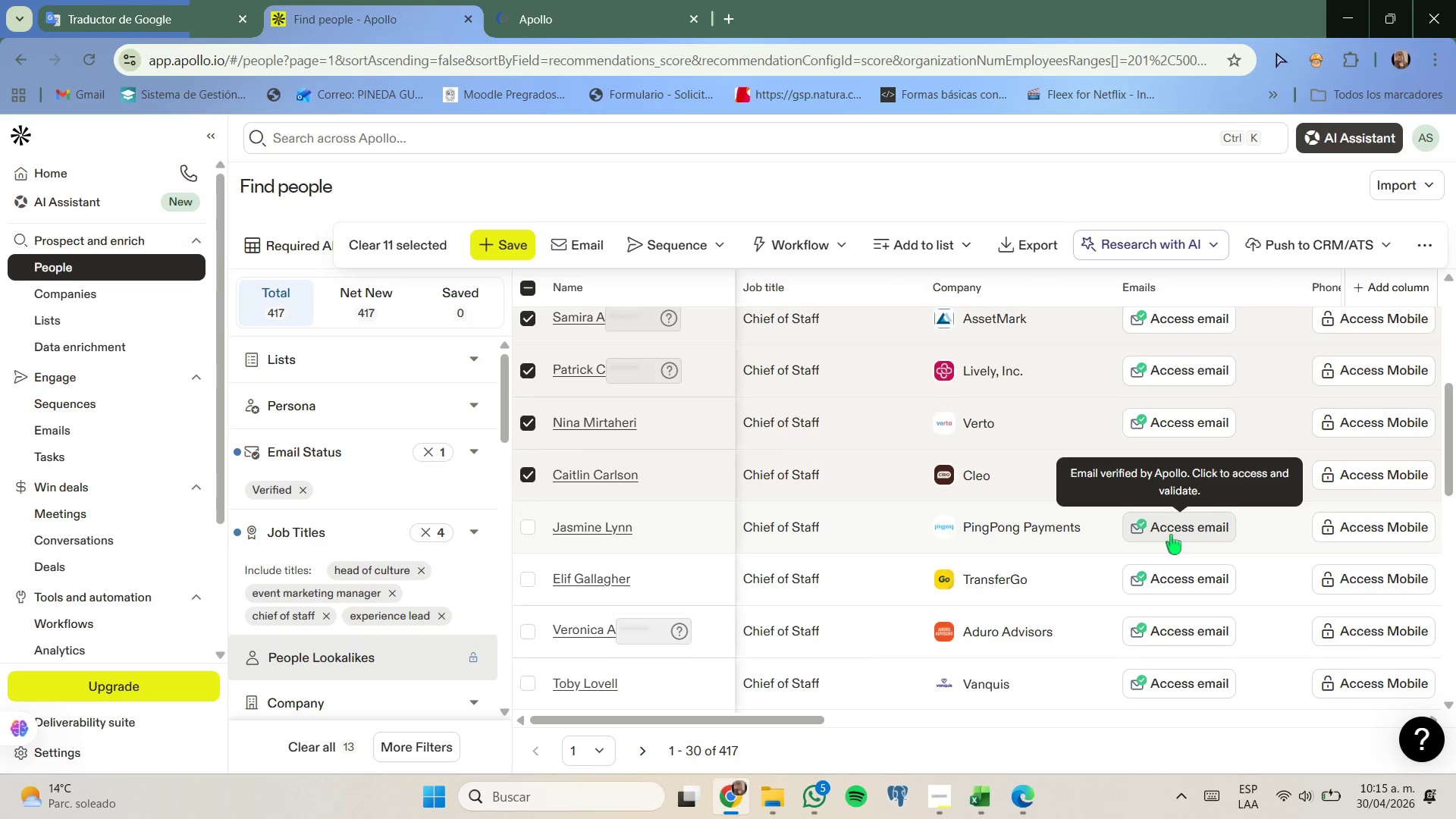 
left_click([1171, 535])
 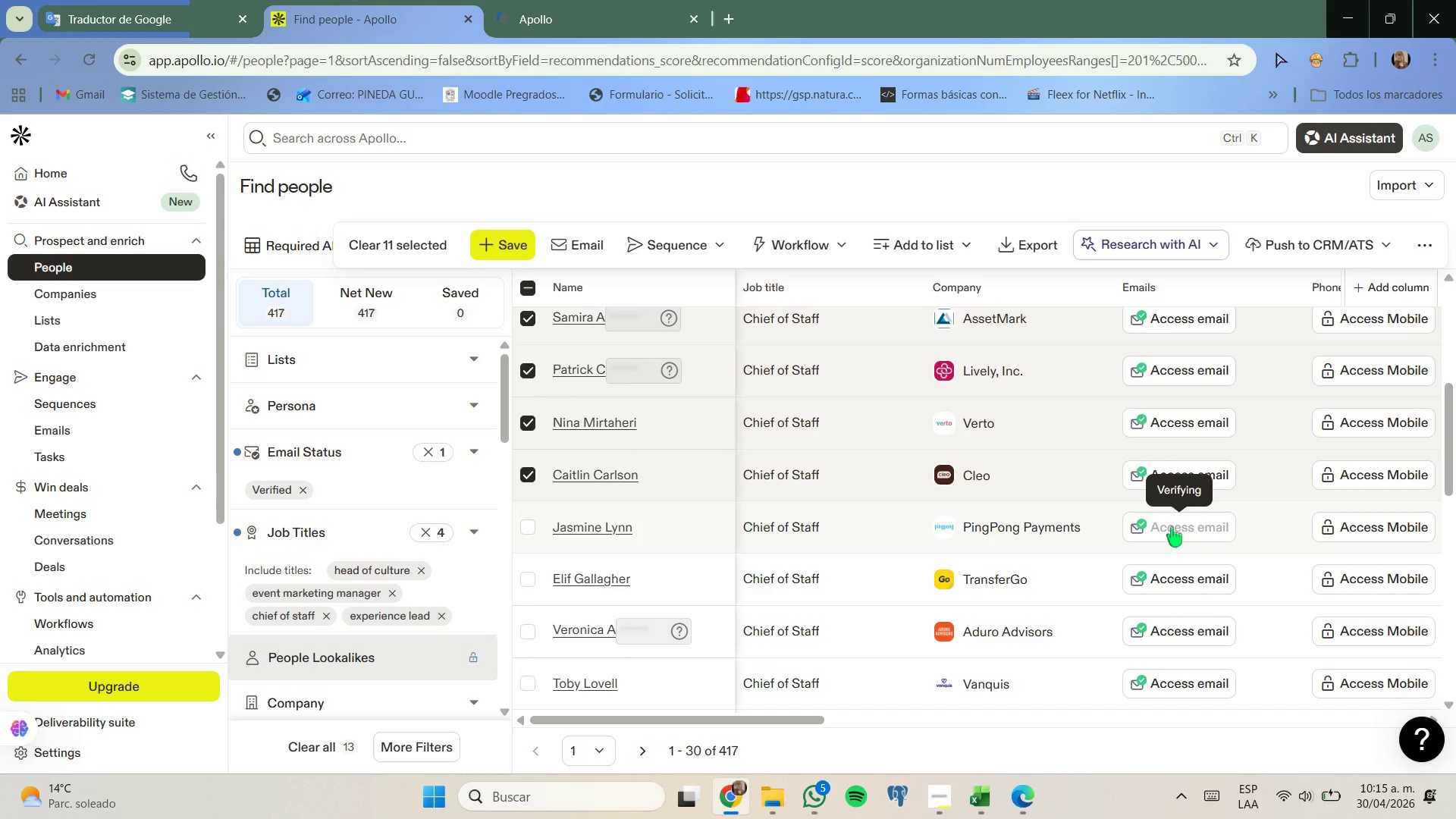 
wait(6.95)
 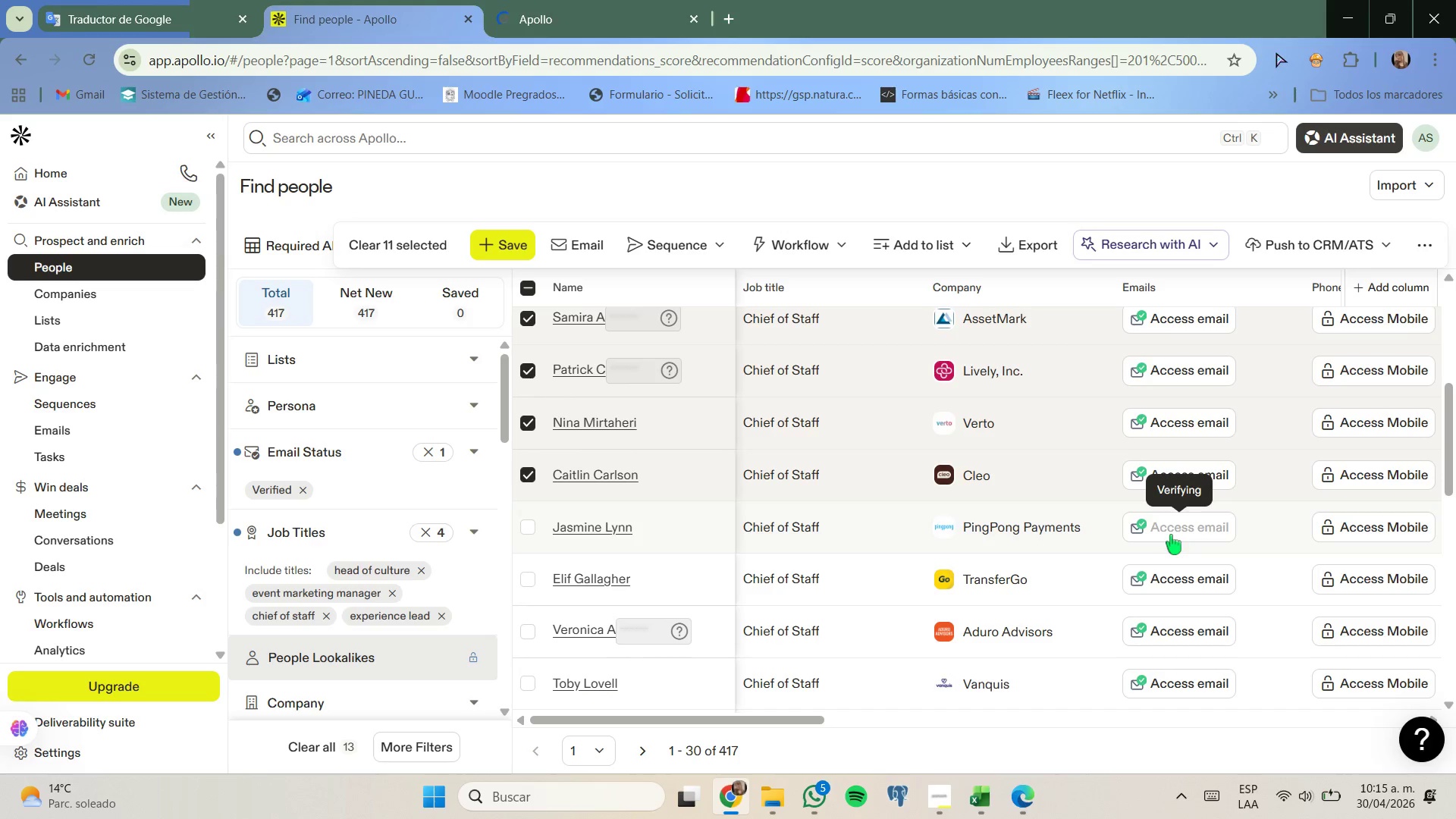 
mouse_move([1133, 554])
 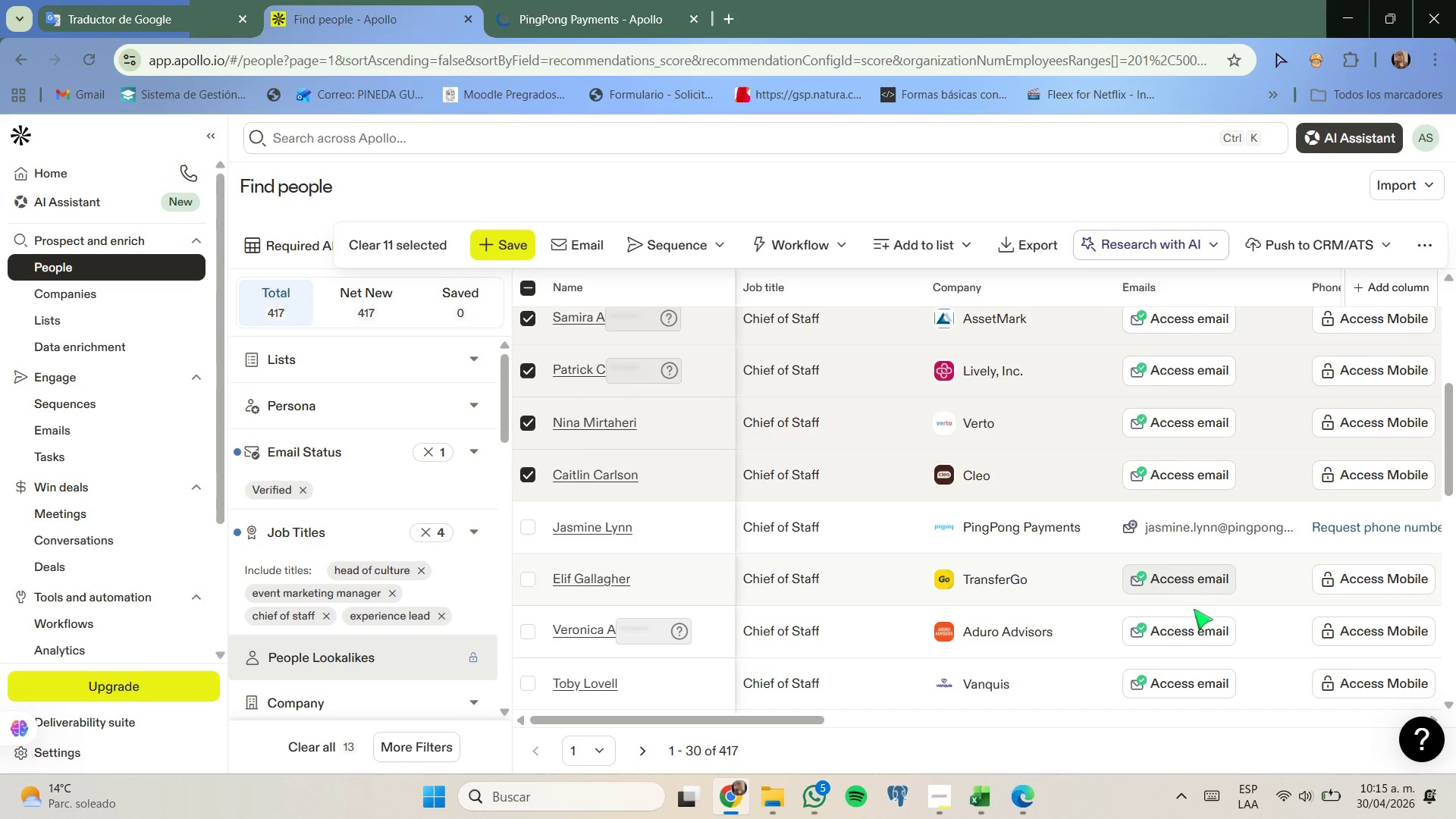 
wait(6.52)
 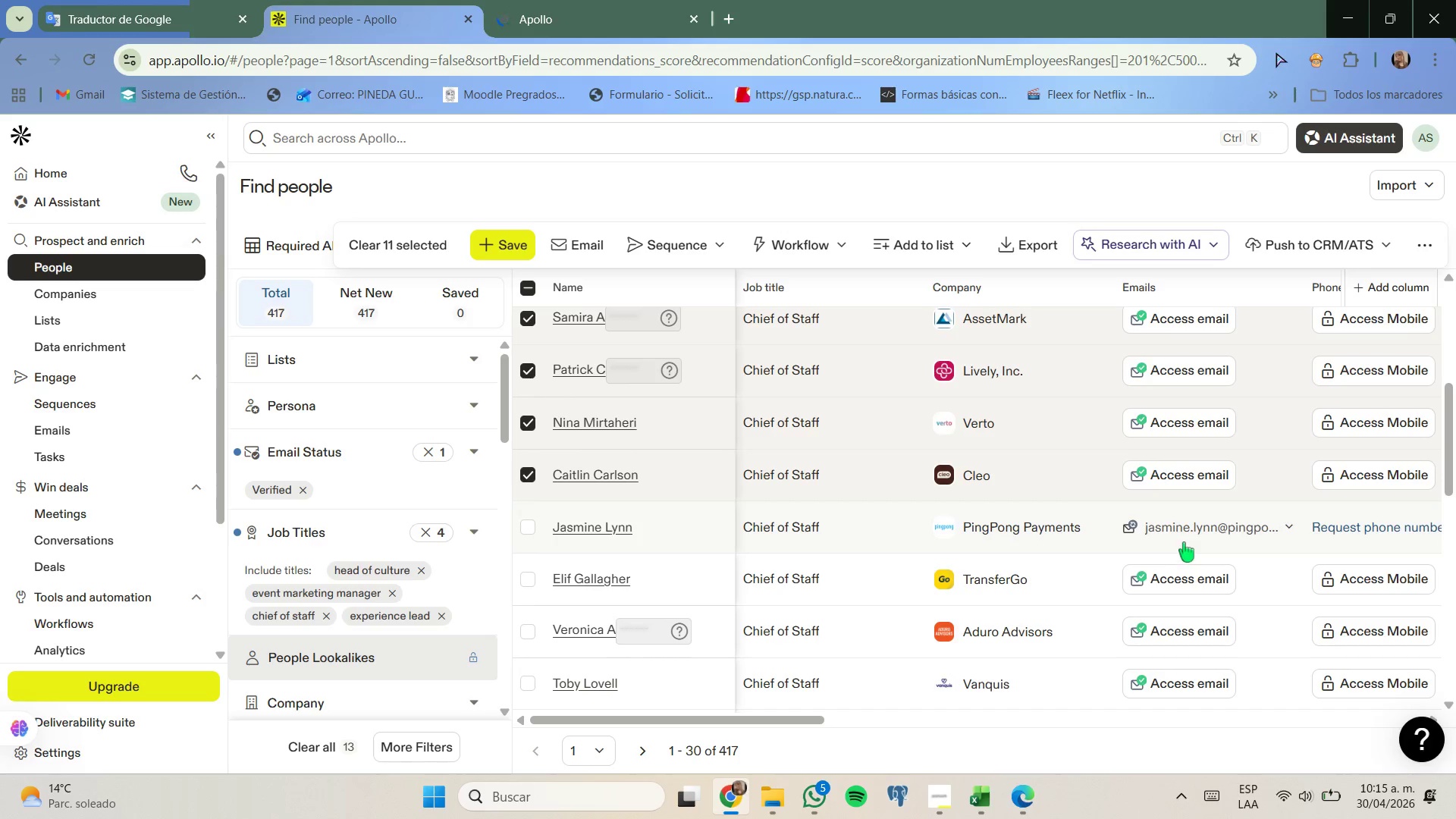 
left_click([539, 0])
 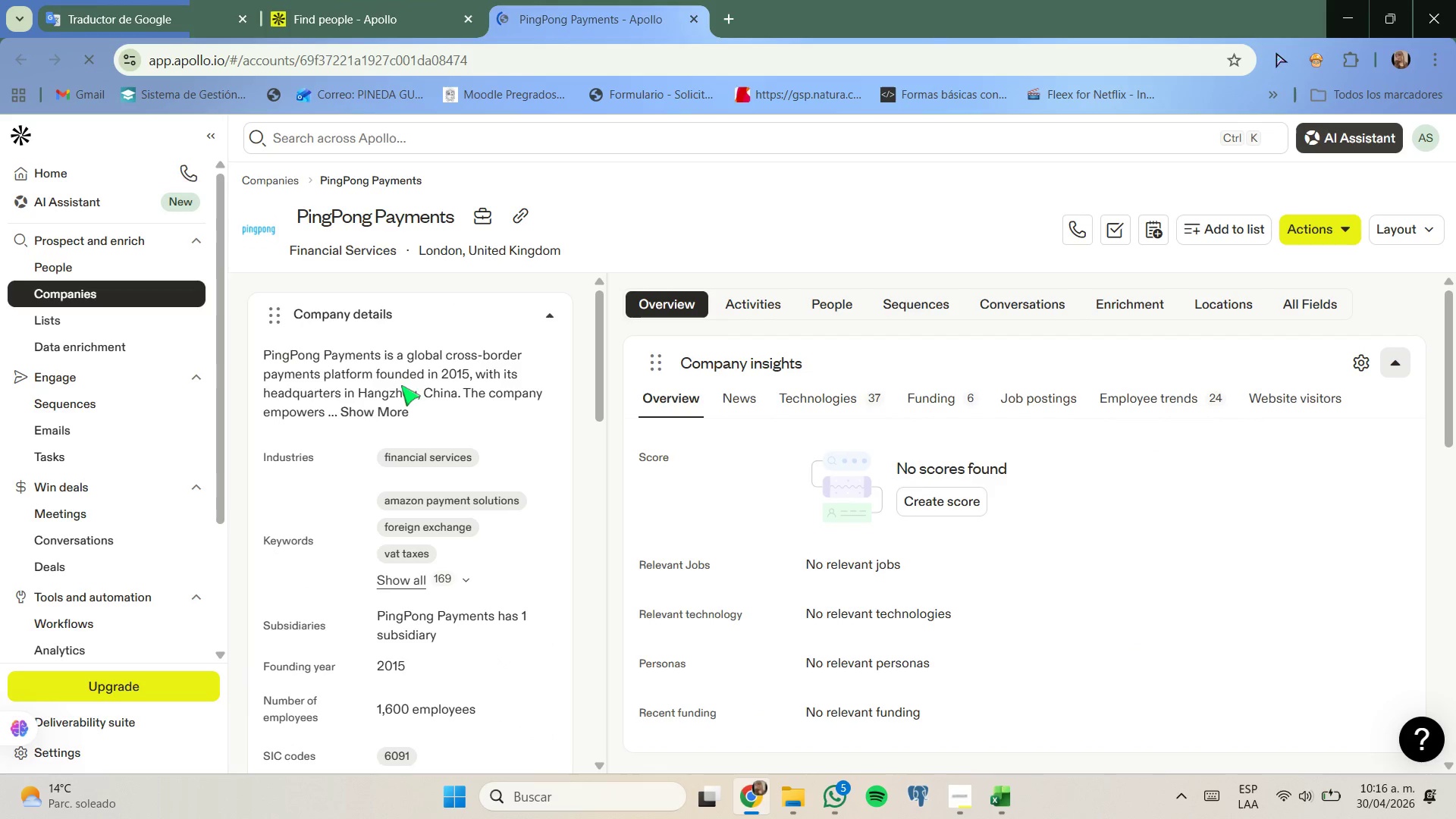 
wait(5.88)
 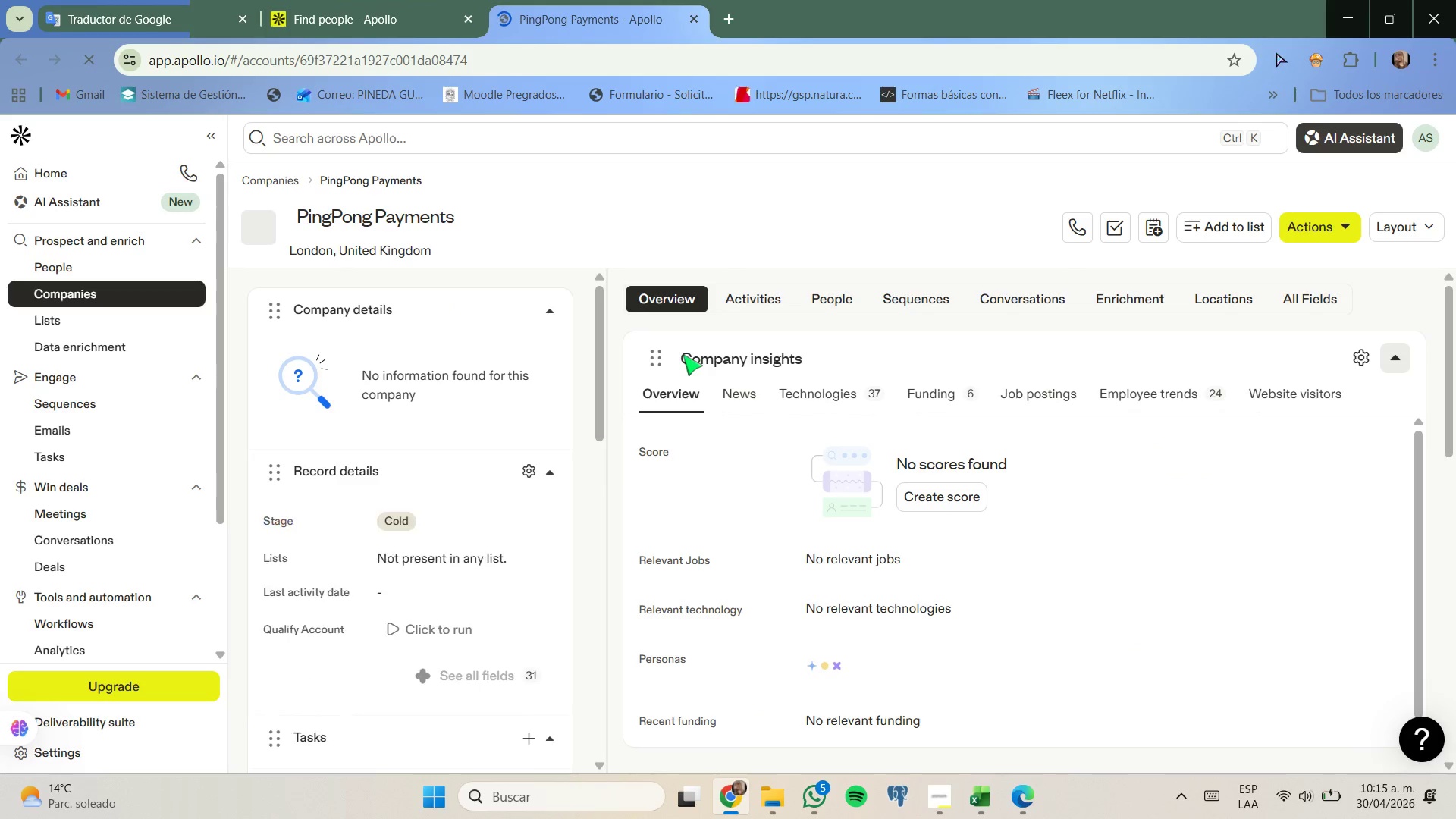 
left_click([383, 412])
 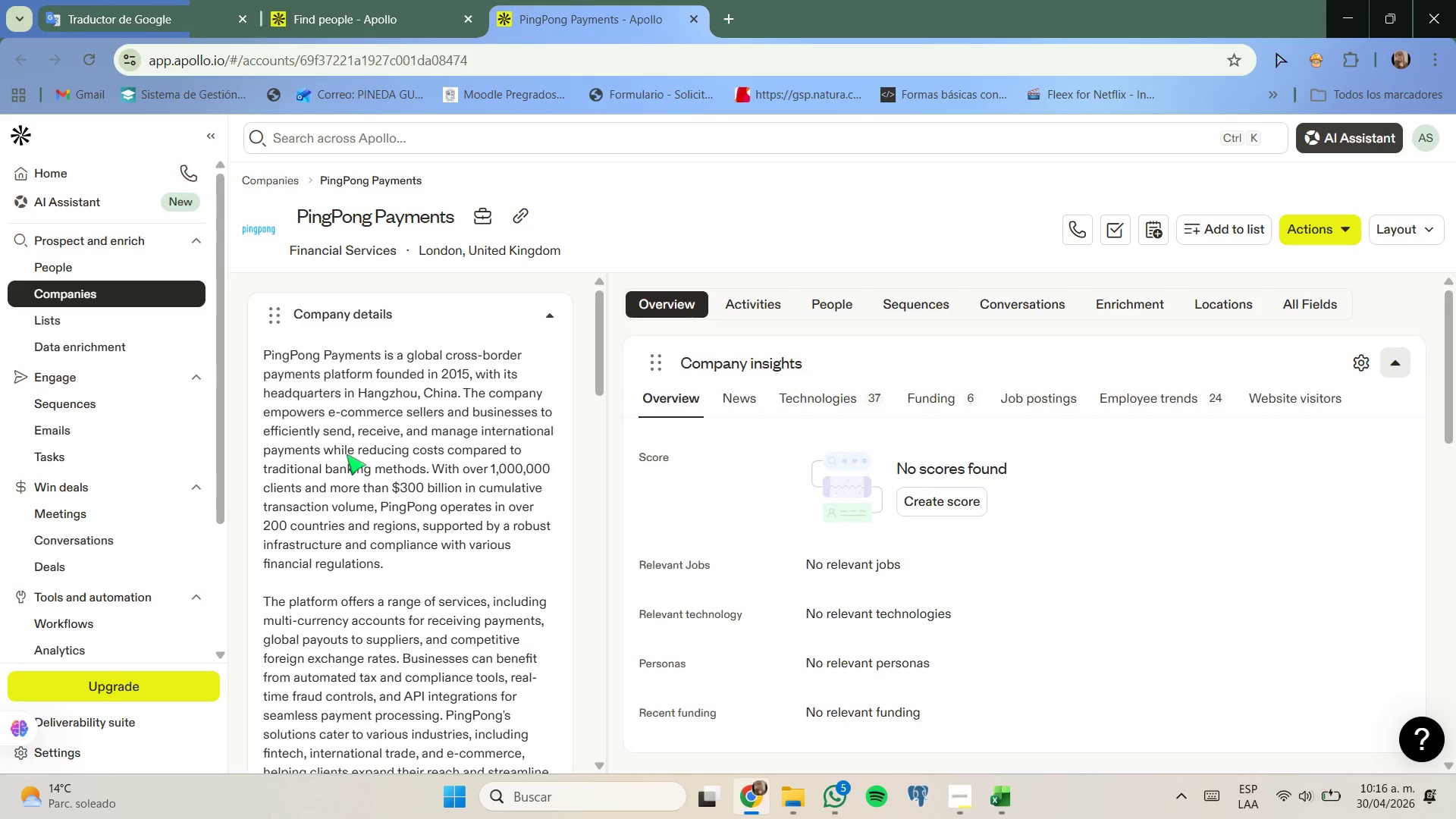 
wait(10.38)
 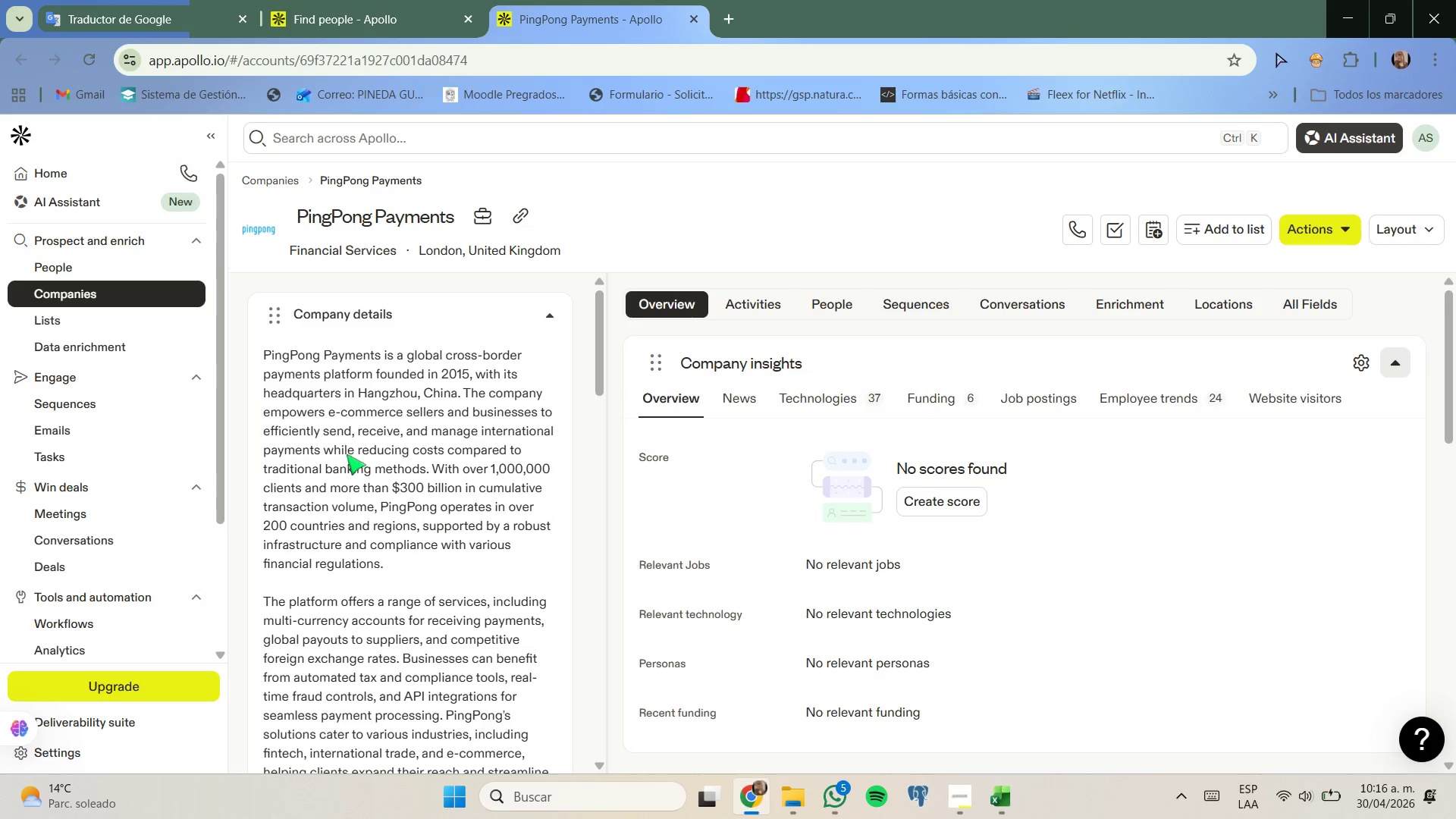 
left_click([725, 720])
 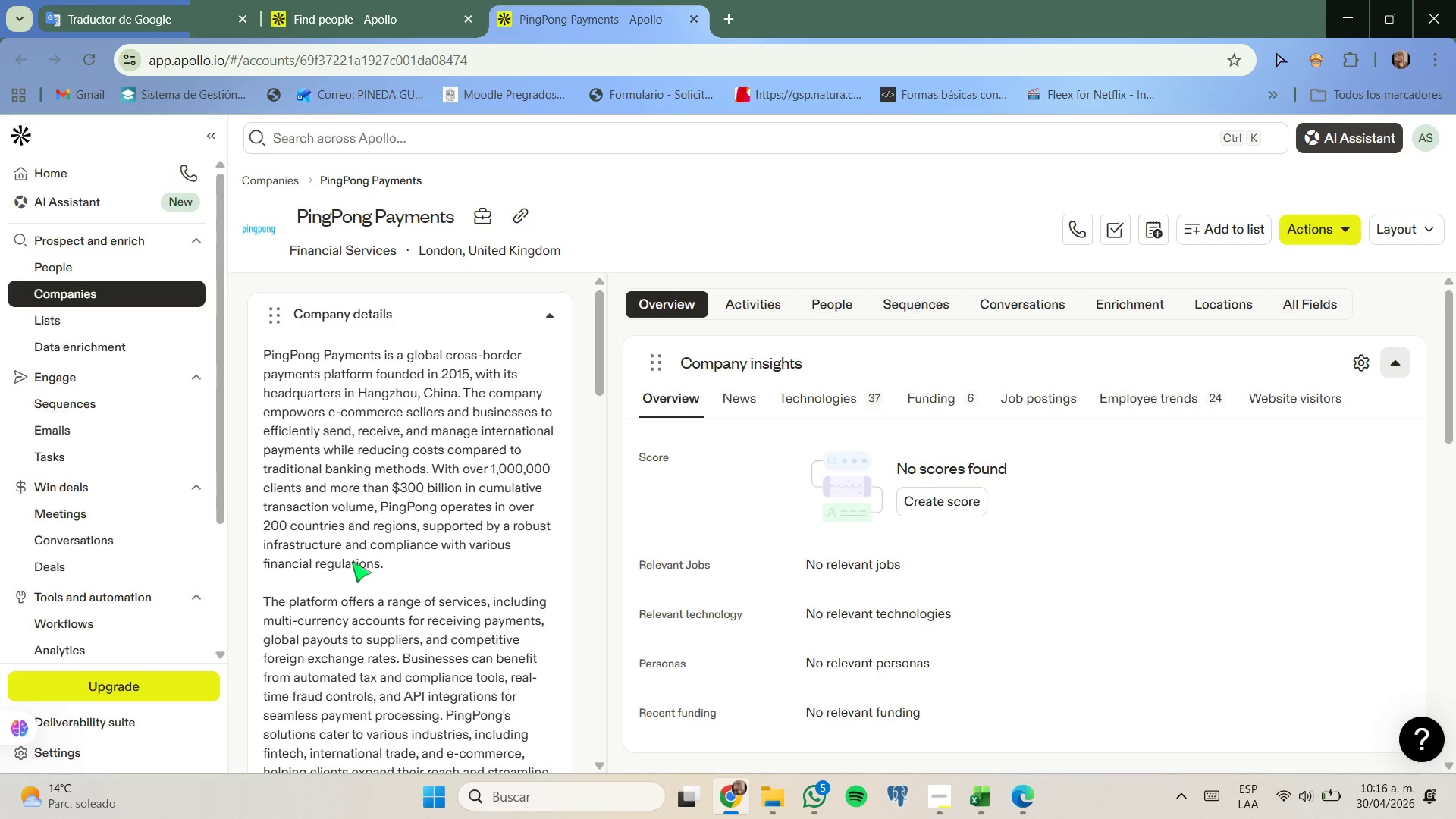 
scroll: coordinate [352, 562], scroll_direction: down, amount: 2.0
 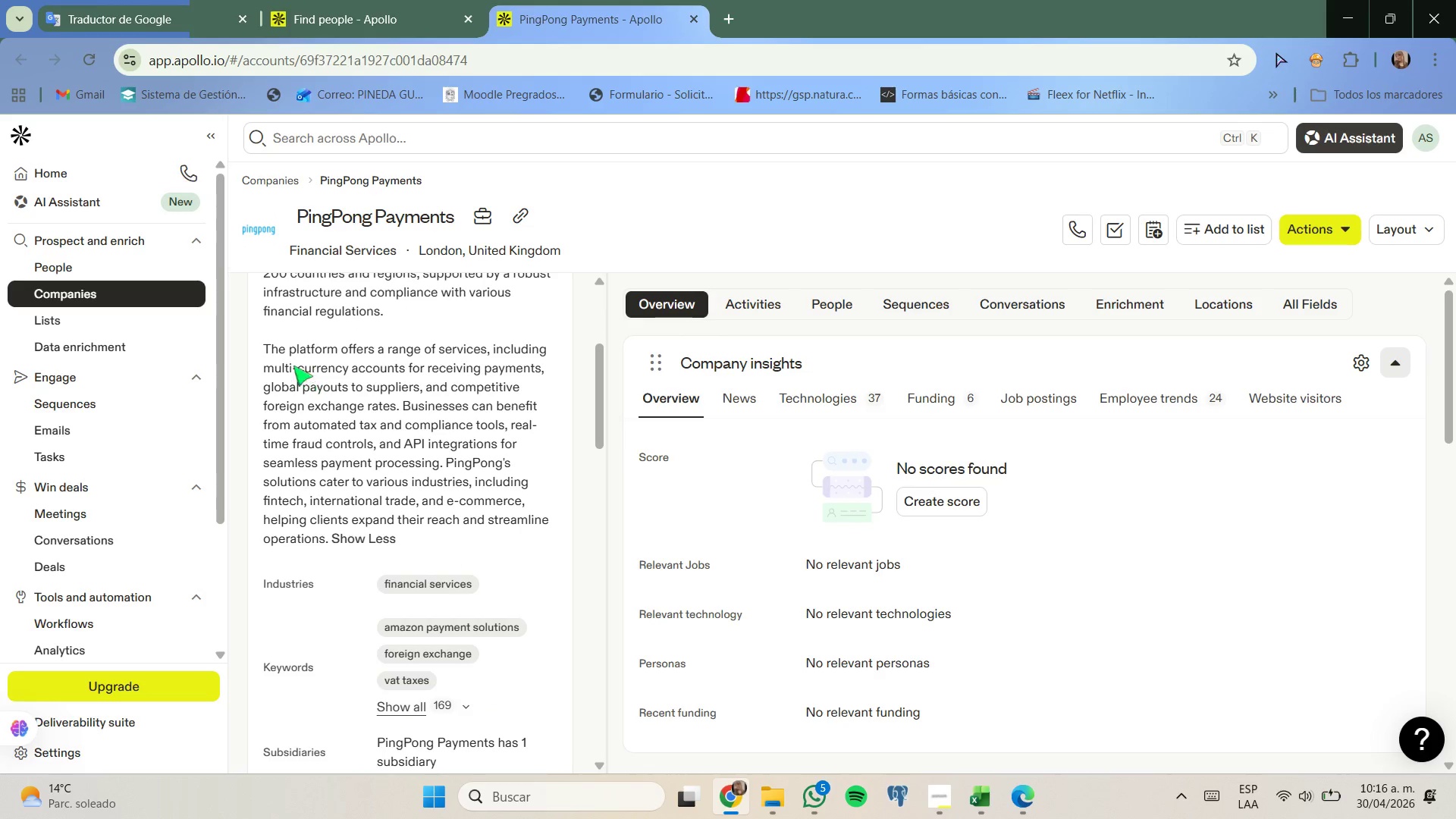 
left_click_drag(start_coordinate=[277, 364], to_coordinate=[408, 369])
 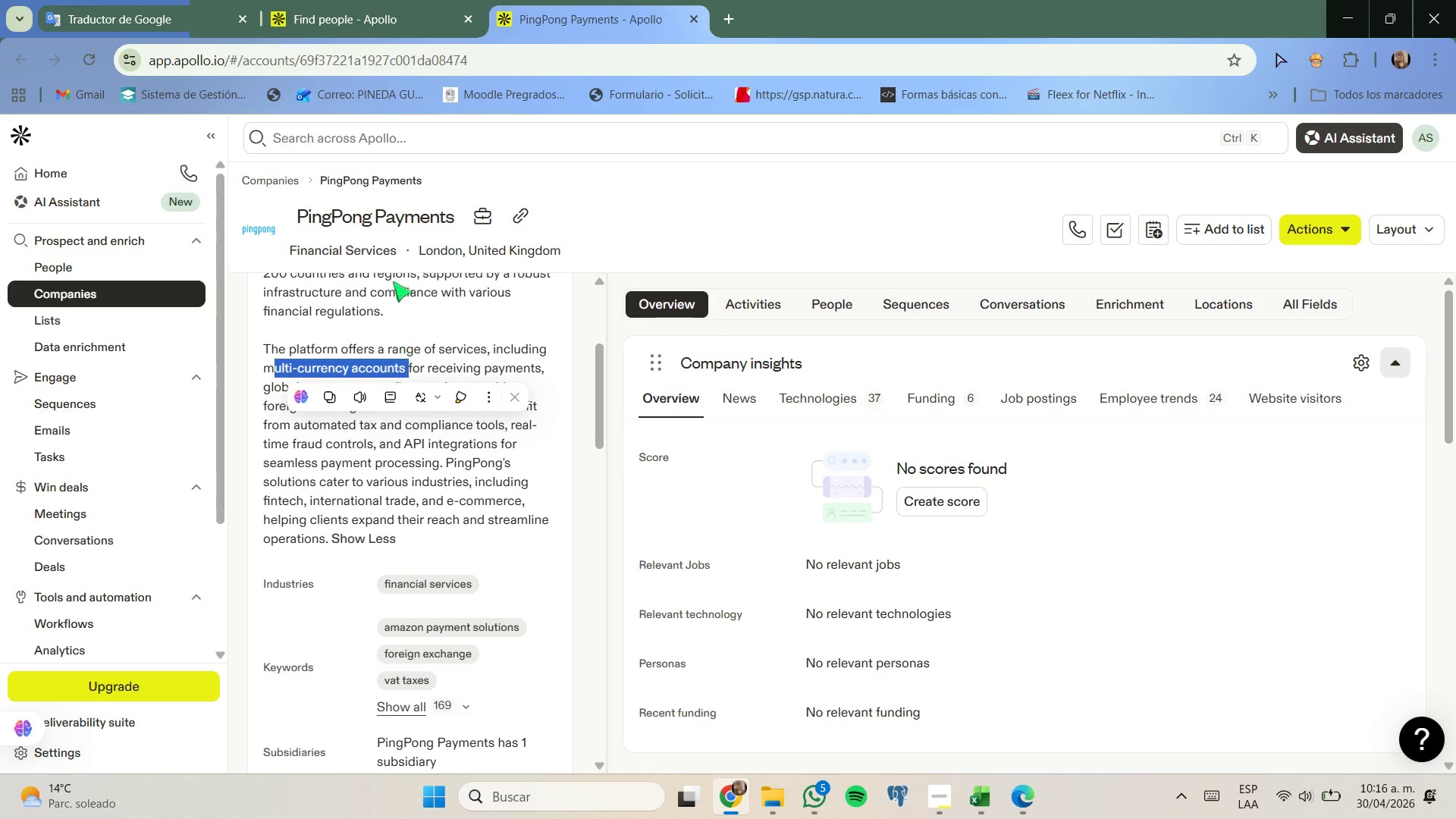 
left_click([351, 26])
 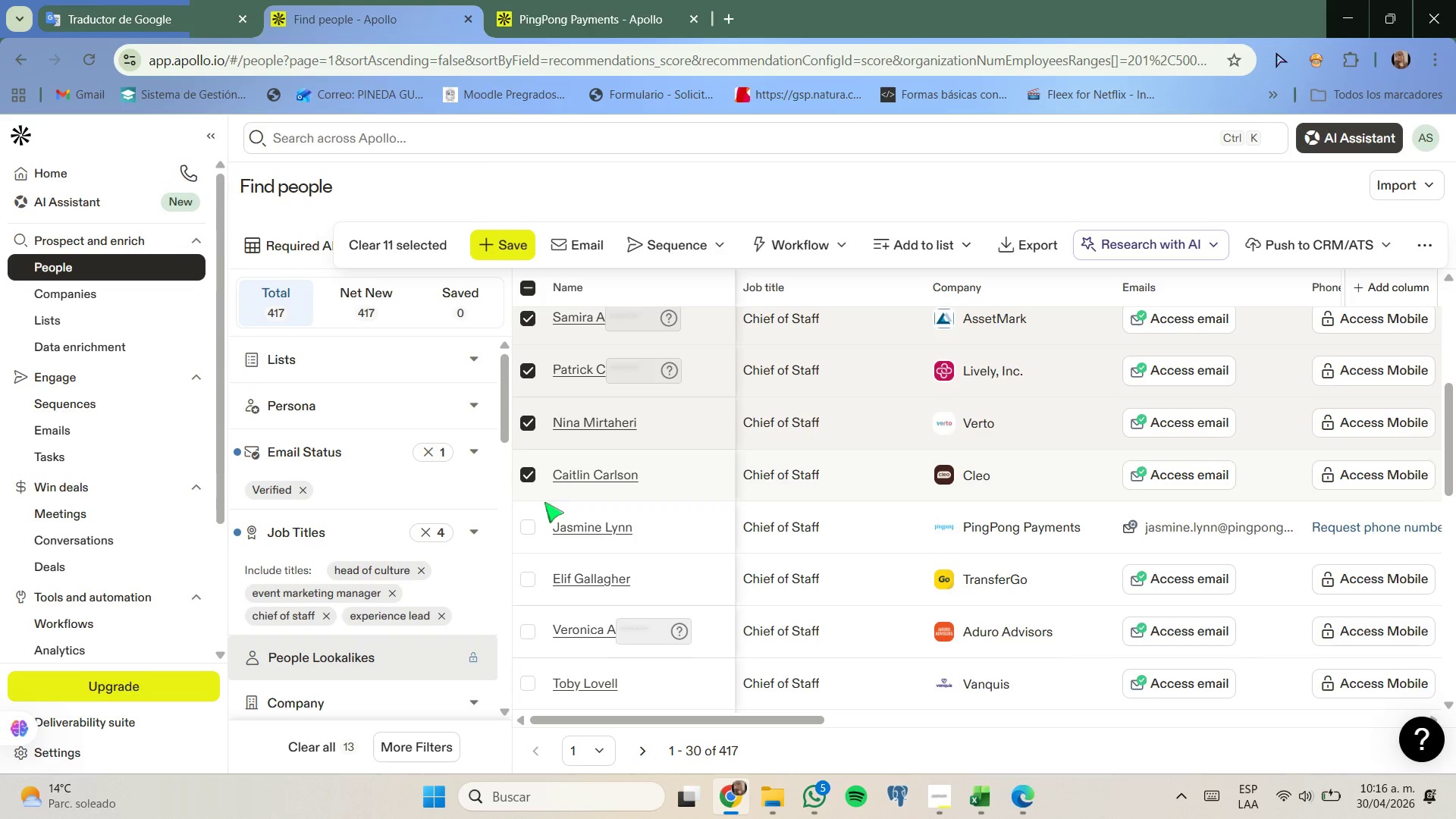 
left_click([529, 530])
 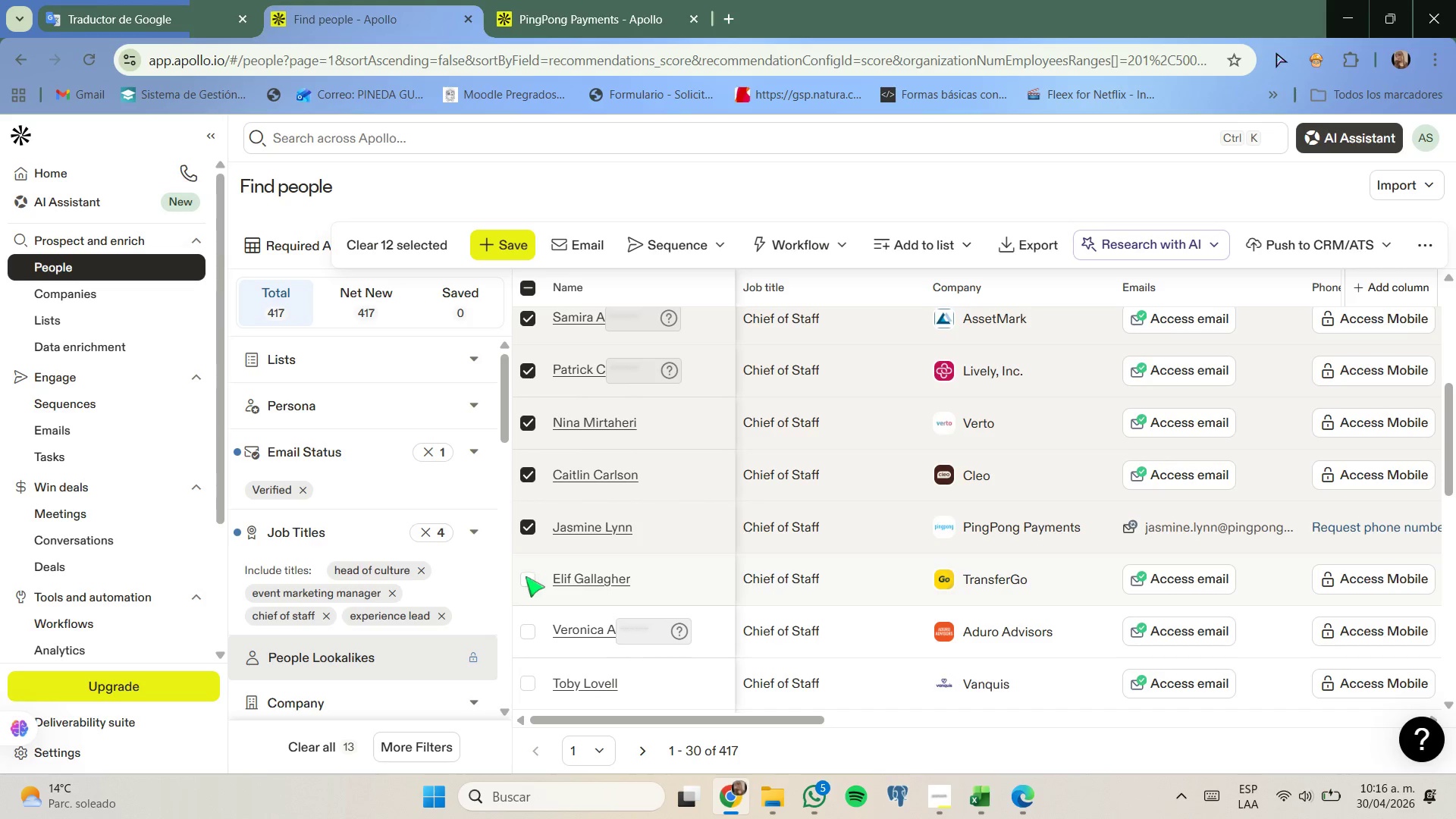 
left_click([526, 577])
 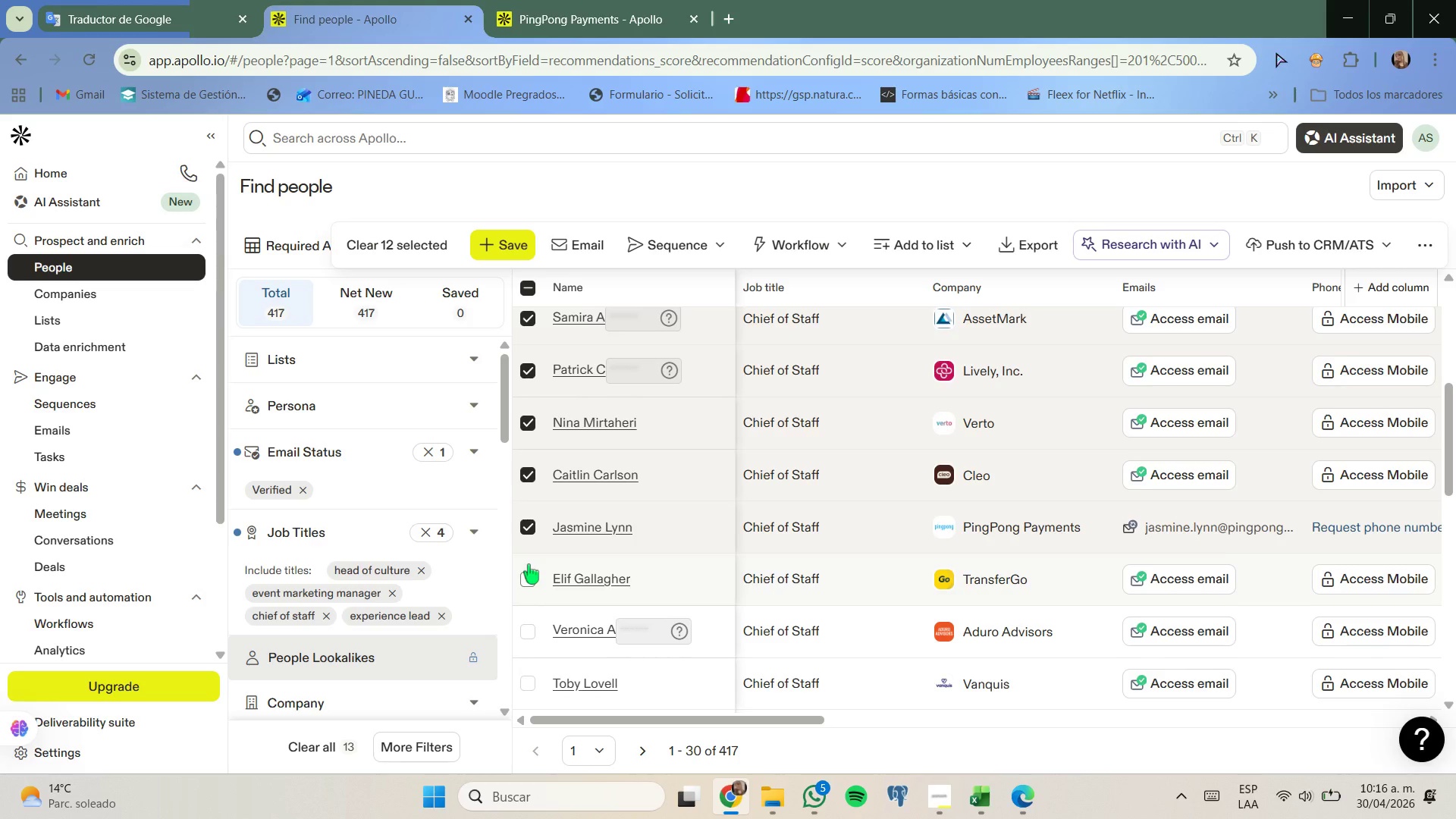 
scroll: coordinate [529, 564], scroll_direction: down, amount: 1.0
 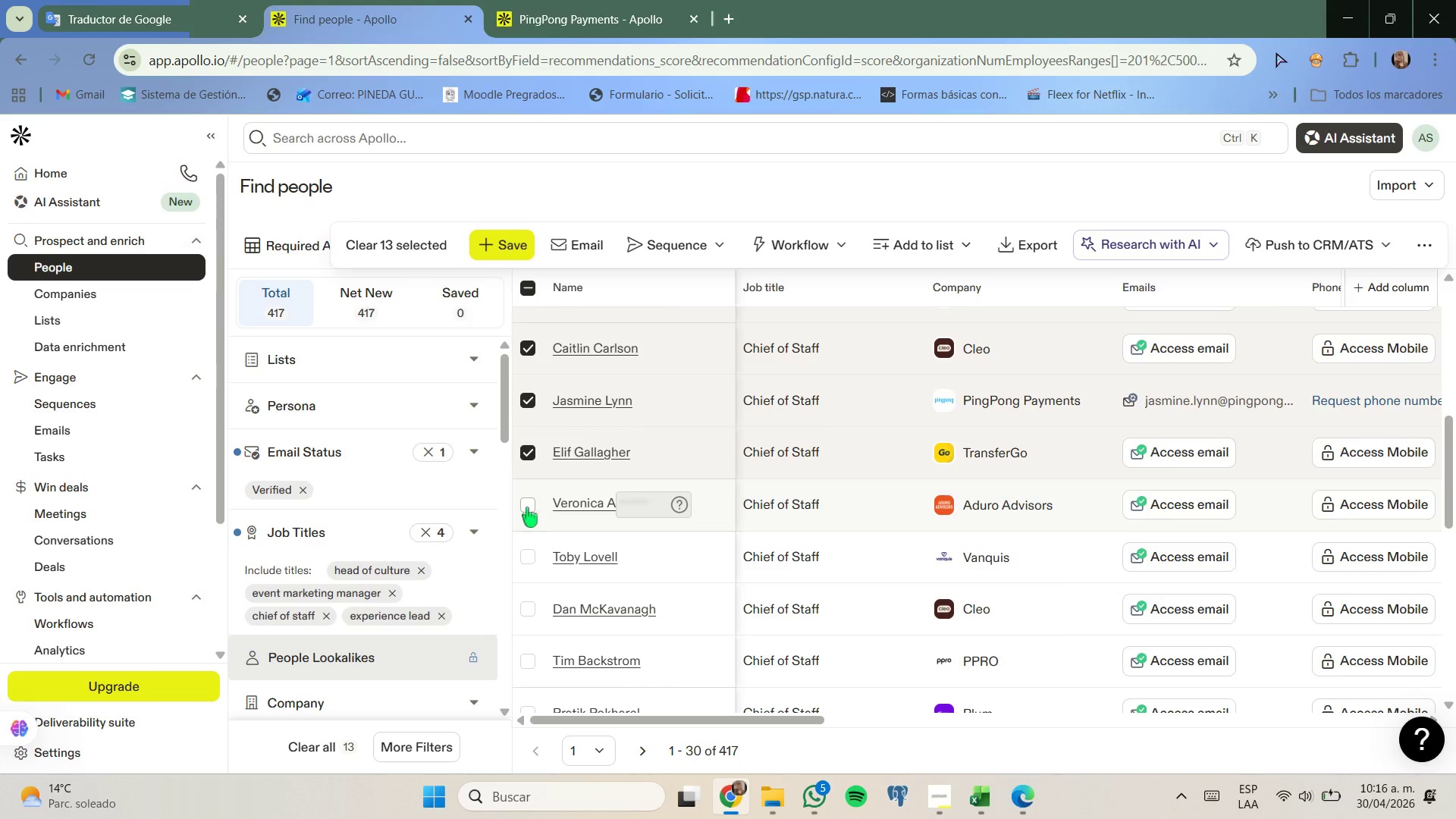 
left_click([528, 507])
 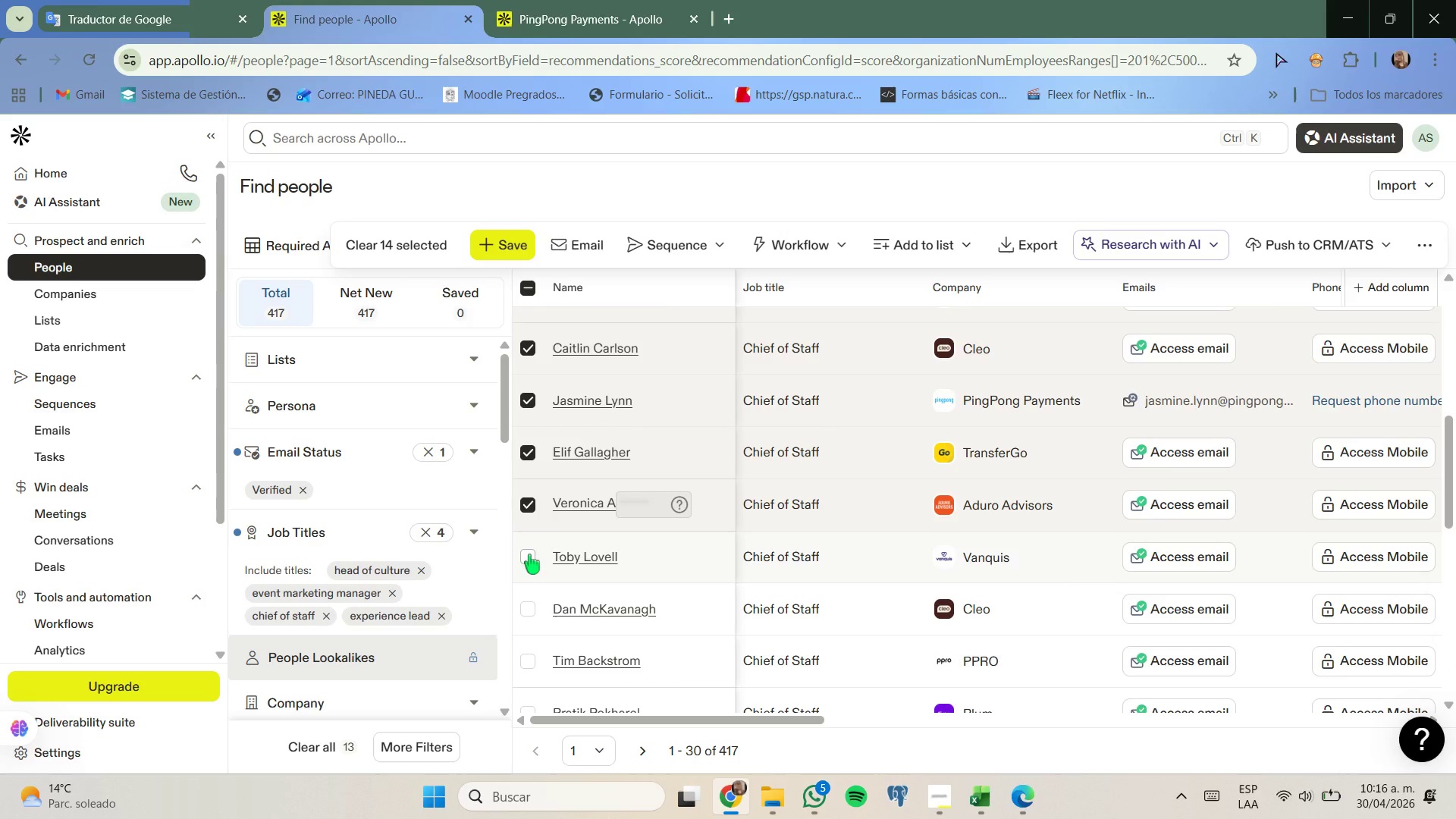 
left_click([529, 554])
 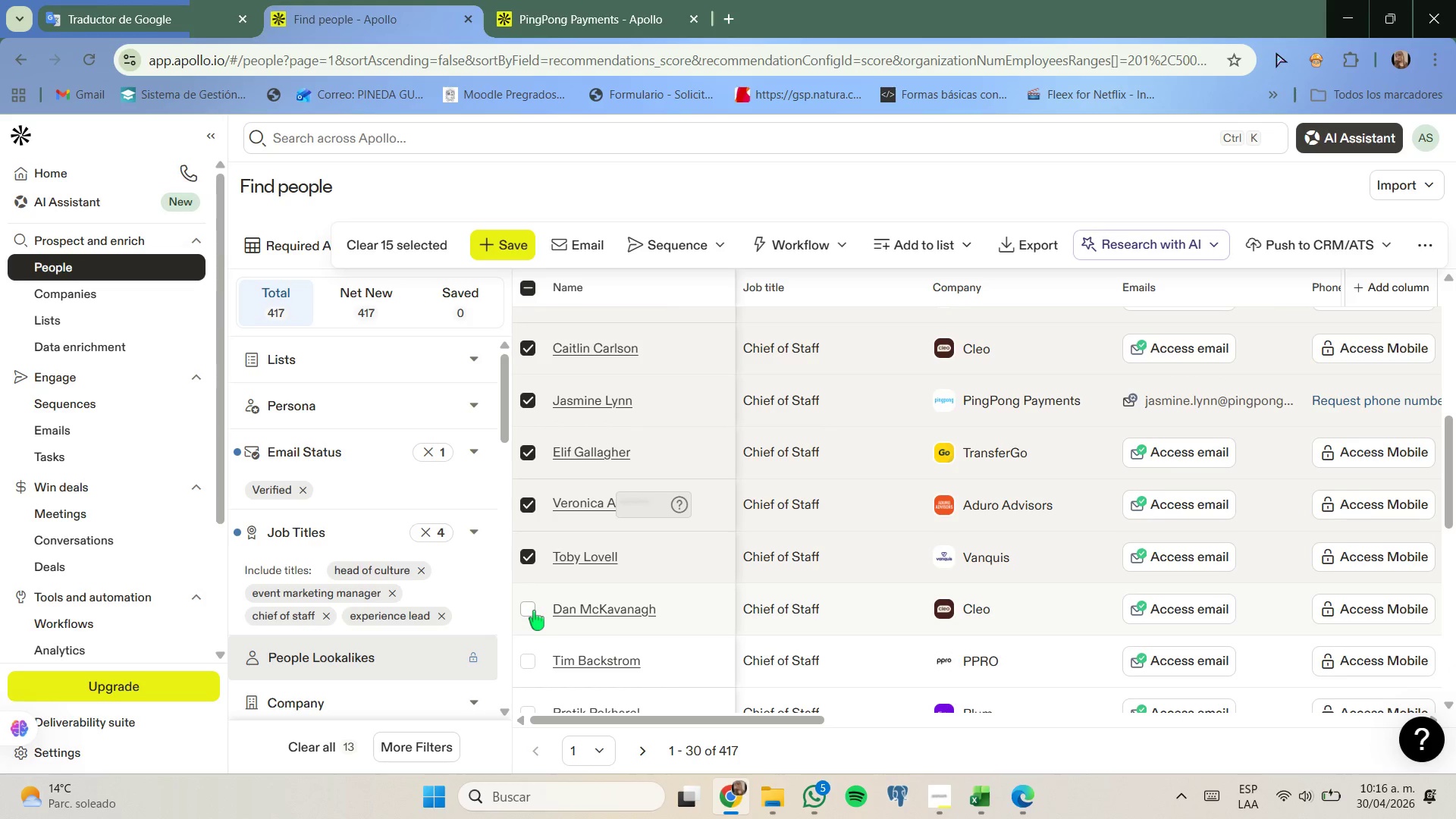 
left_click([534, 611])
 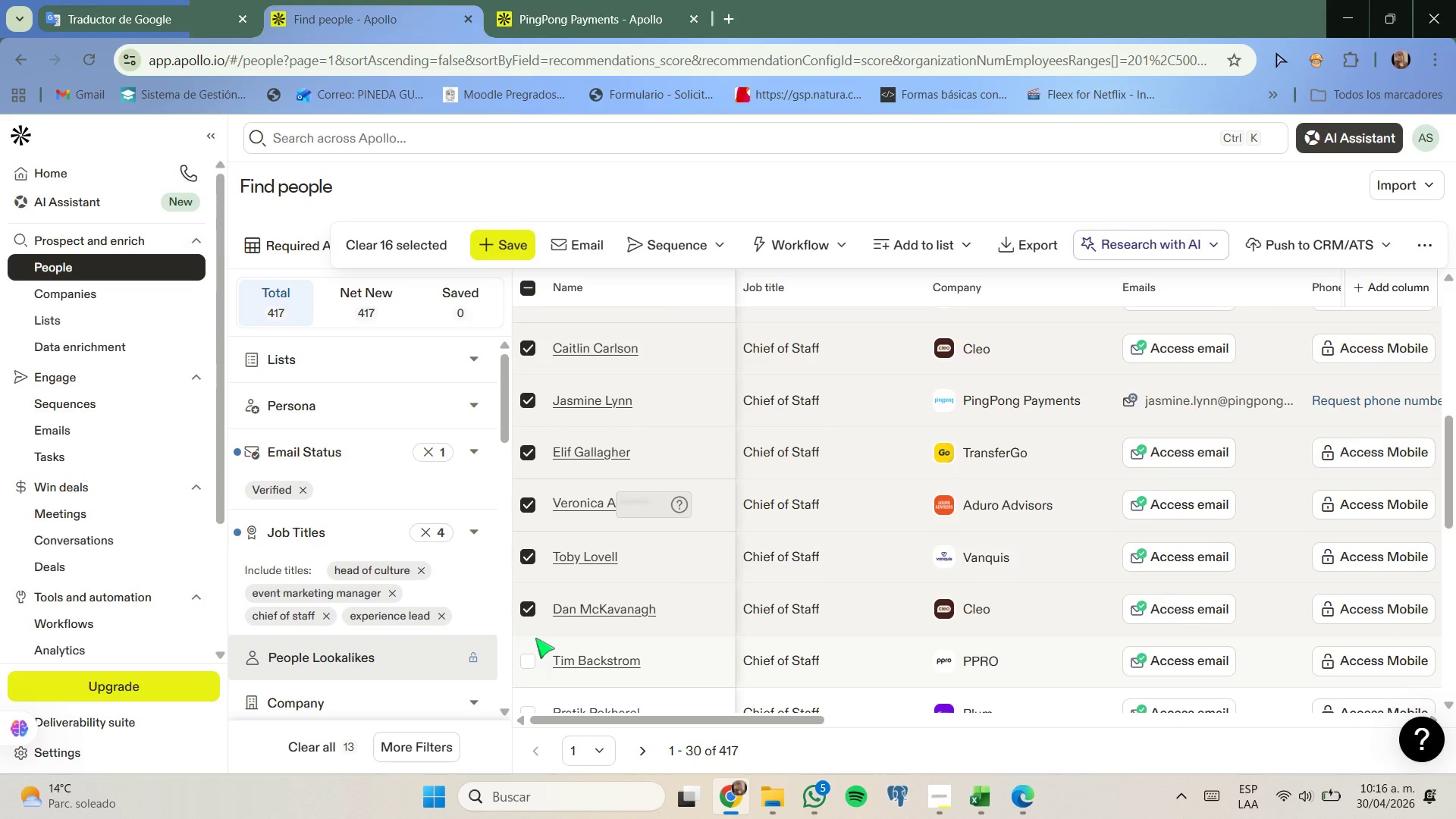 
scroll: coordinate [553, 635], scroll_direction: down, amount: 1.0
 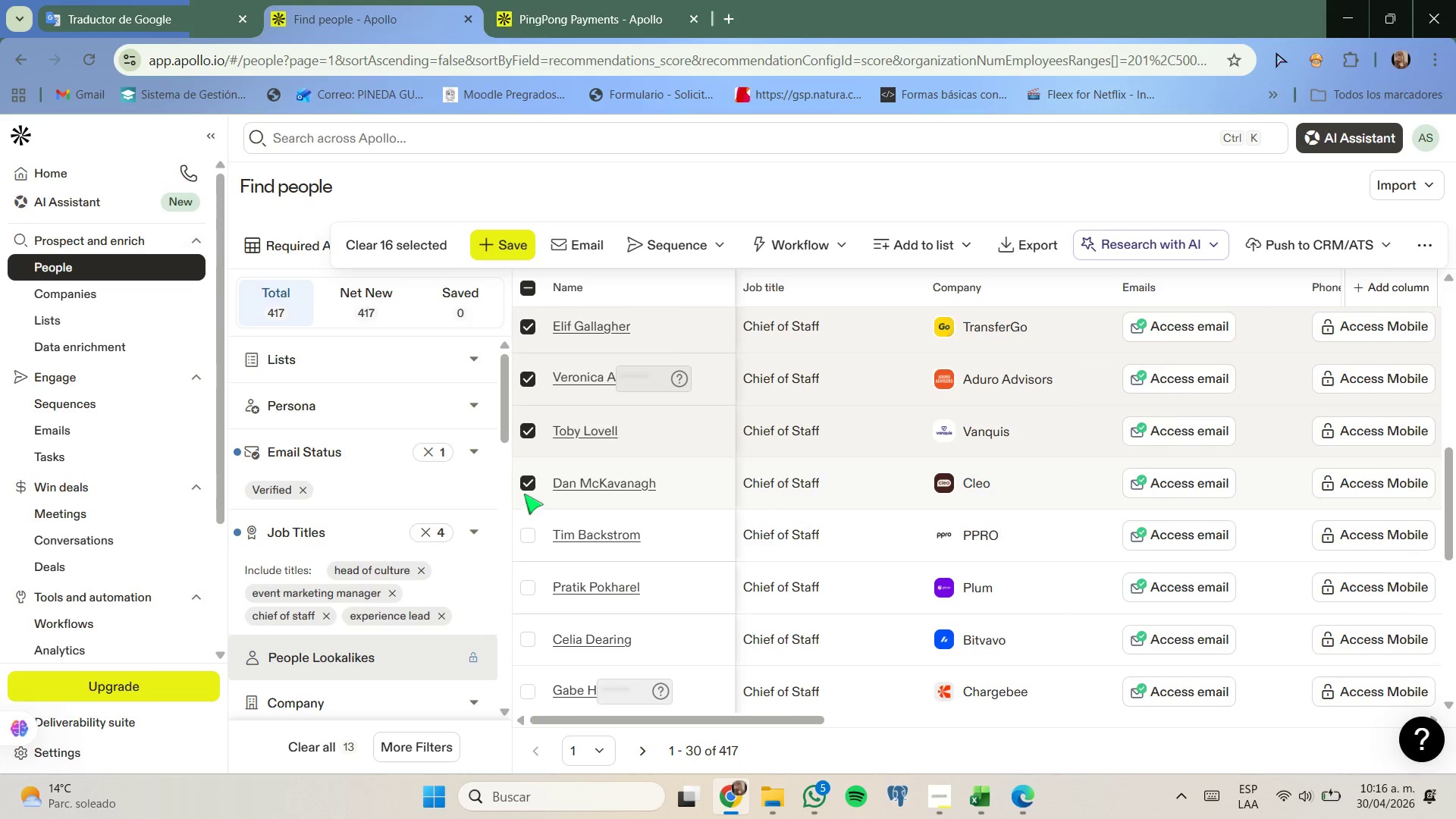 
left_click([527, 486])
 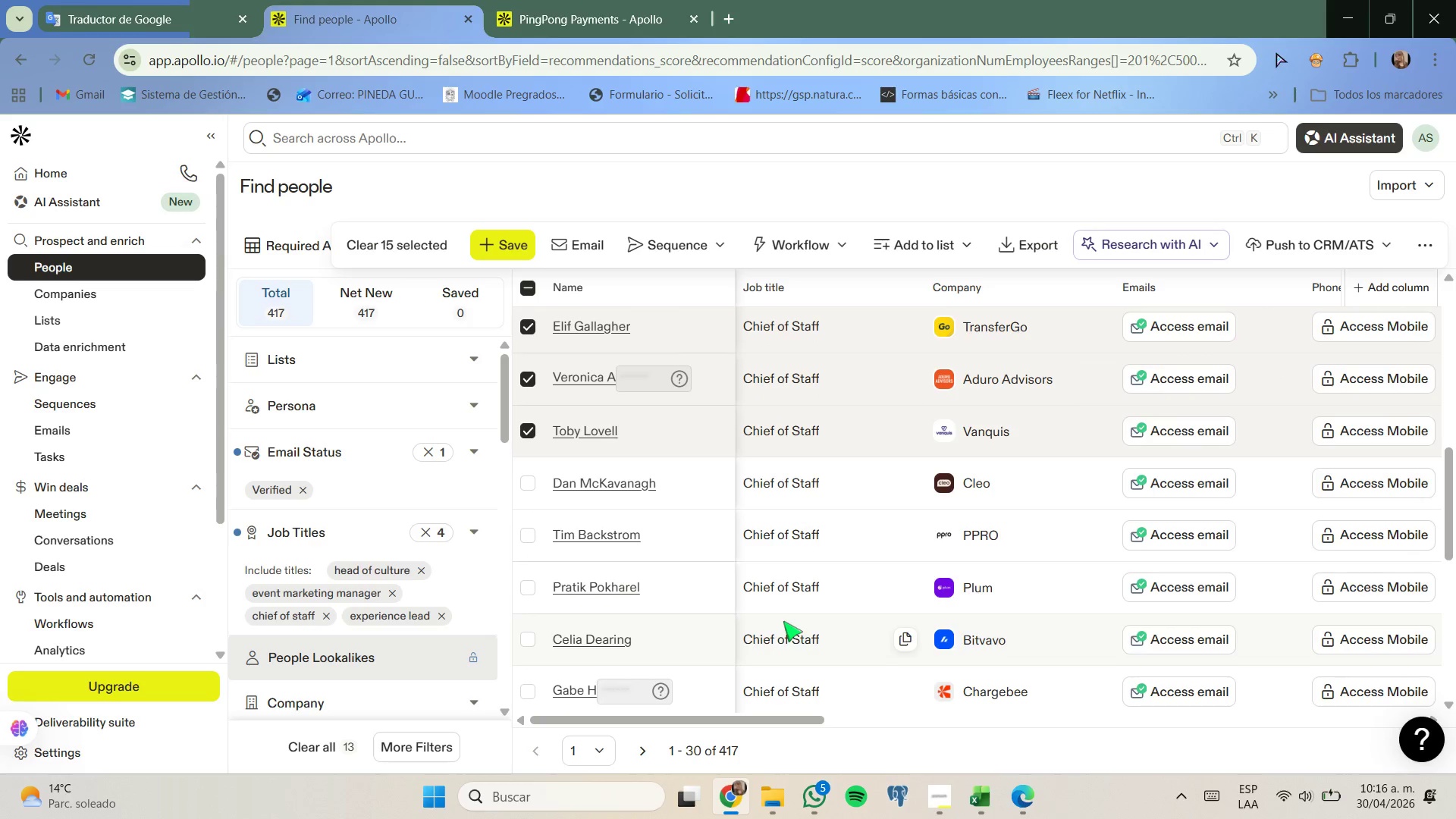 
scroll: coordinate [783, 621], scroll_direction: up, amount: 3.0
 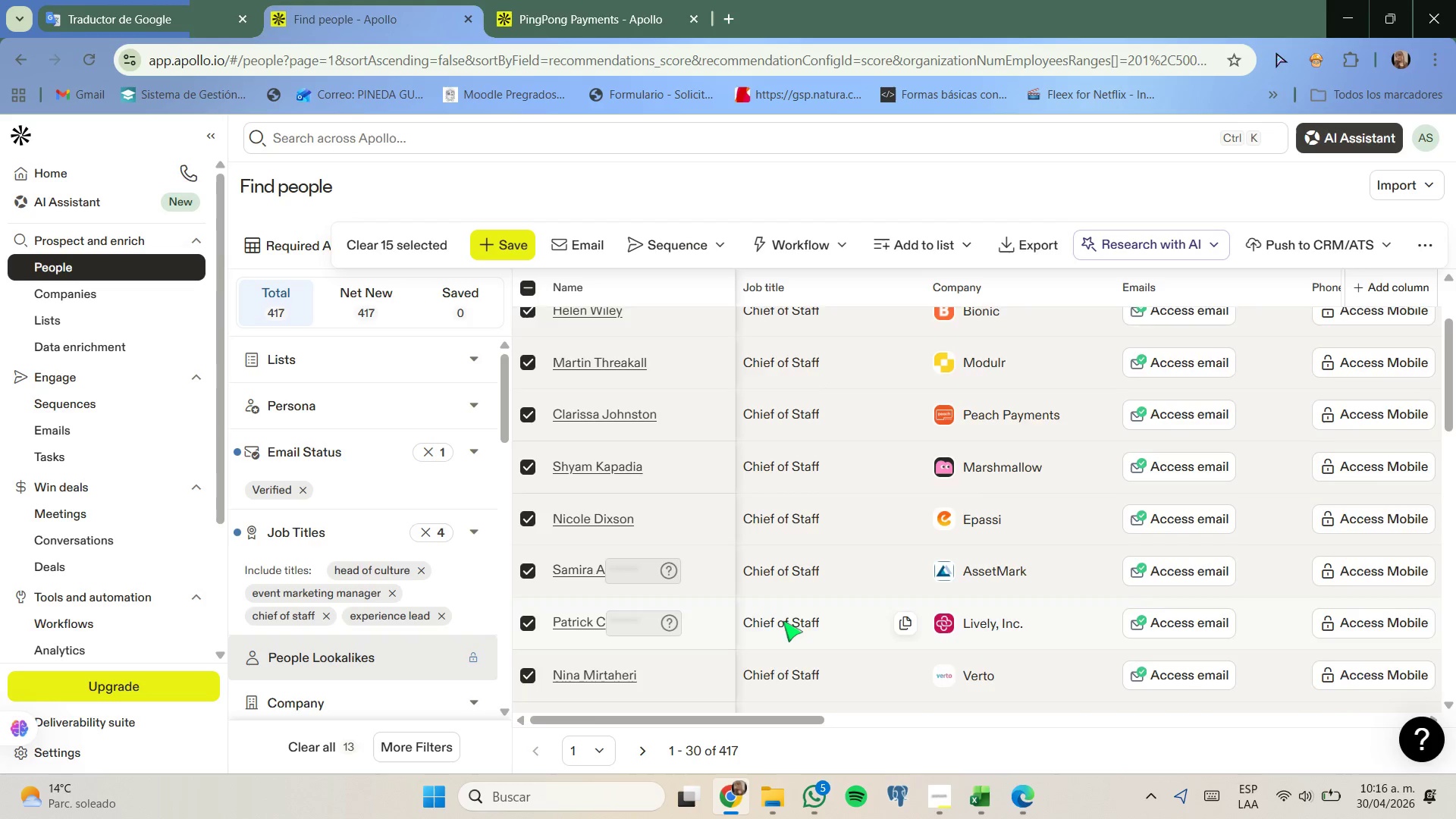 
scroll: coordinate [783, 621], scroll_direction: down, amount: 2.0
 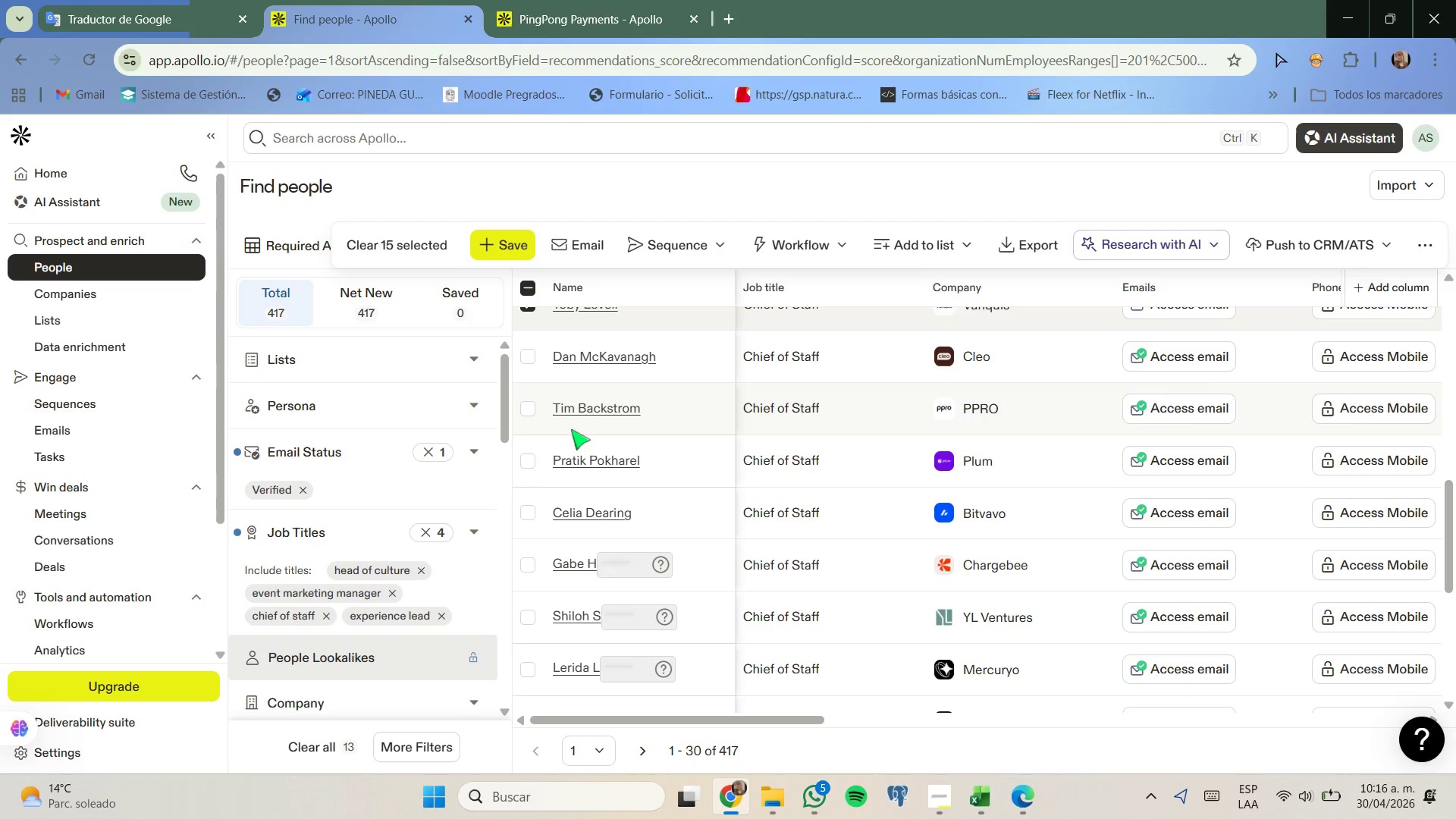 
left_click([526, 415])
 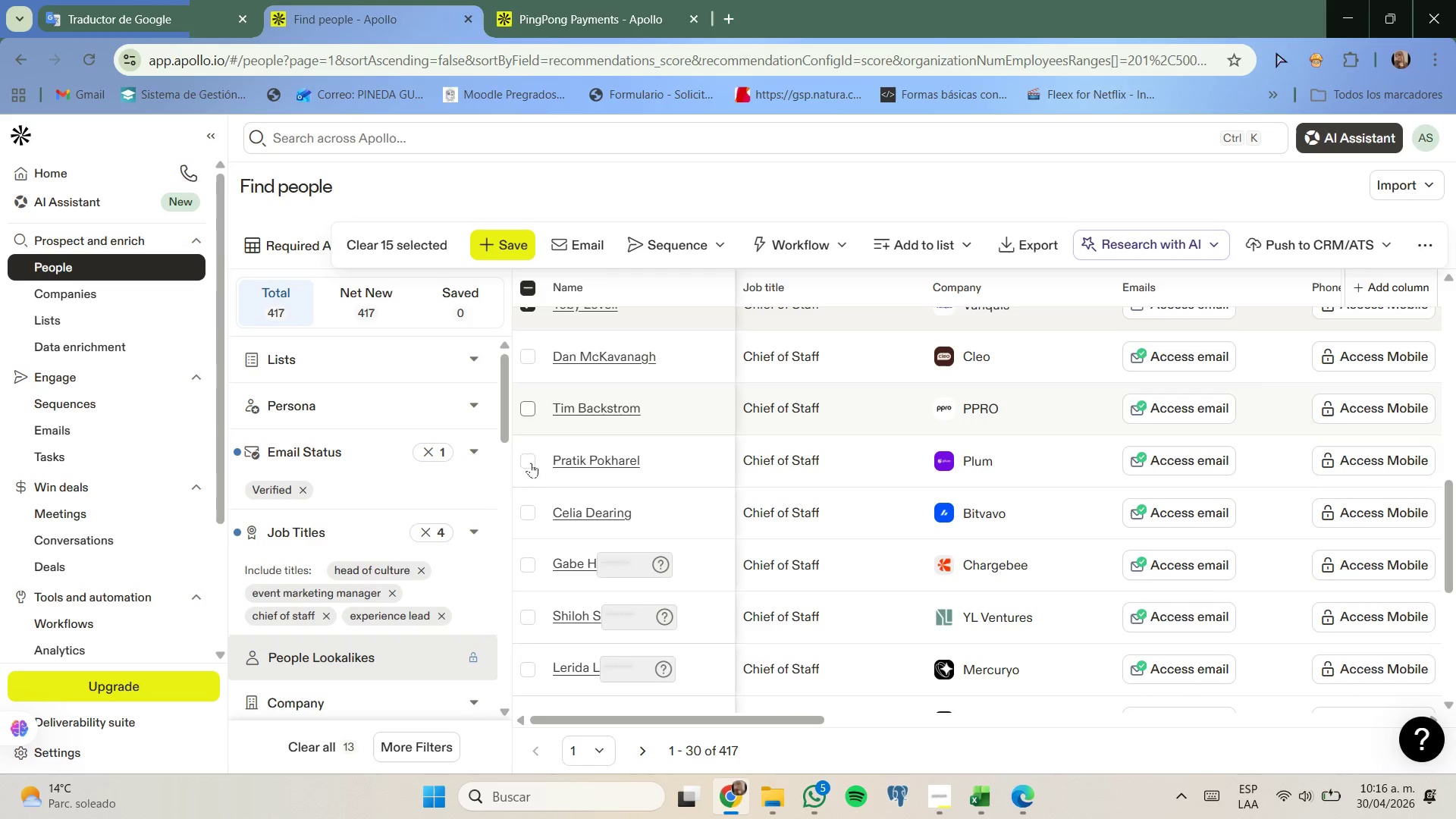 
left_click([531, 463])
 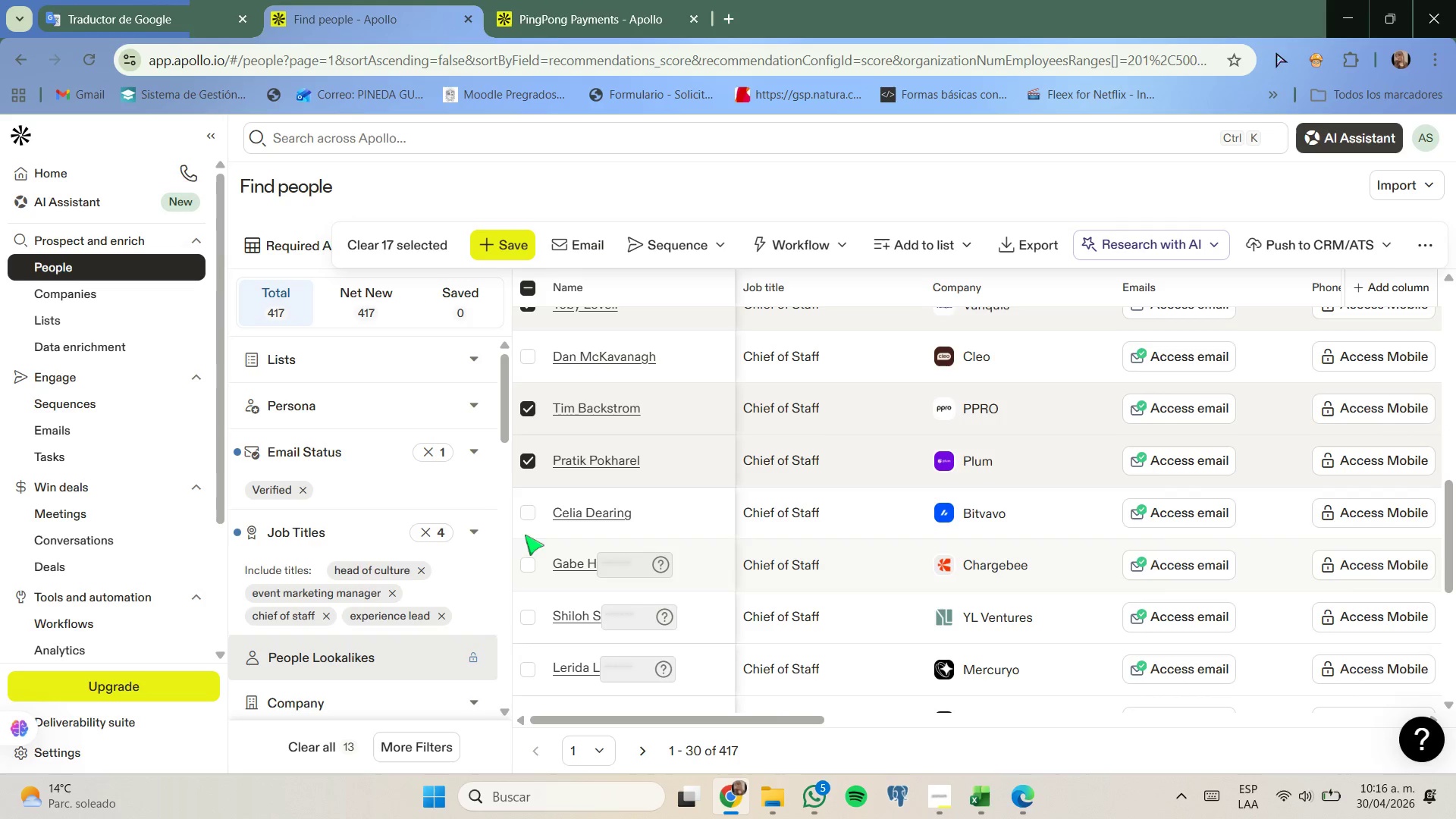 
left_click([528, 513])
 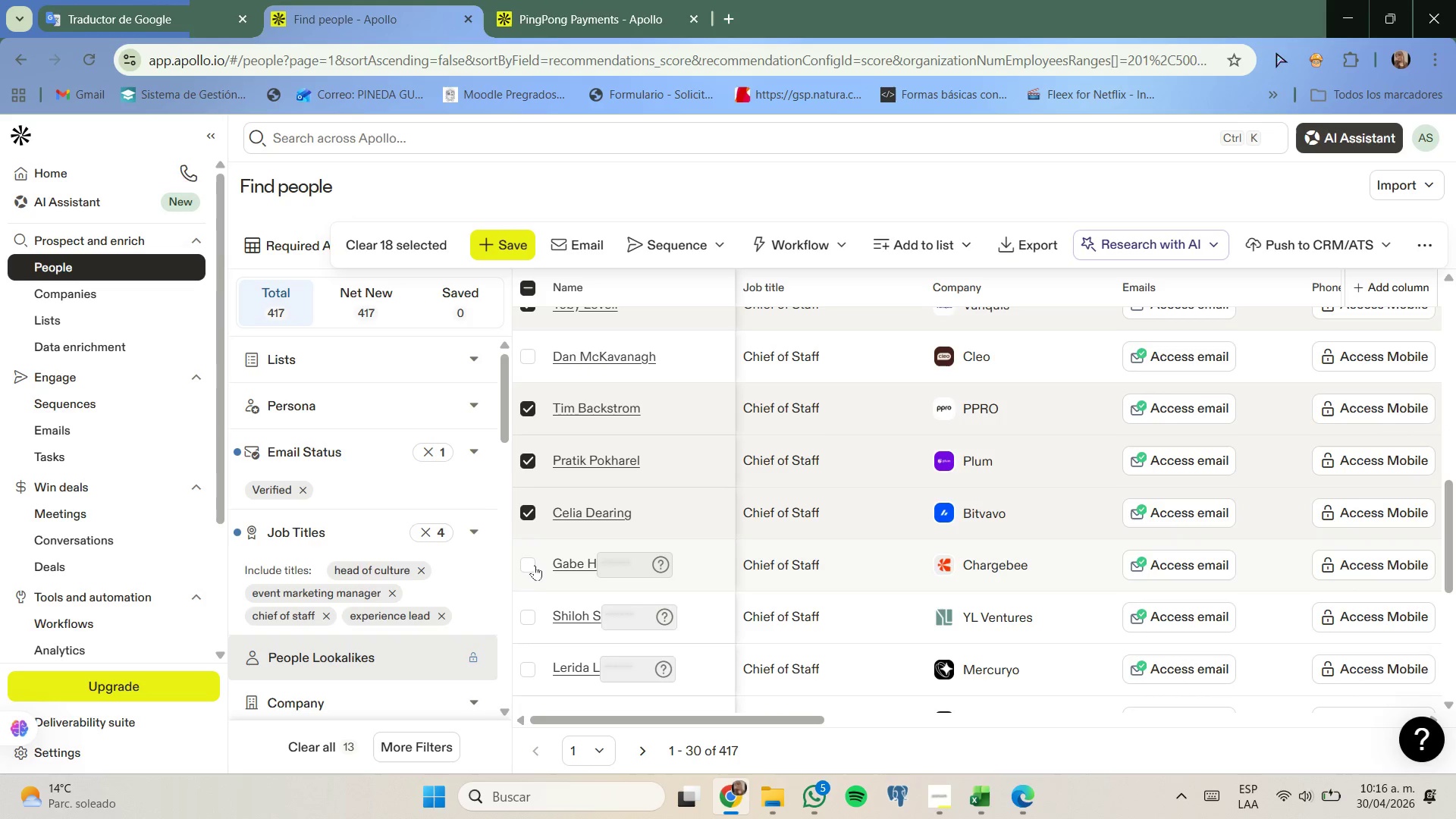 
left_click([531, 565])
 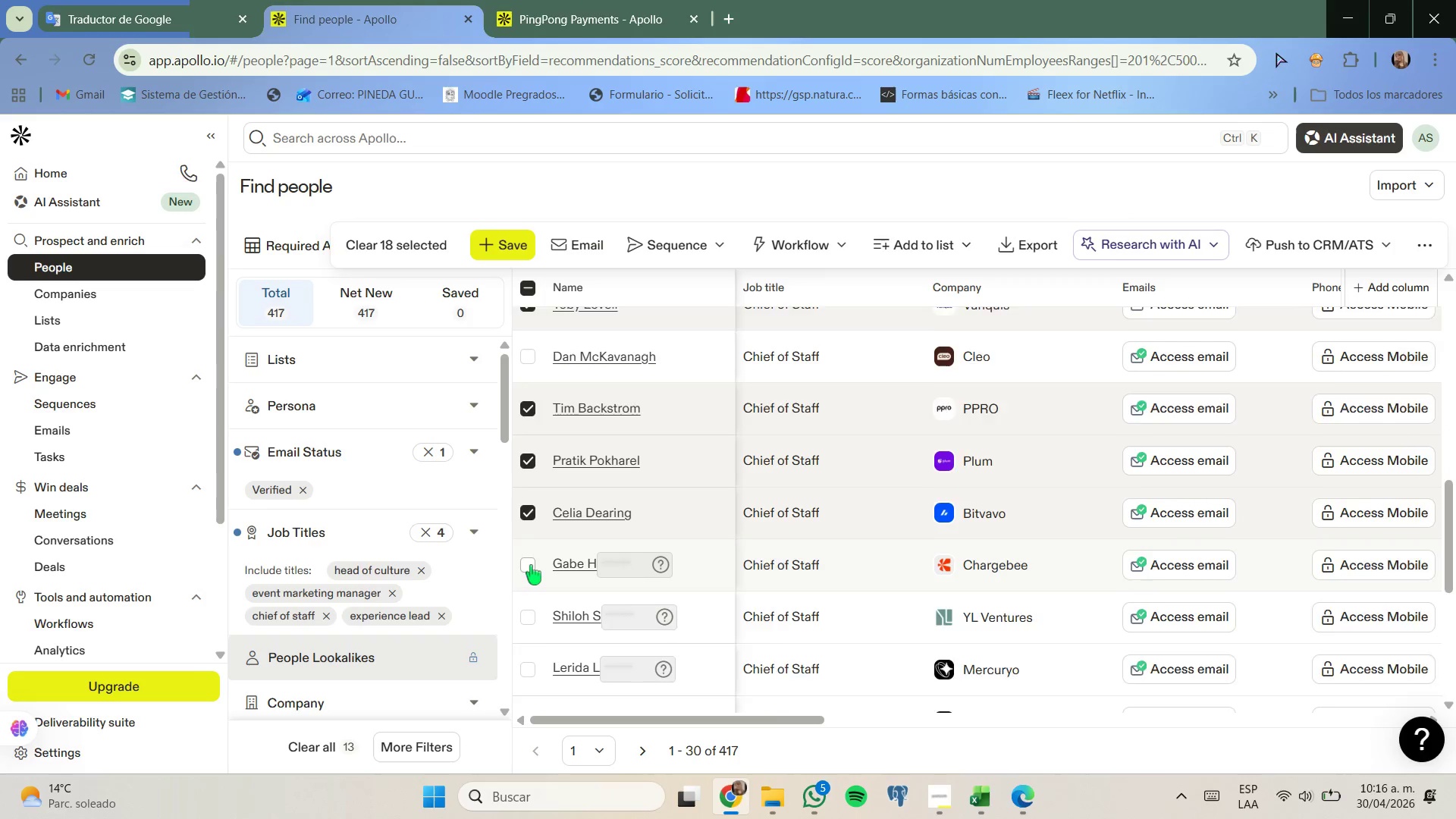 
scroll: coordinate [531, 565], scroll_direction: down, amount: 1.0
 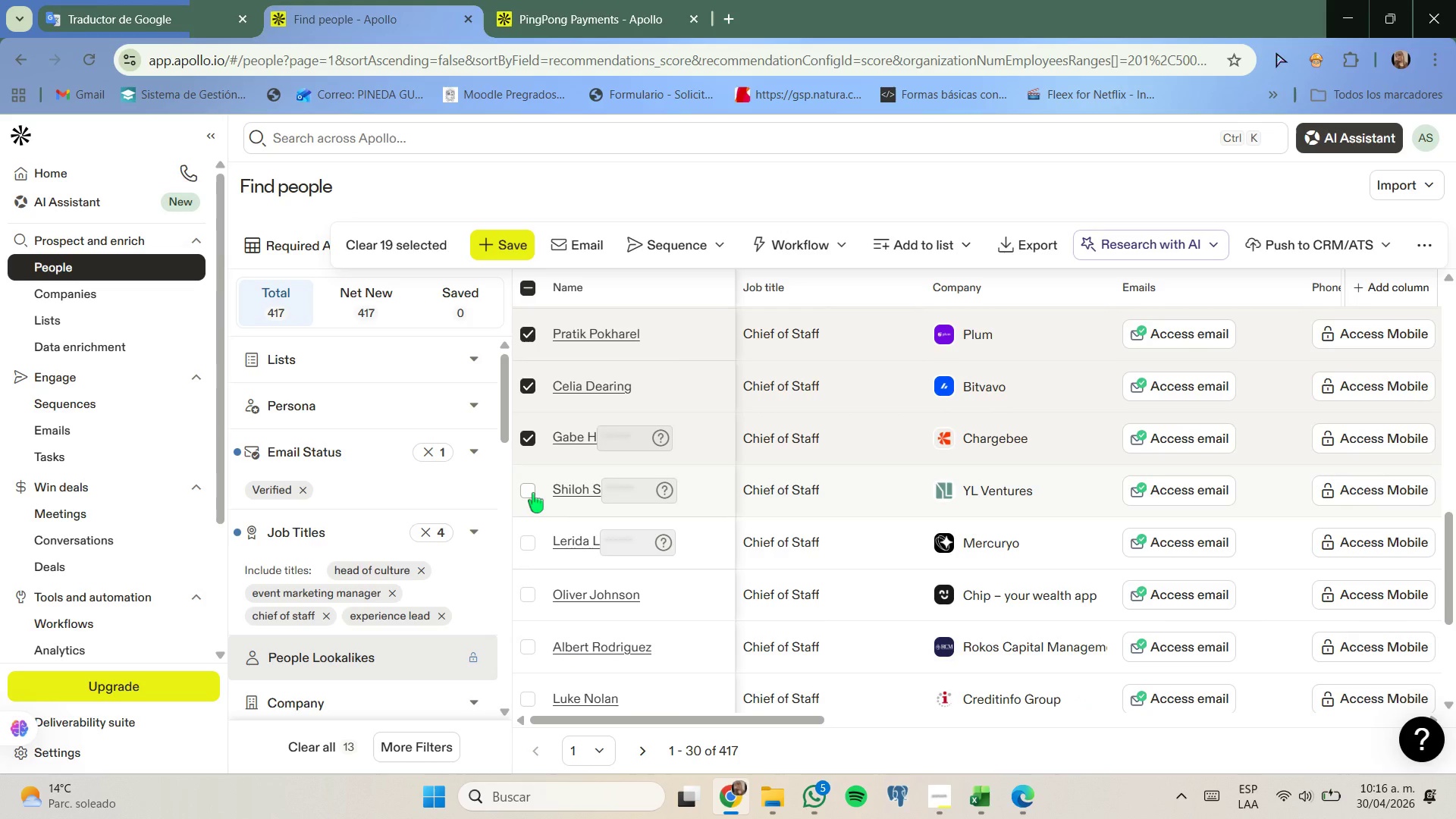 
left_click([533, 493])
 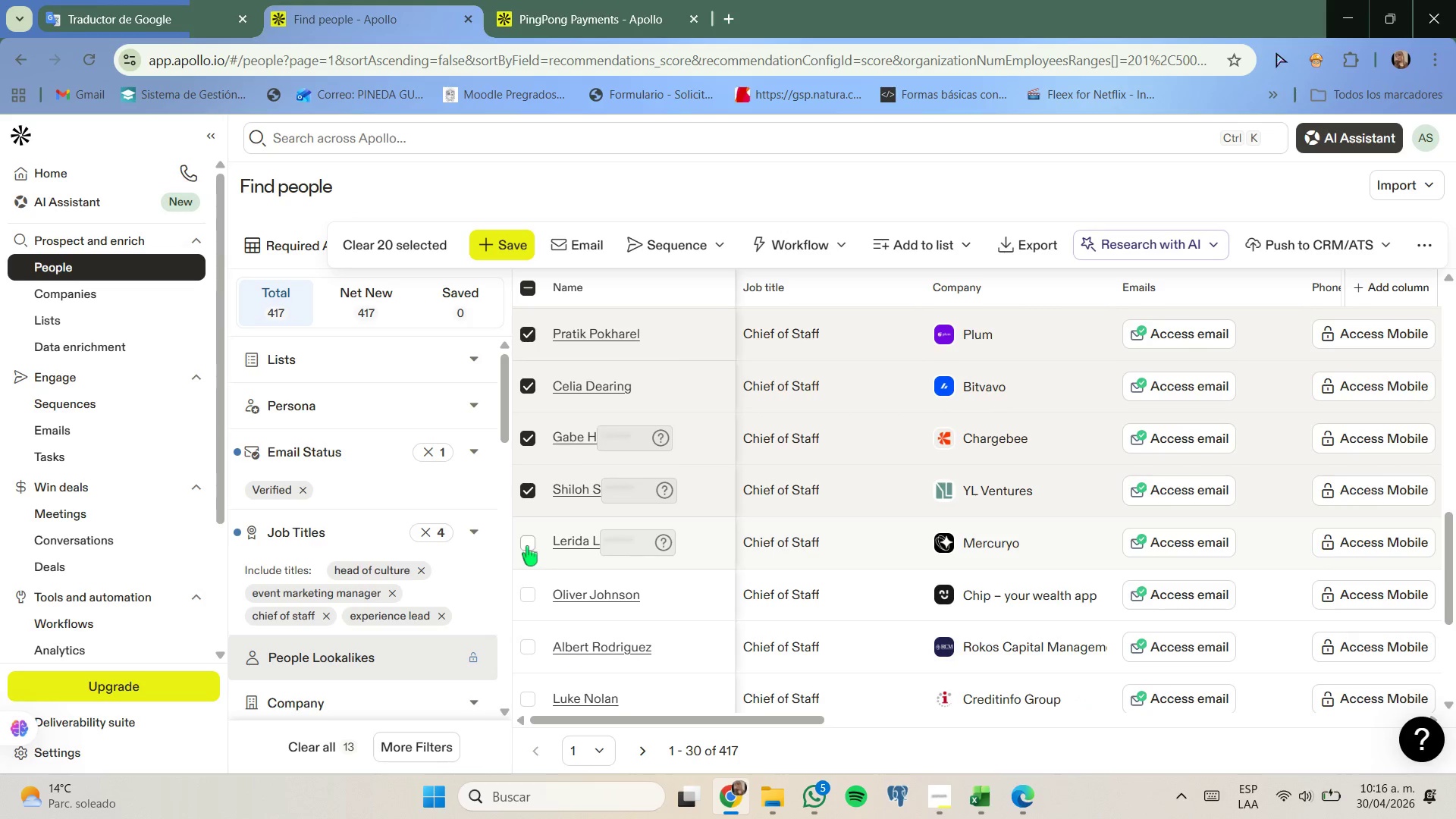 
left_click([527, 546])
 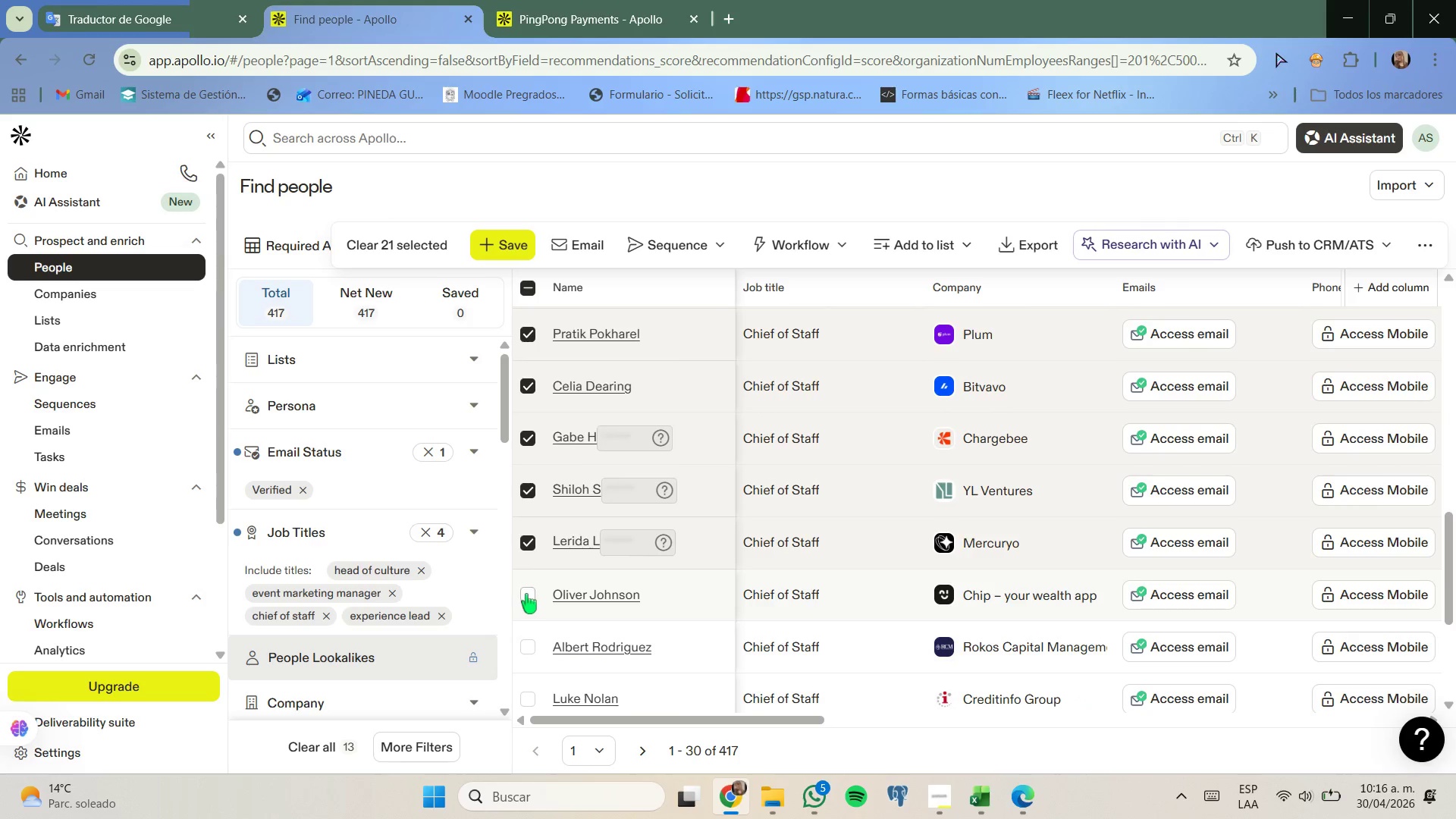 
left_click([526, 596])
 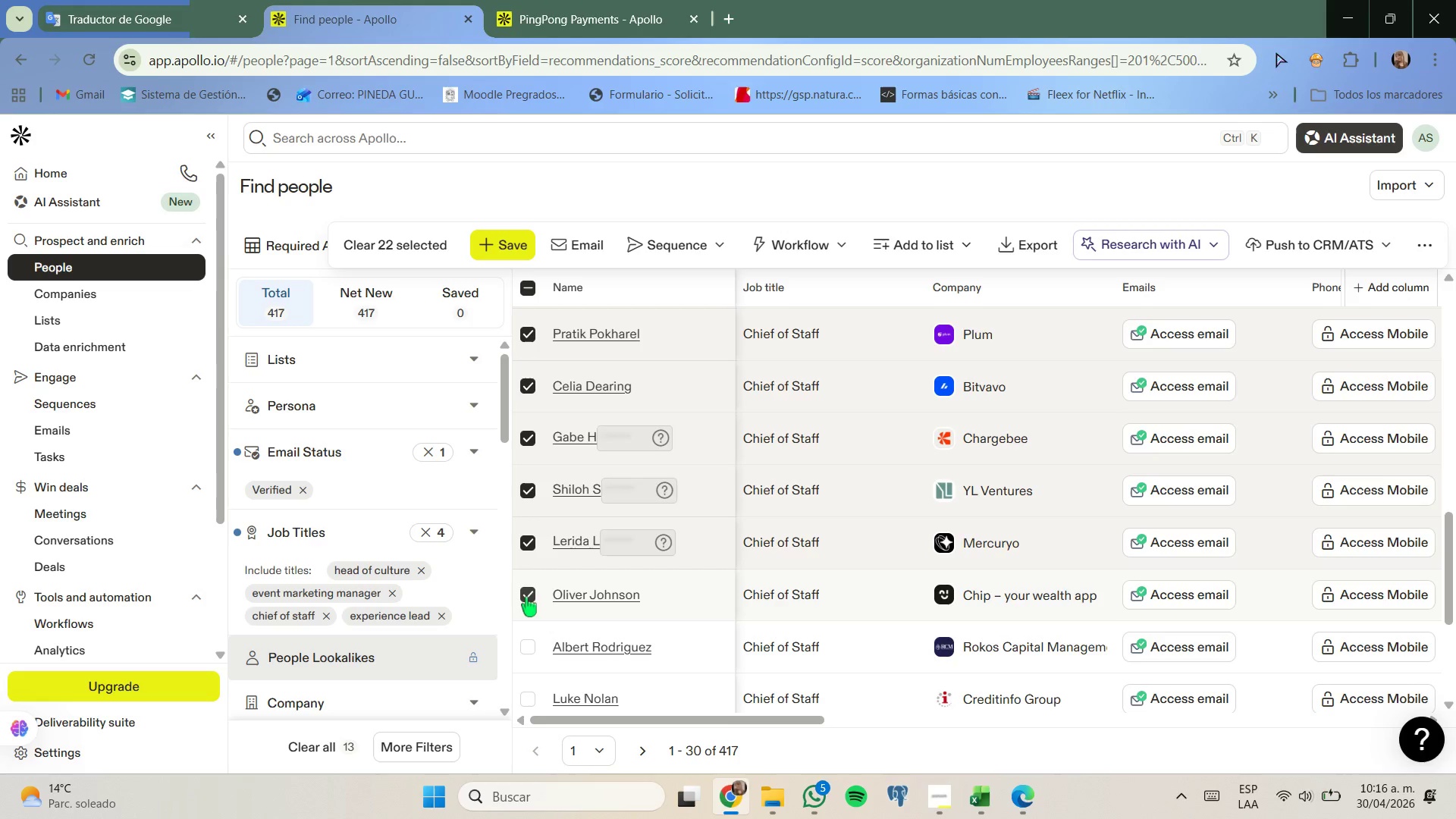 
wait(6.88)
 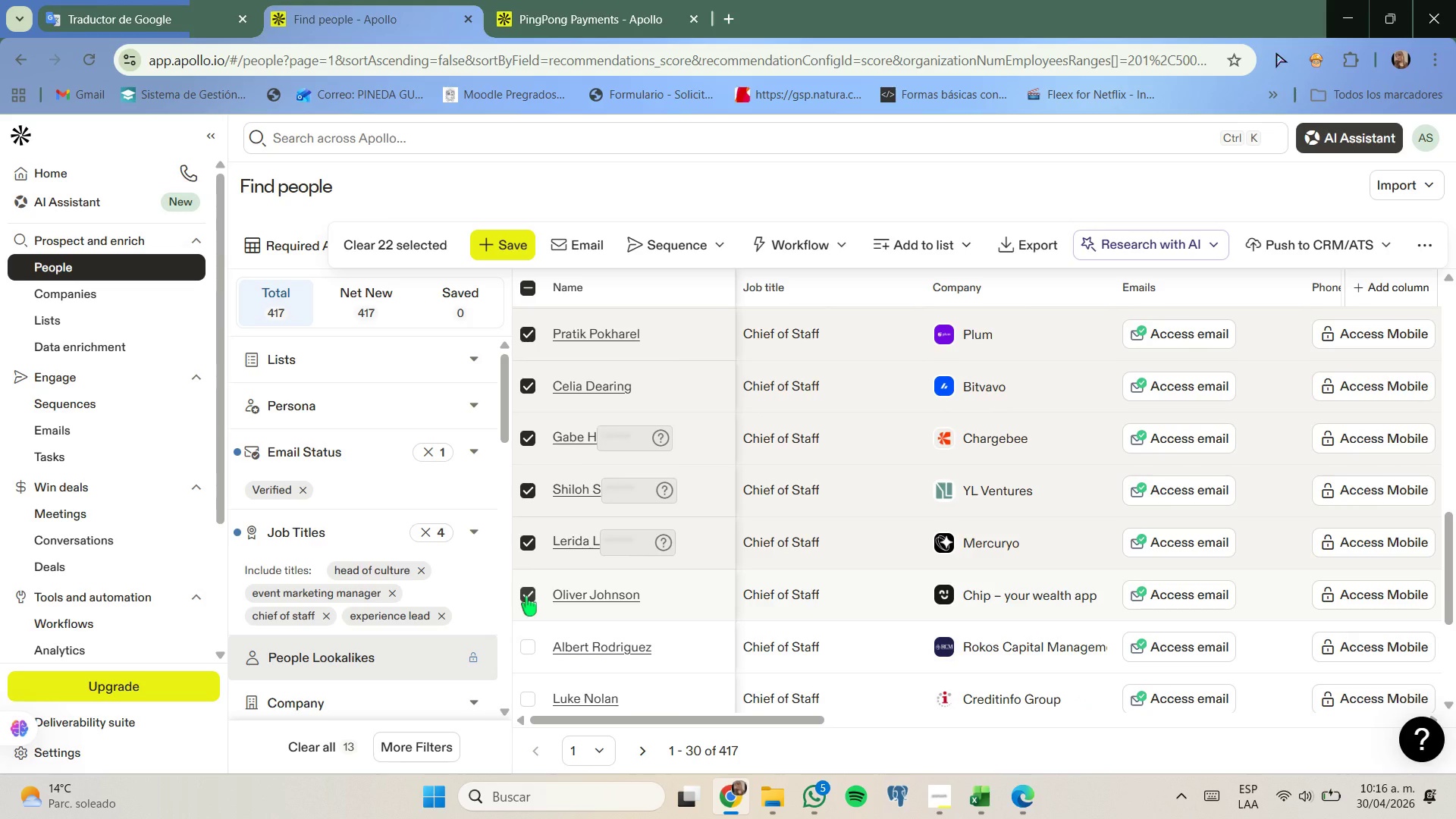 
scroll: coordinate [557, 629], scroll_direction: down, amount: 1.0
 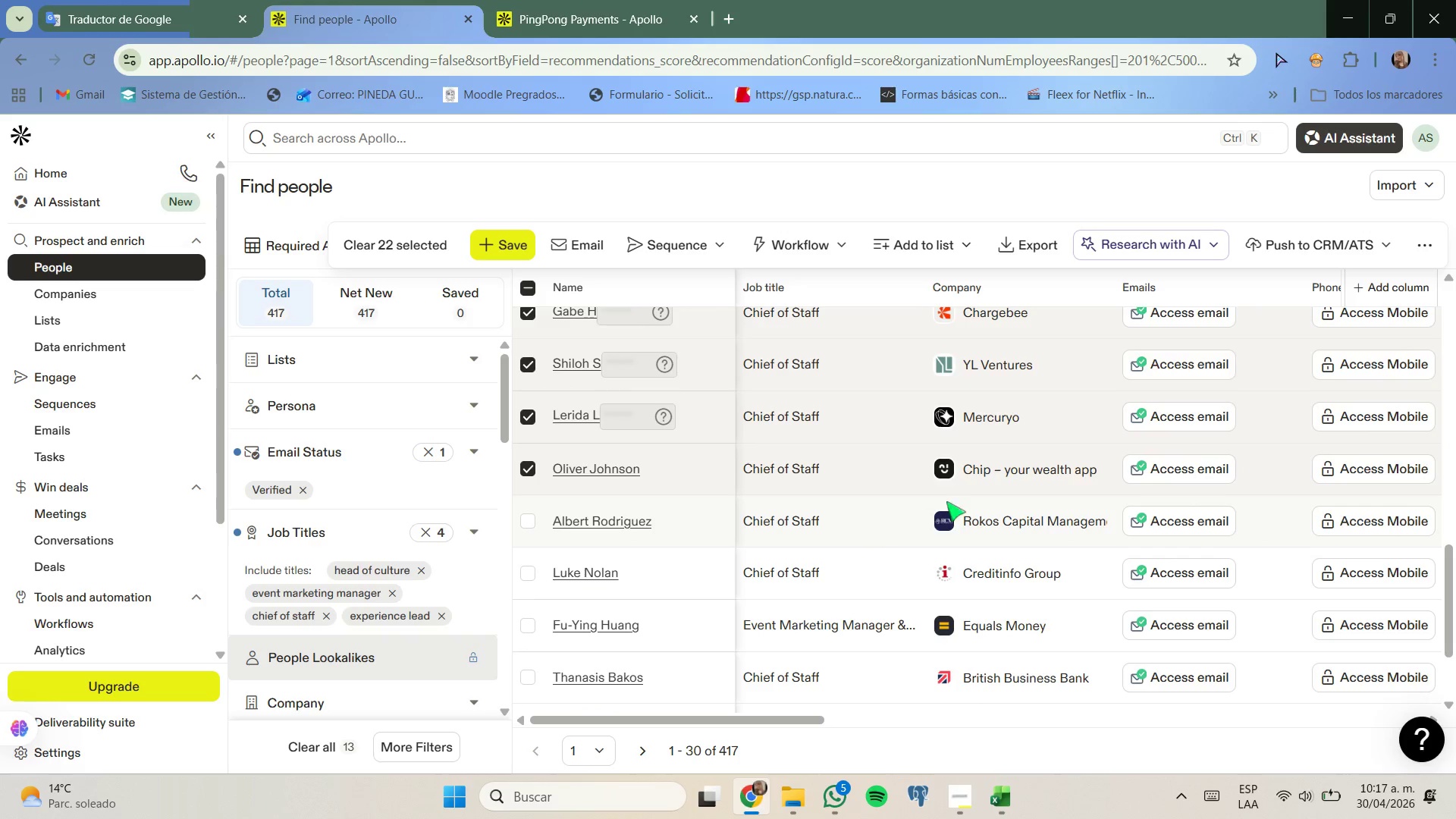 
right_click([1009, 472])
 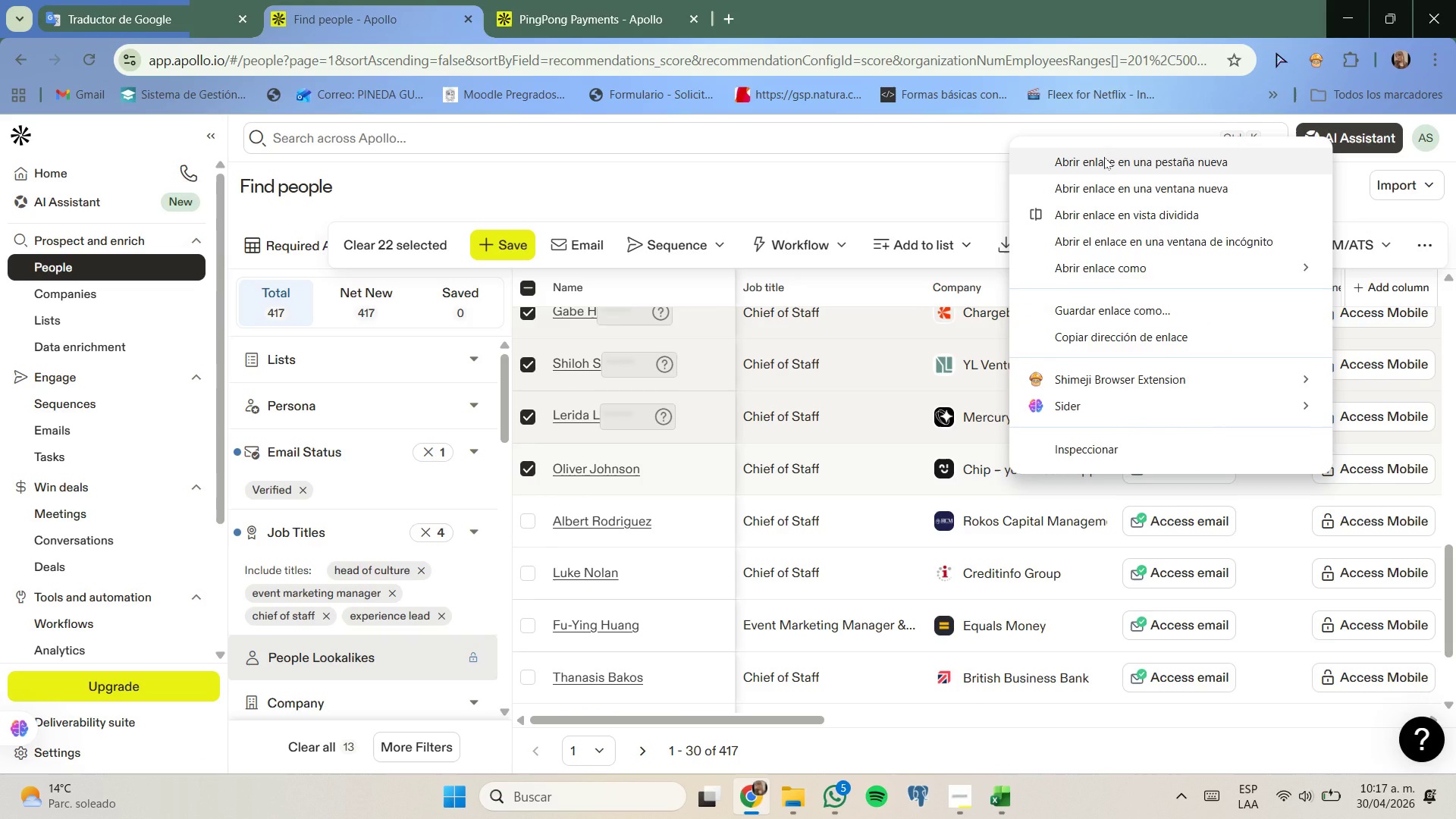 
left_click([1104, 157])
 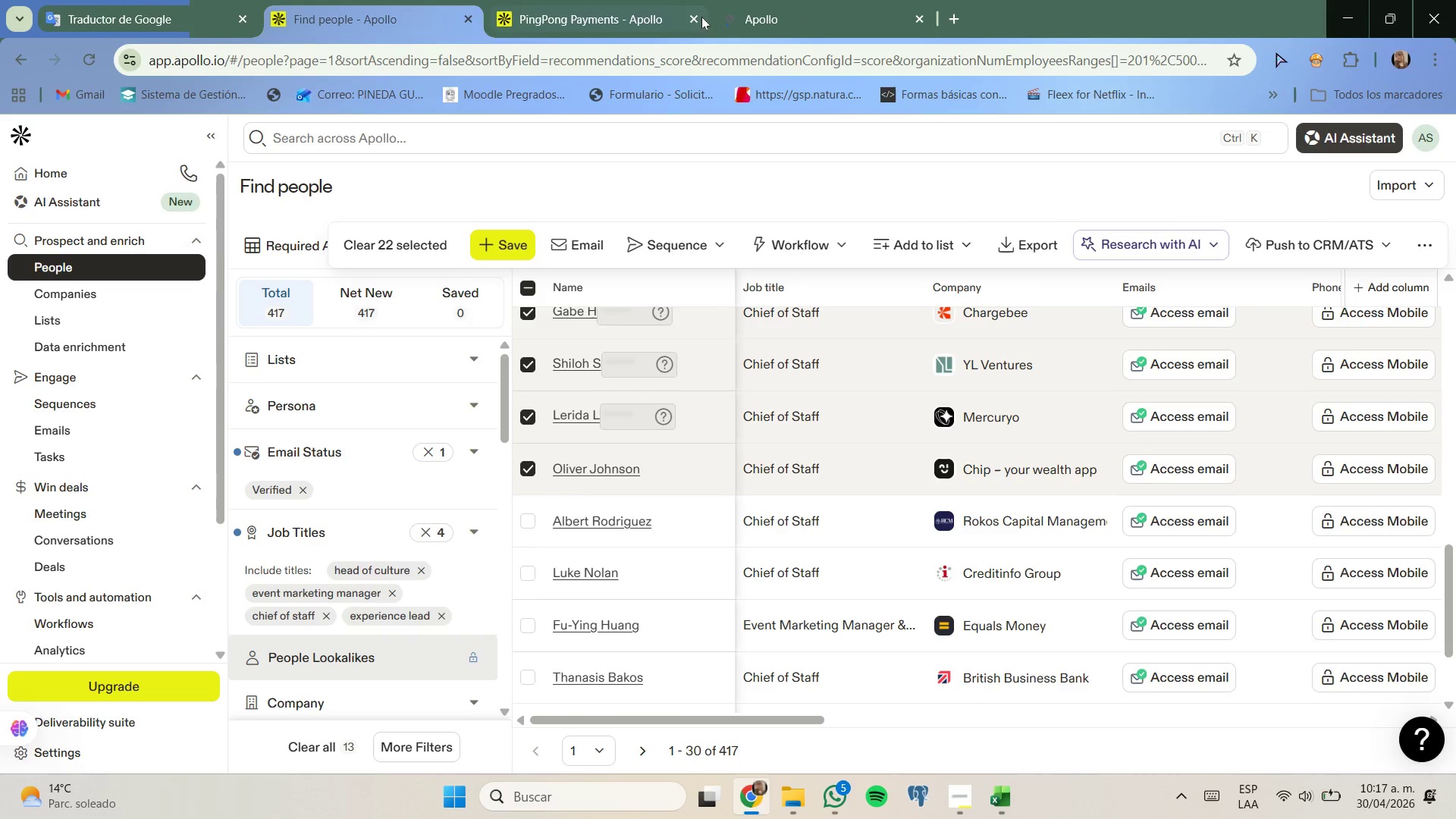 
left_click([691, 13])
 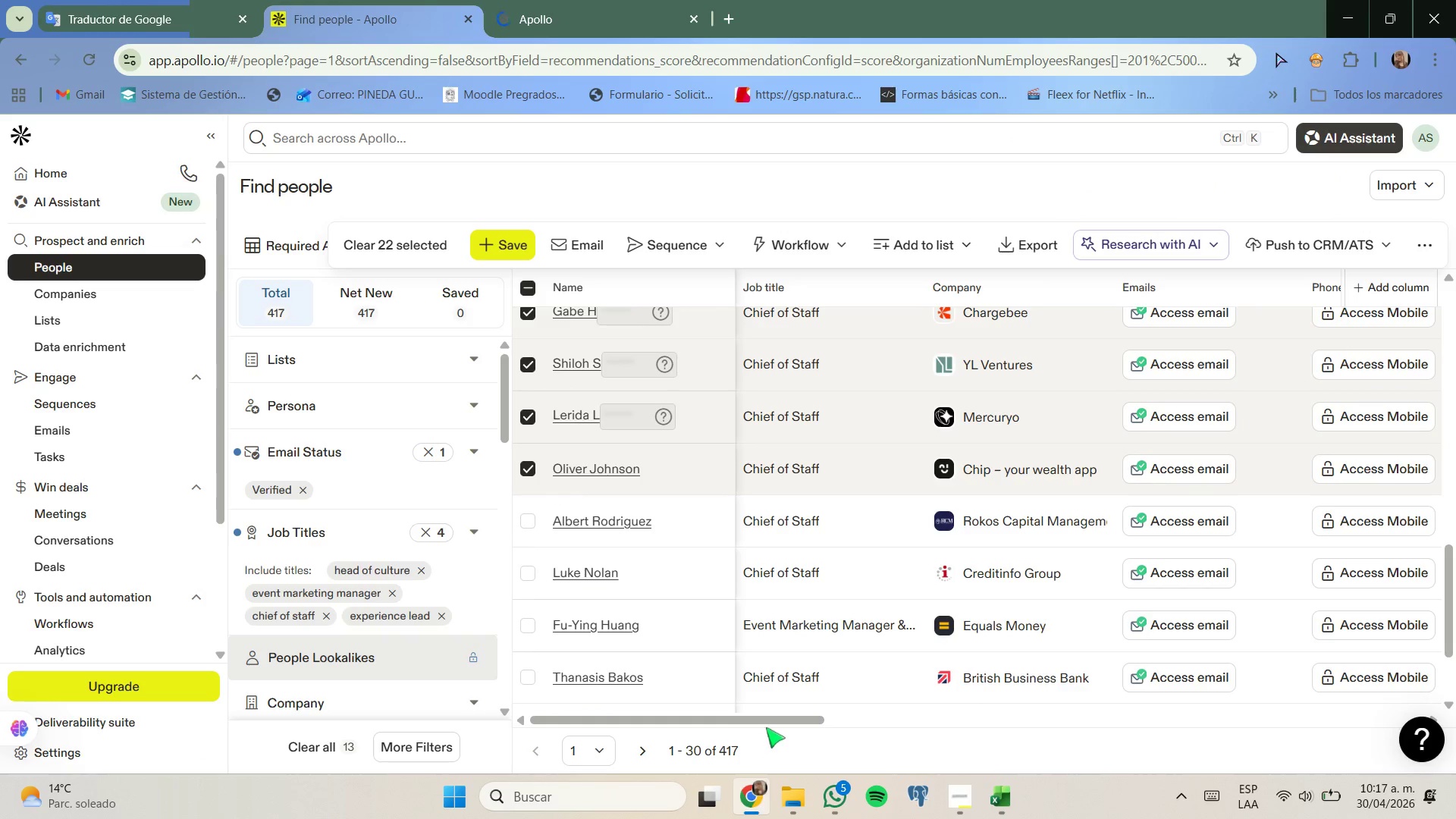 
left_click_drag(start_coordinate=[796, 718], to_coordinate=[1069, 704])
 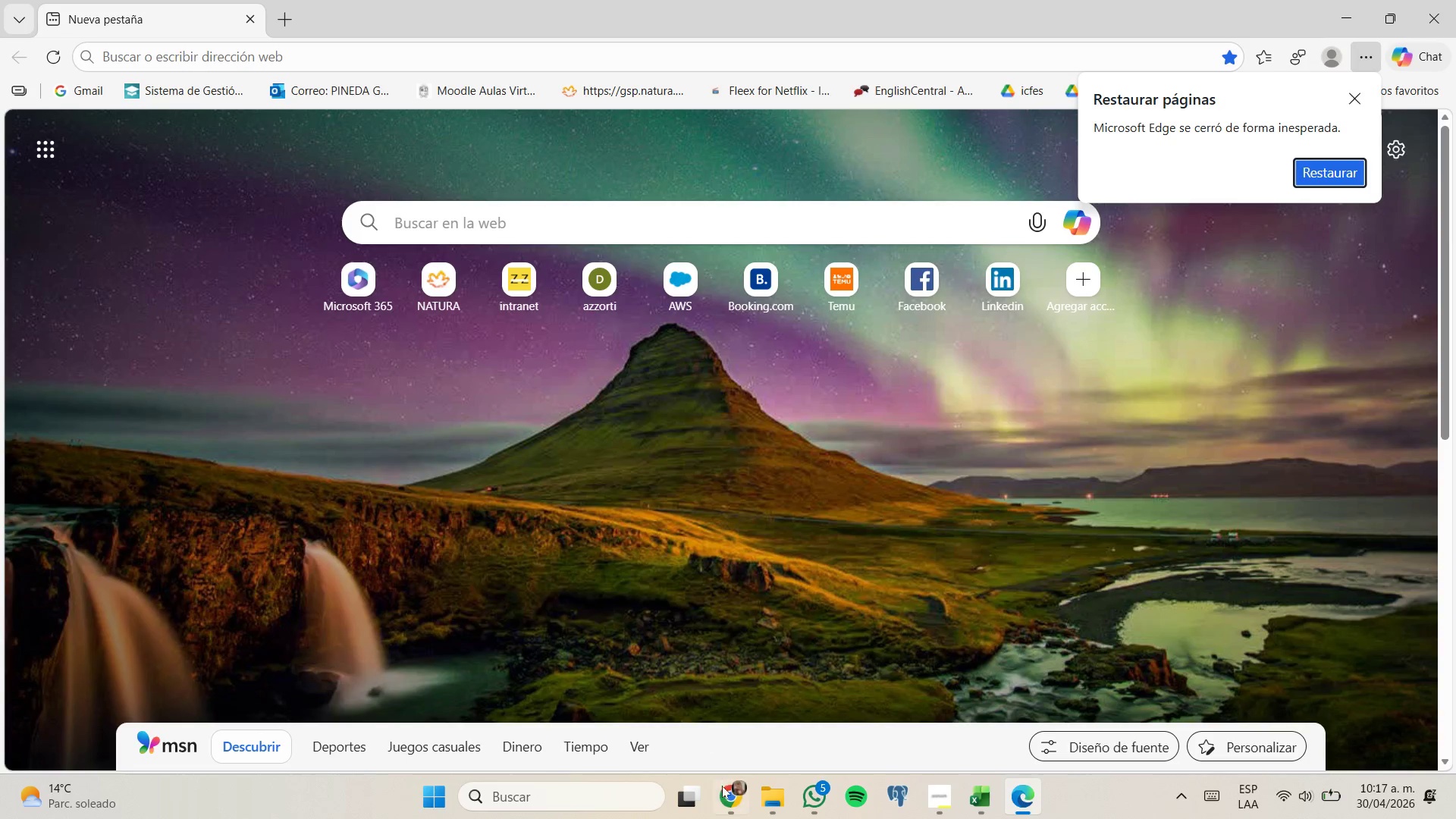 
left_click([739, 708])
 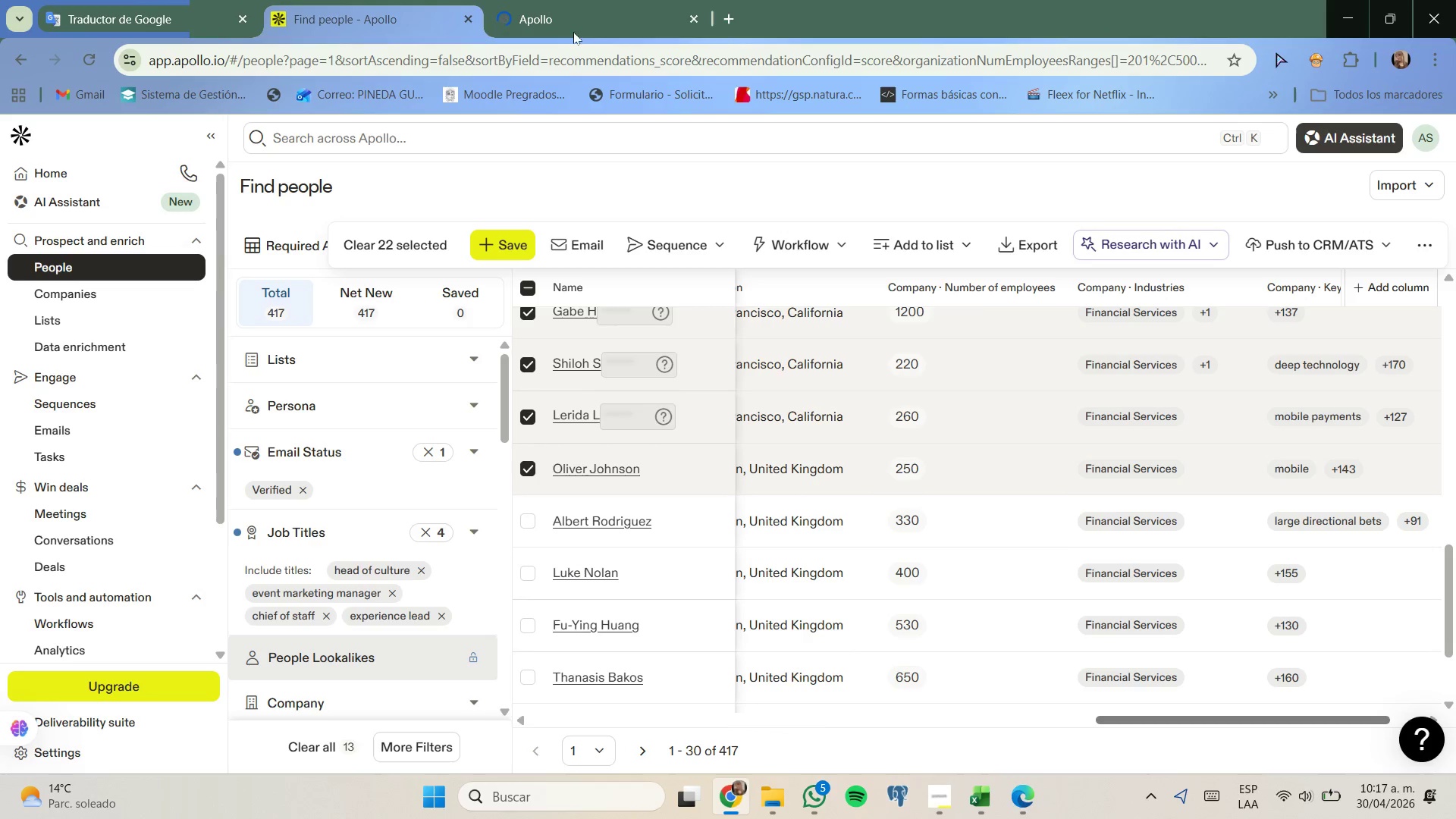 
left_click([566, 0])
 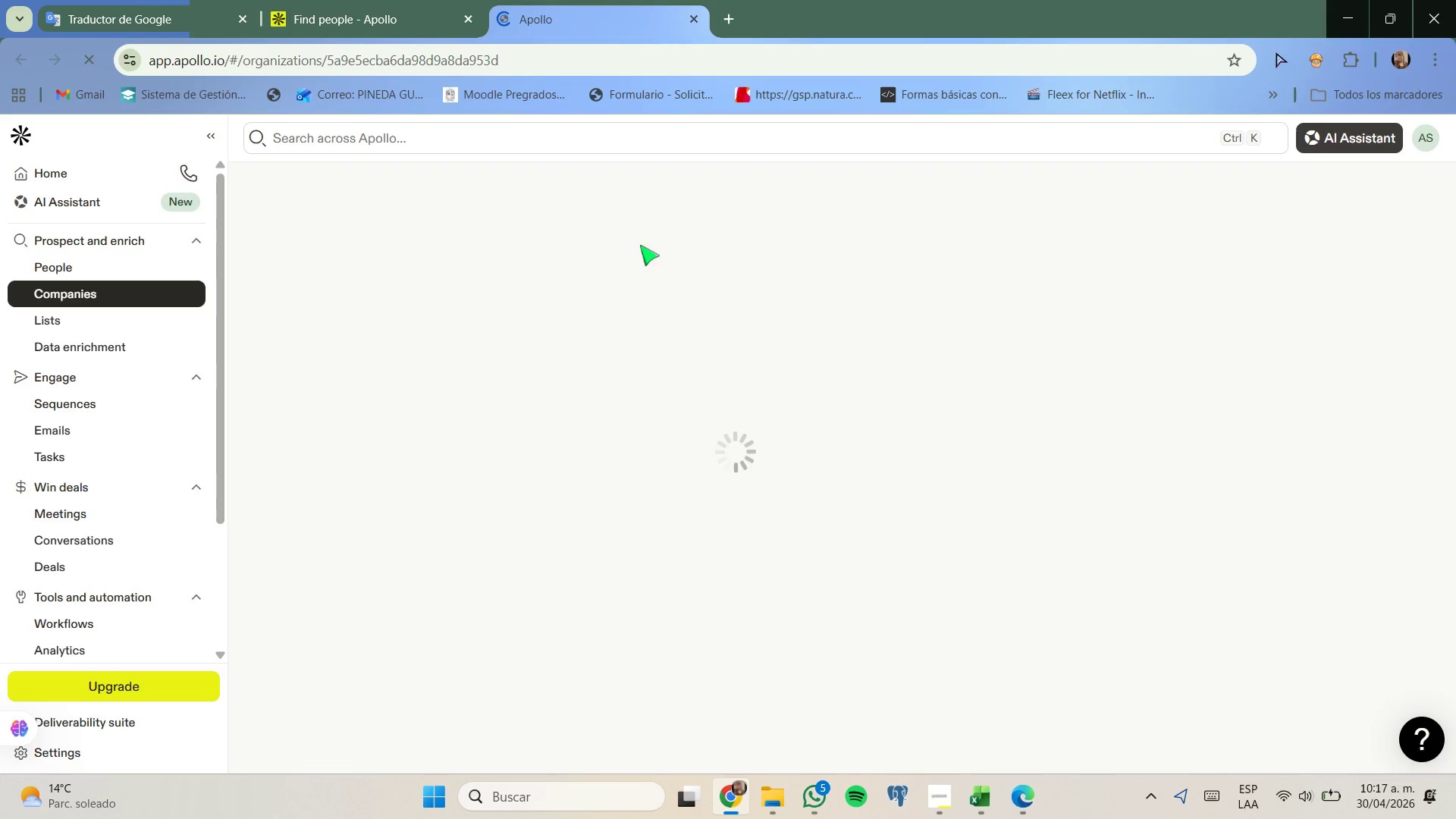 
mouse_move([683, 264])
 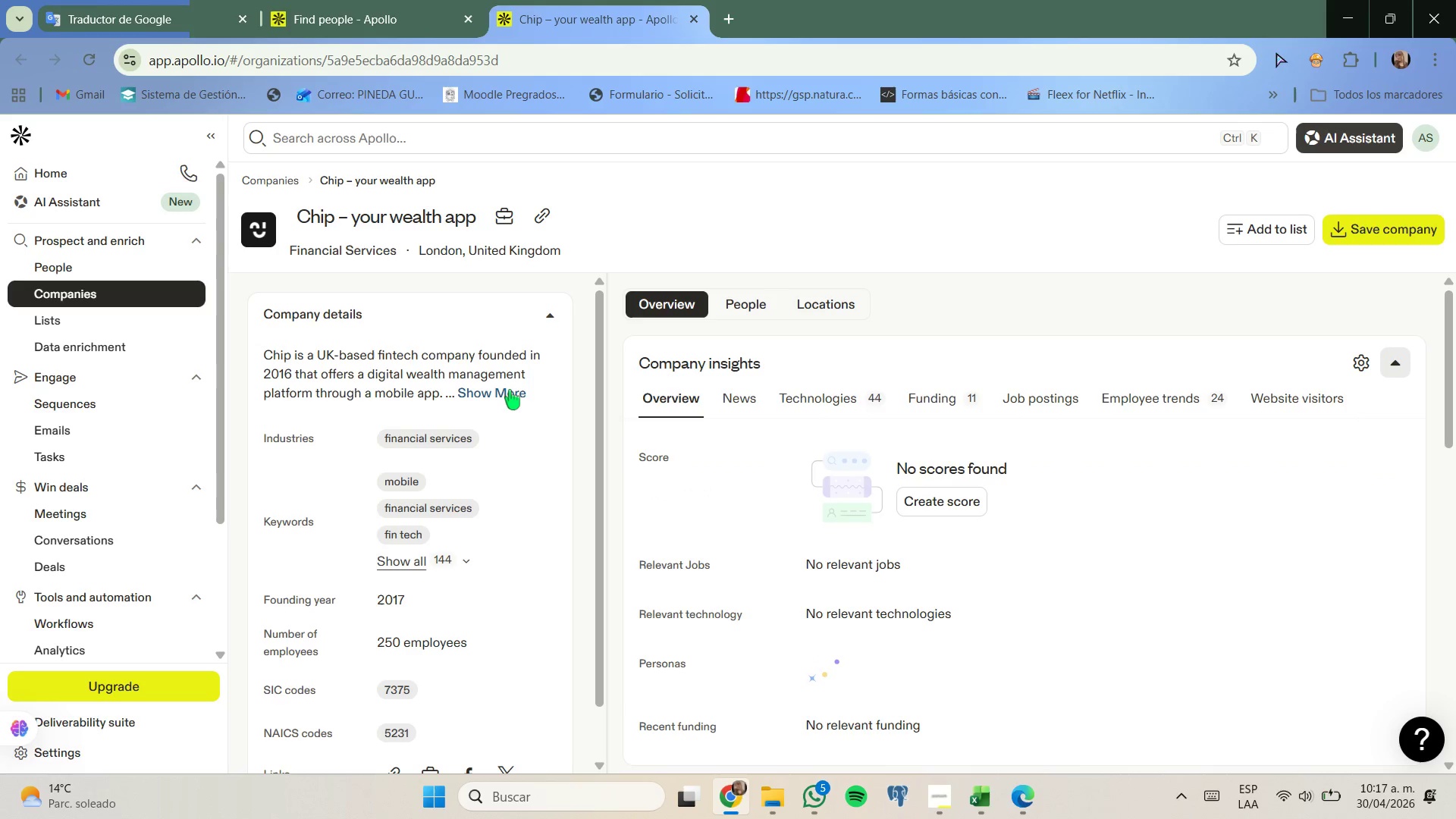 
left_click([510, 390])
 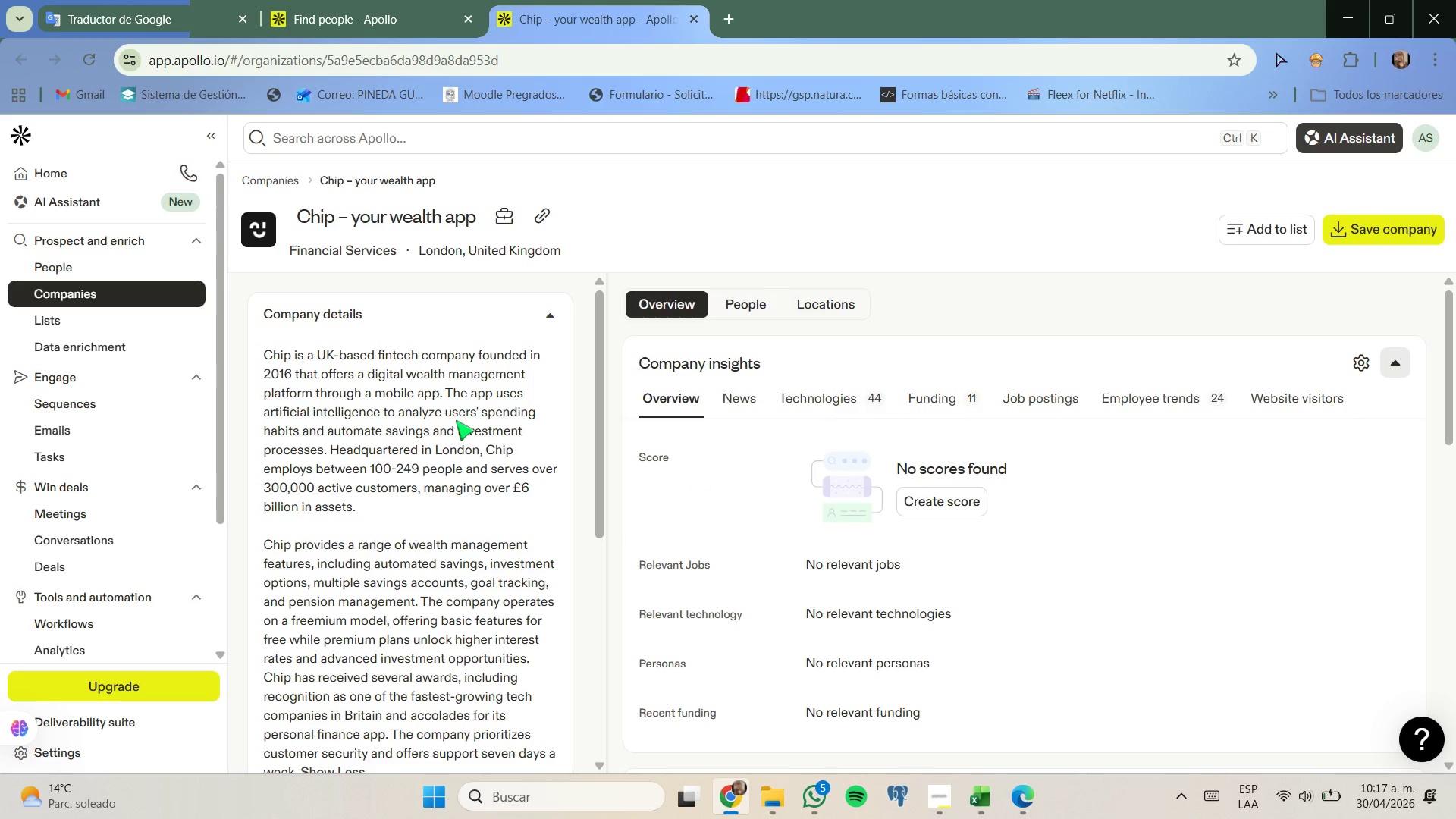 
wait(8.92)
 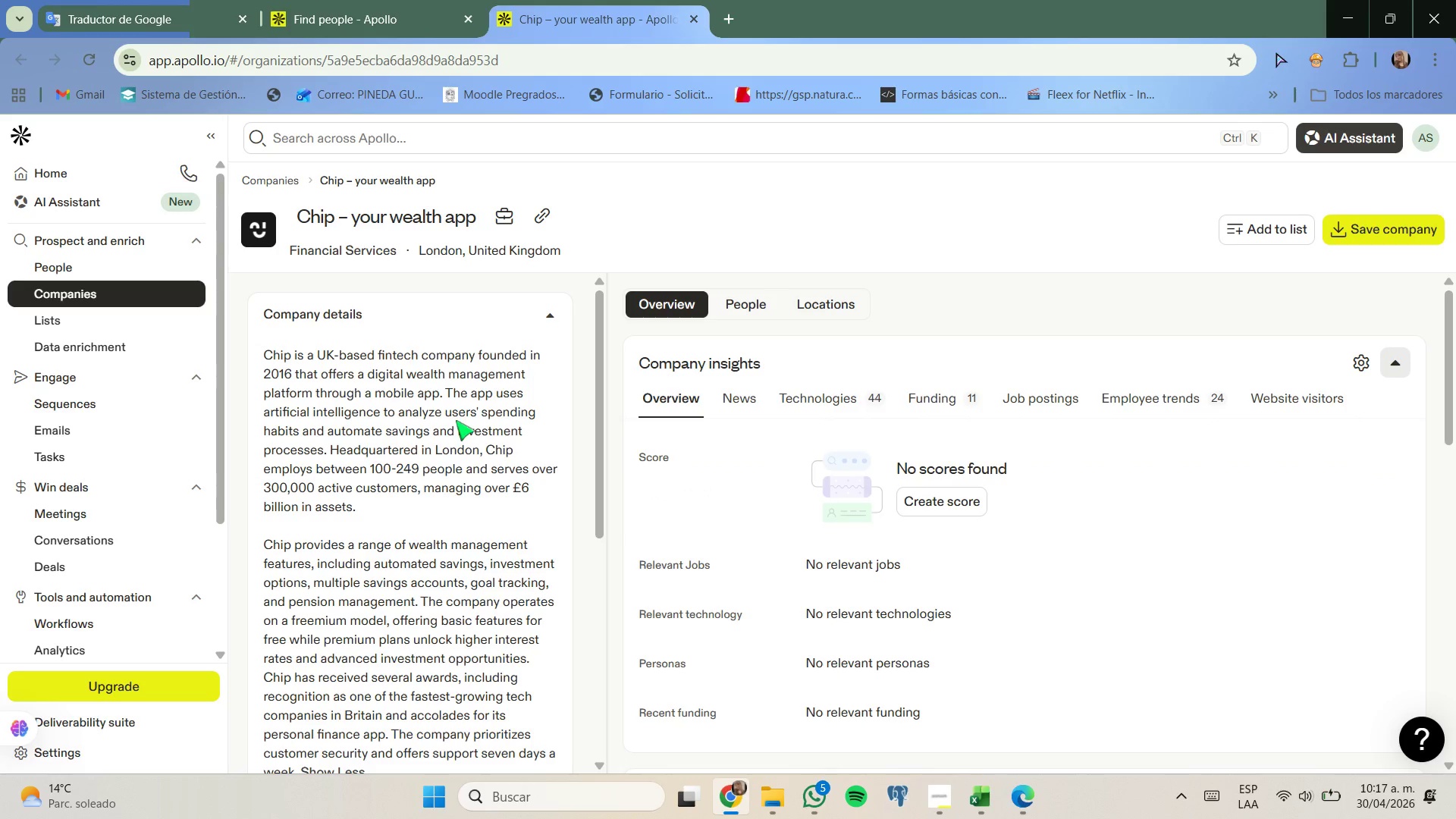 
left_click([359, 4])
 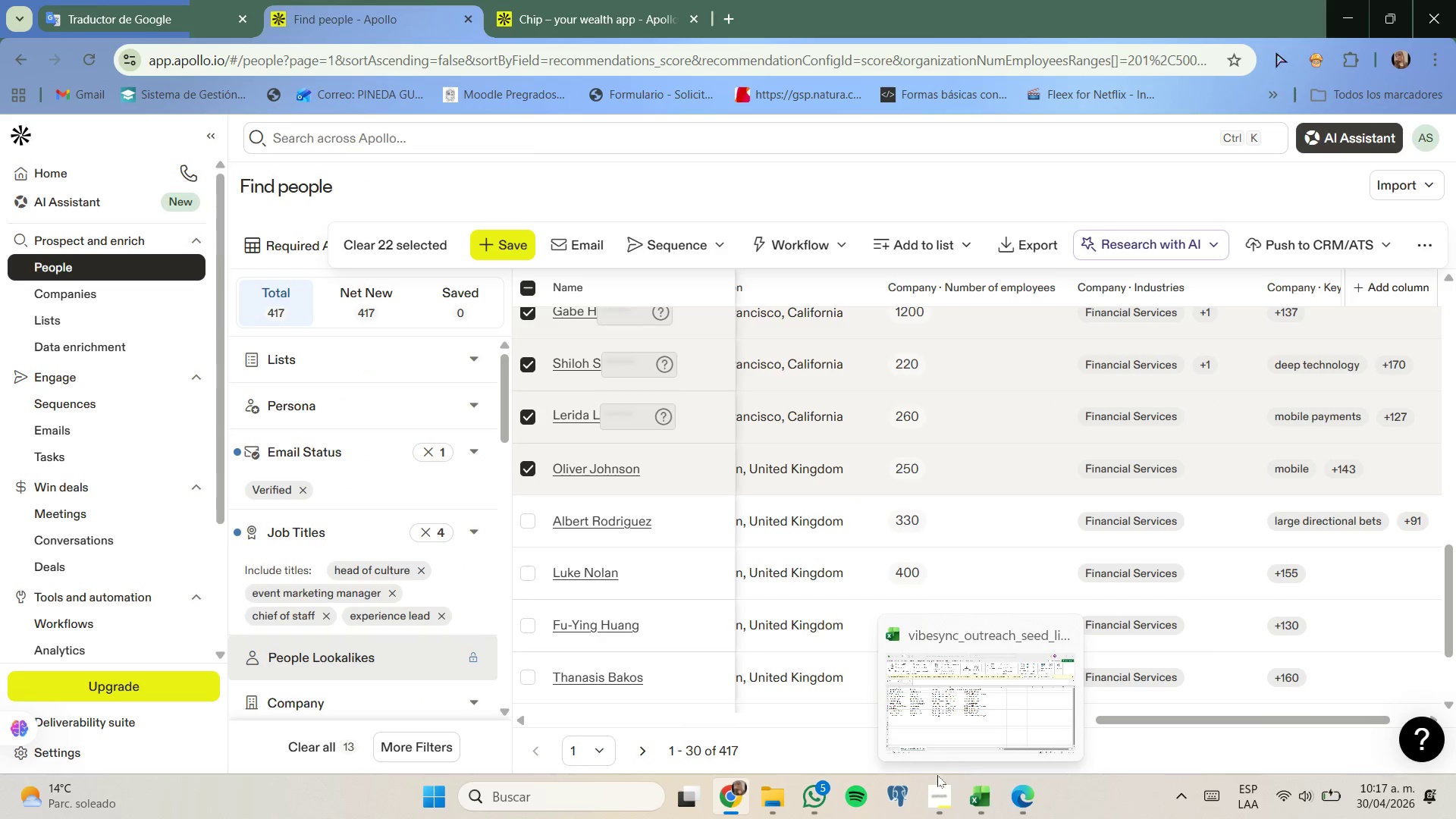 
left_click([162, 0])
 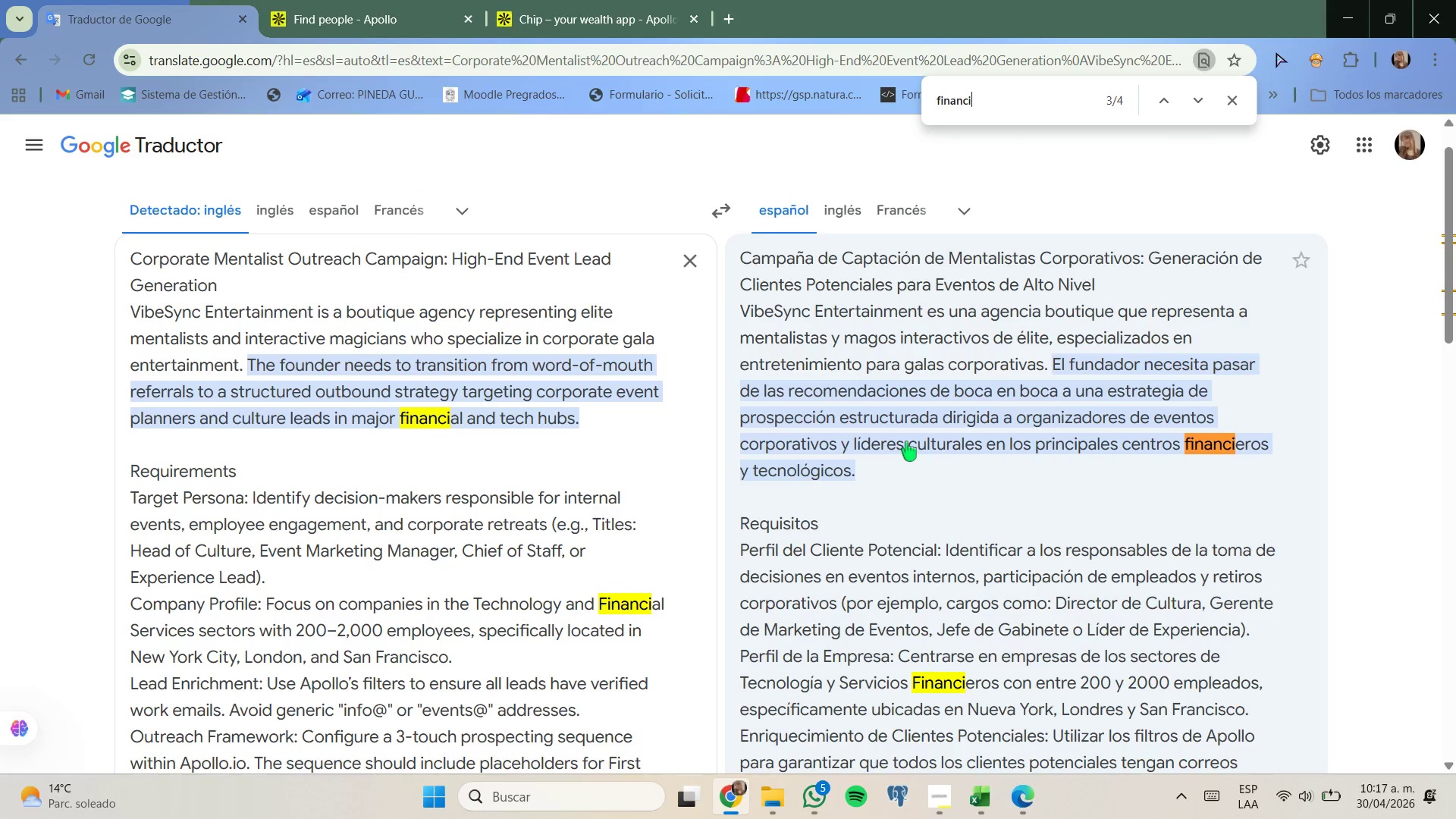 
wait(19.88)
 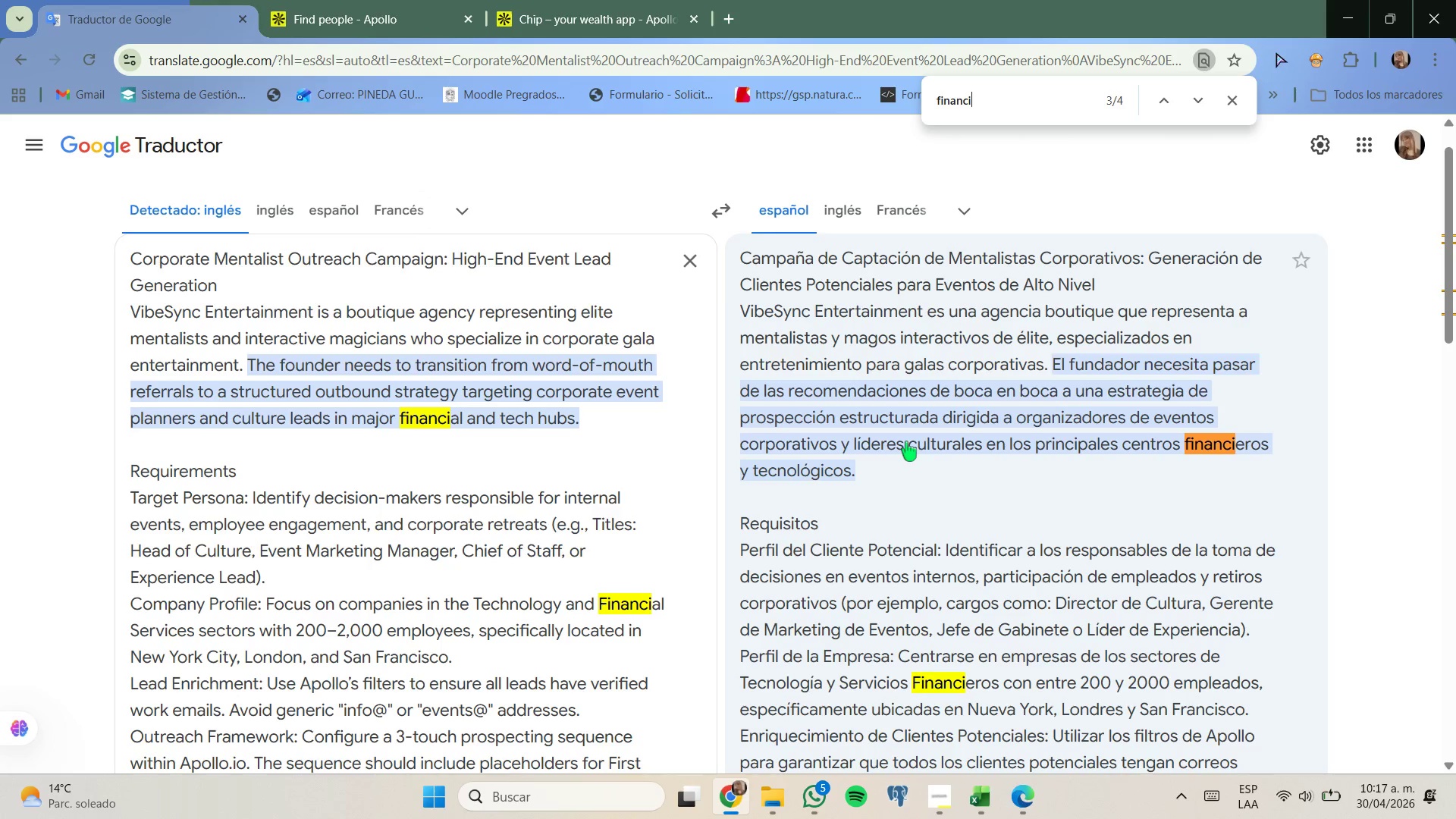 
scroll: coordinate [900, 454], scroll_direction: down, amount: 2.0
 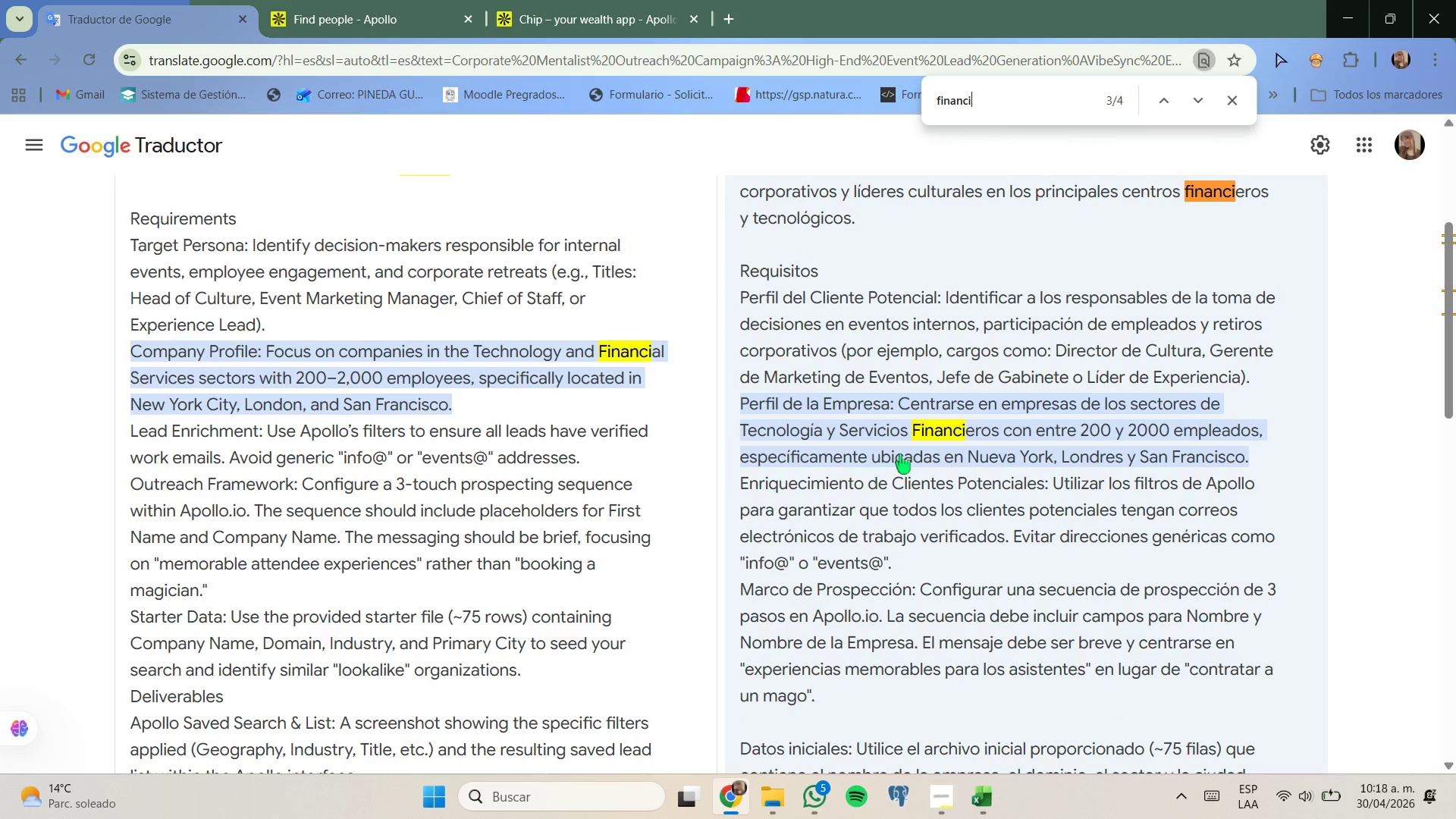 
wait(5.47)
 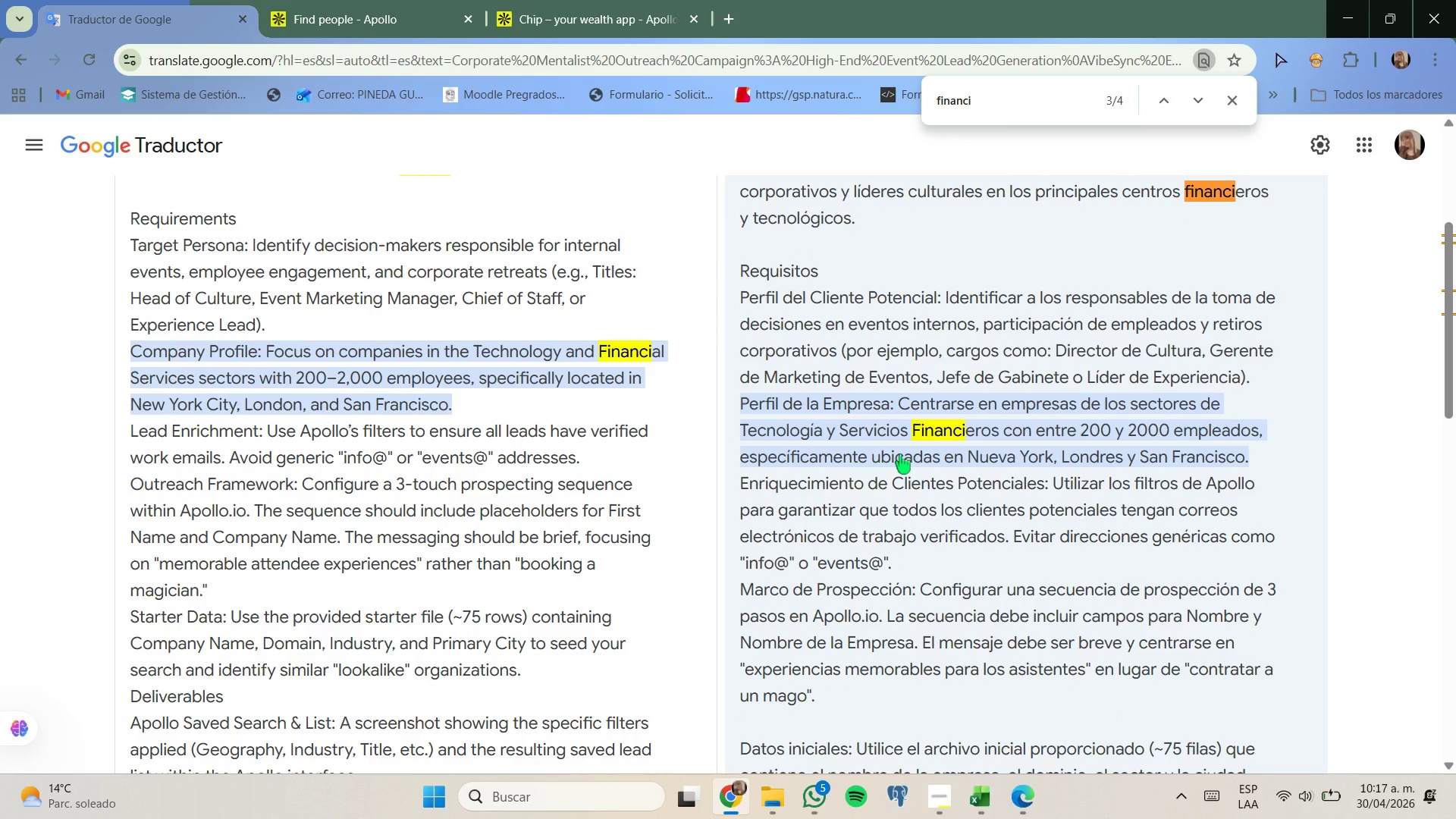 
left_click([443, 10])
 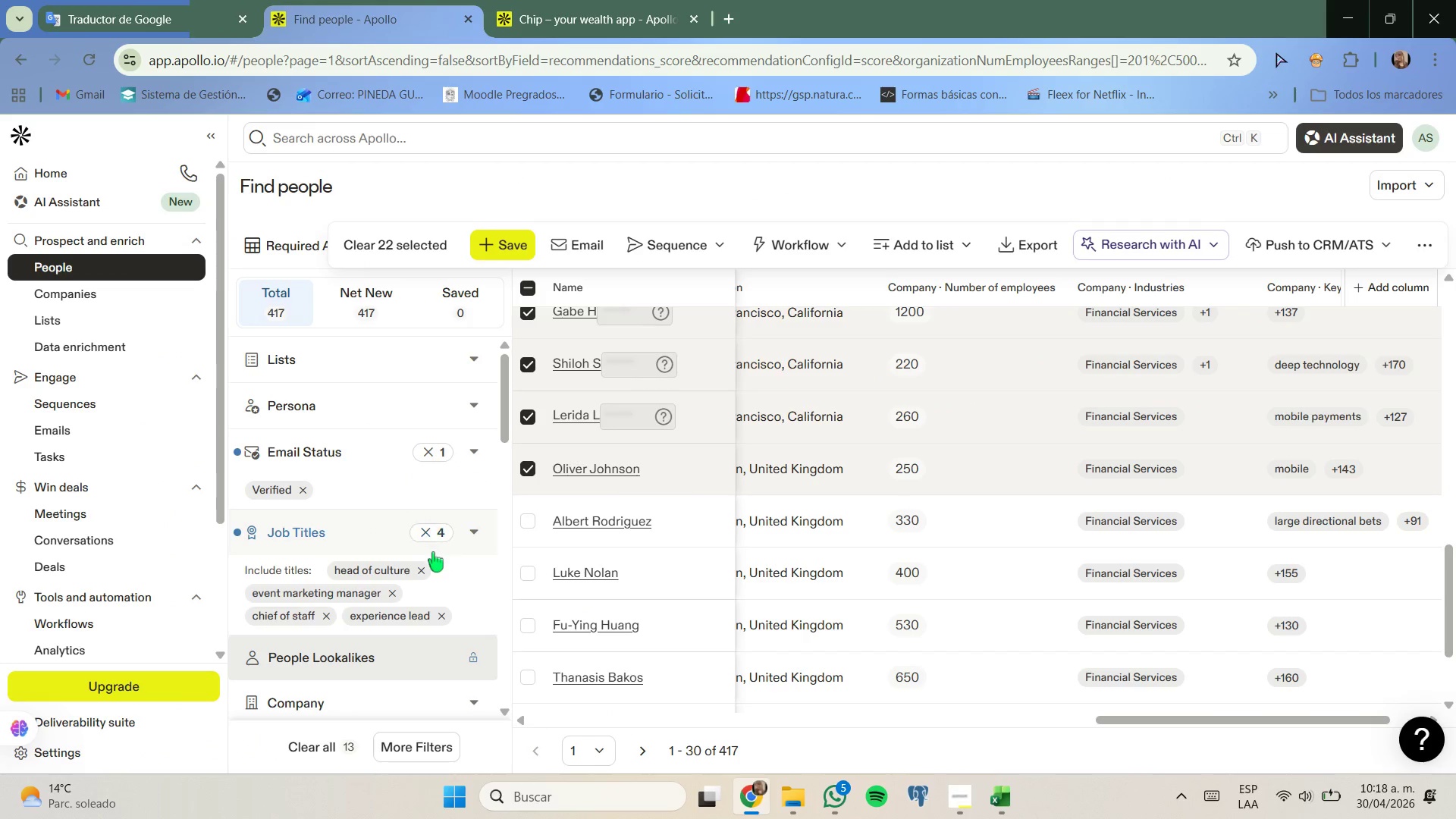 
scroll: coordinate [427, 596], scroll_direction: down, amount: 4.0
 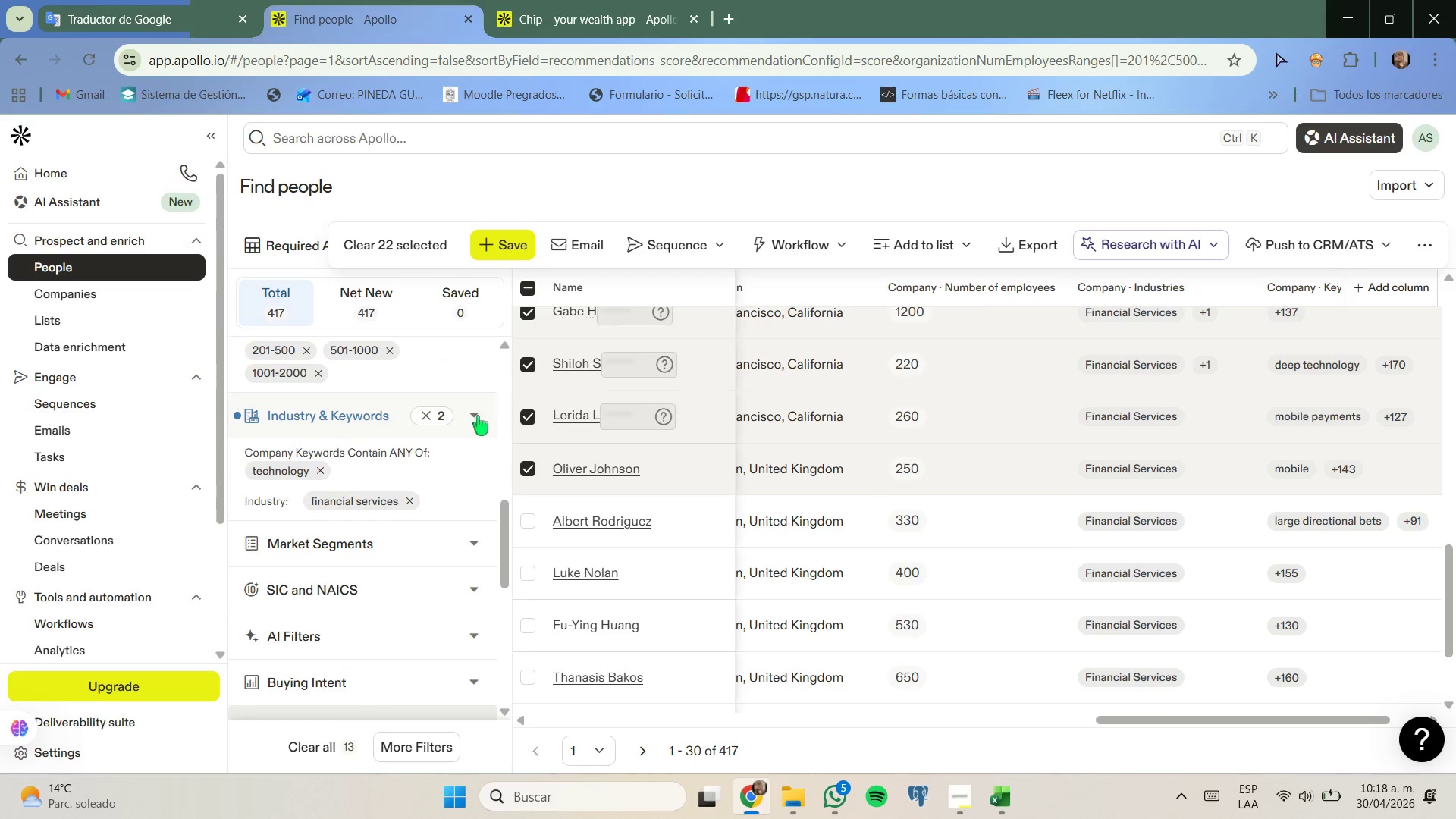 
left_click([481, 415])
 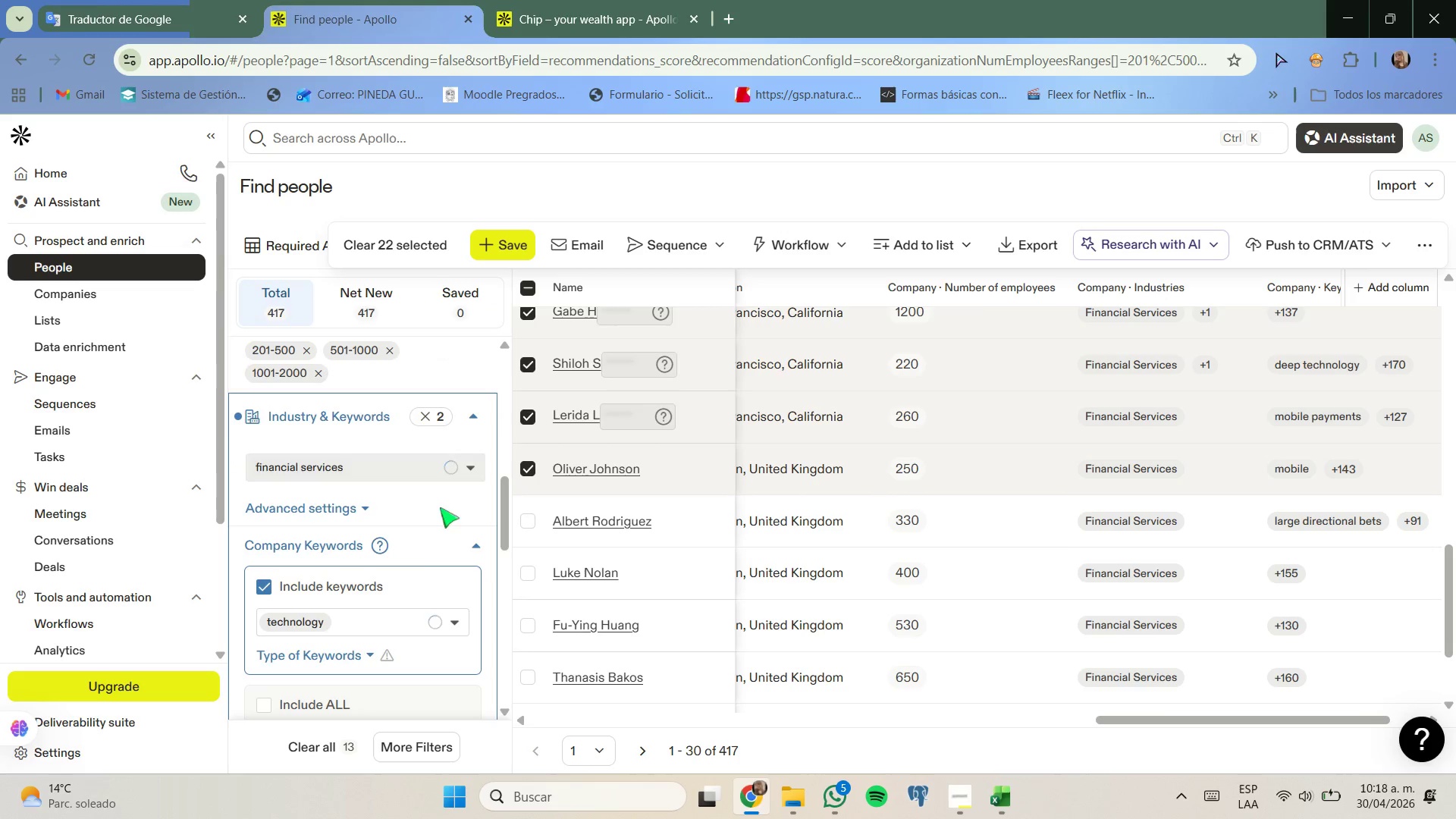 
scroll: coordinate [419, 545], scroll_direction: down, amount: 1.0
 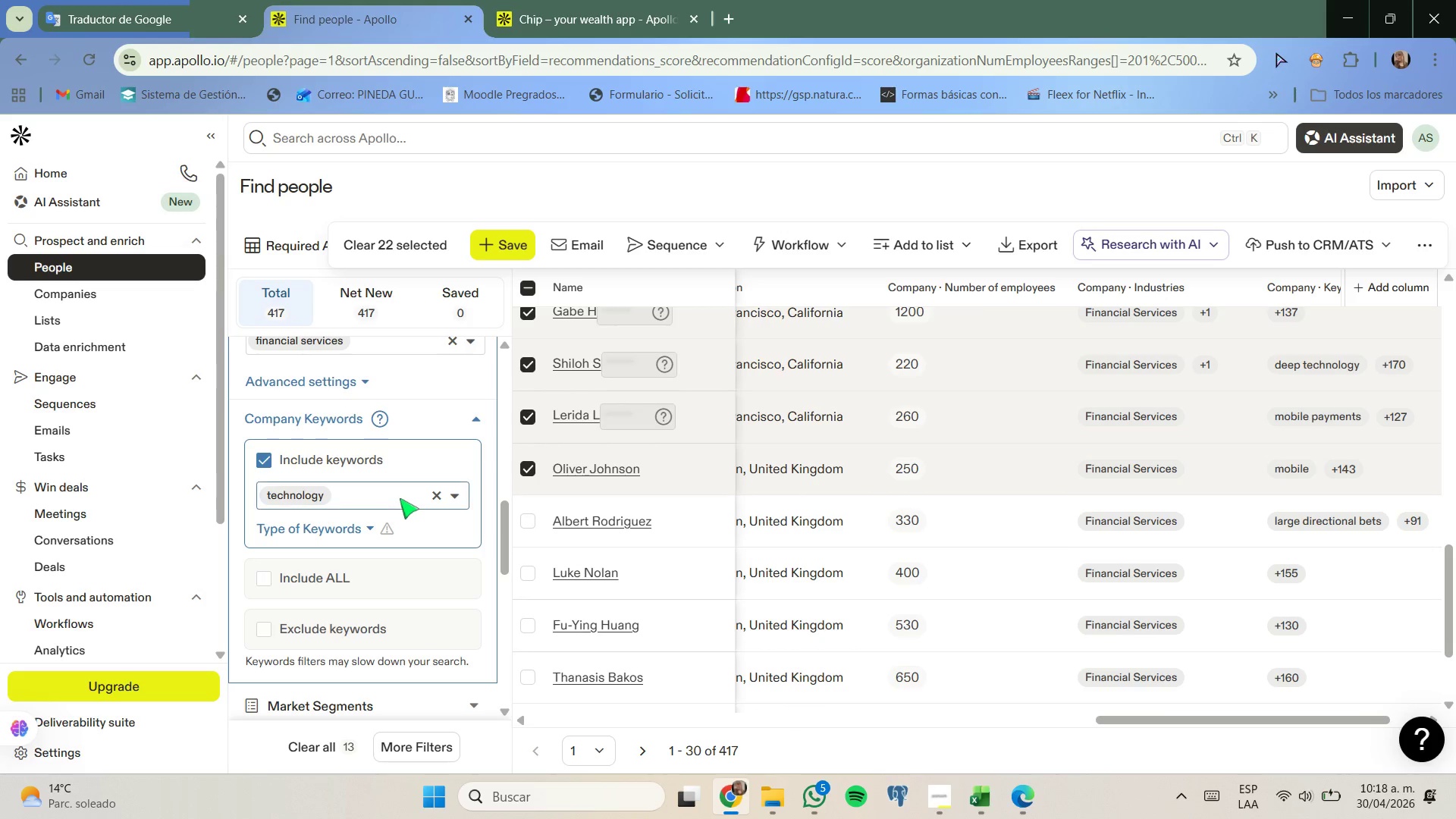 
wait(6.53)
 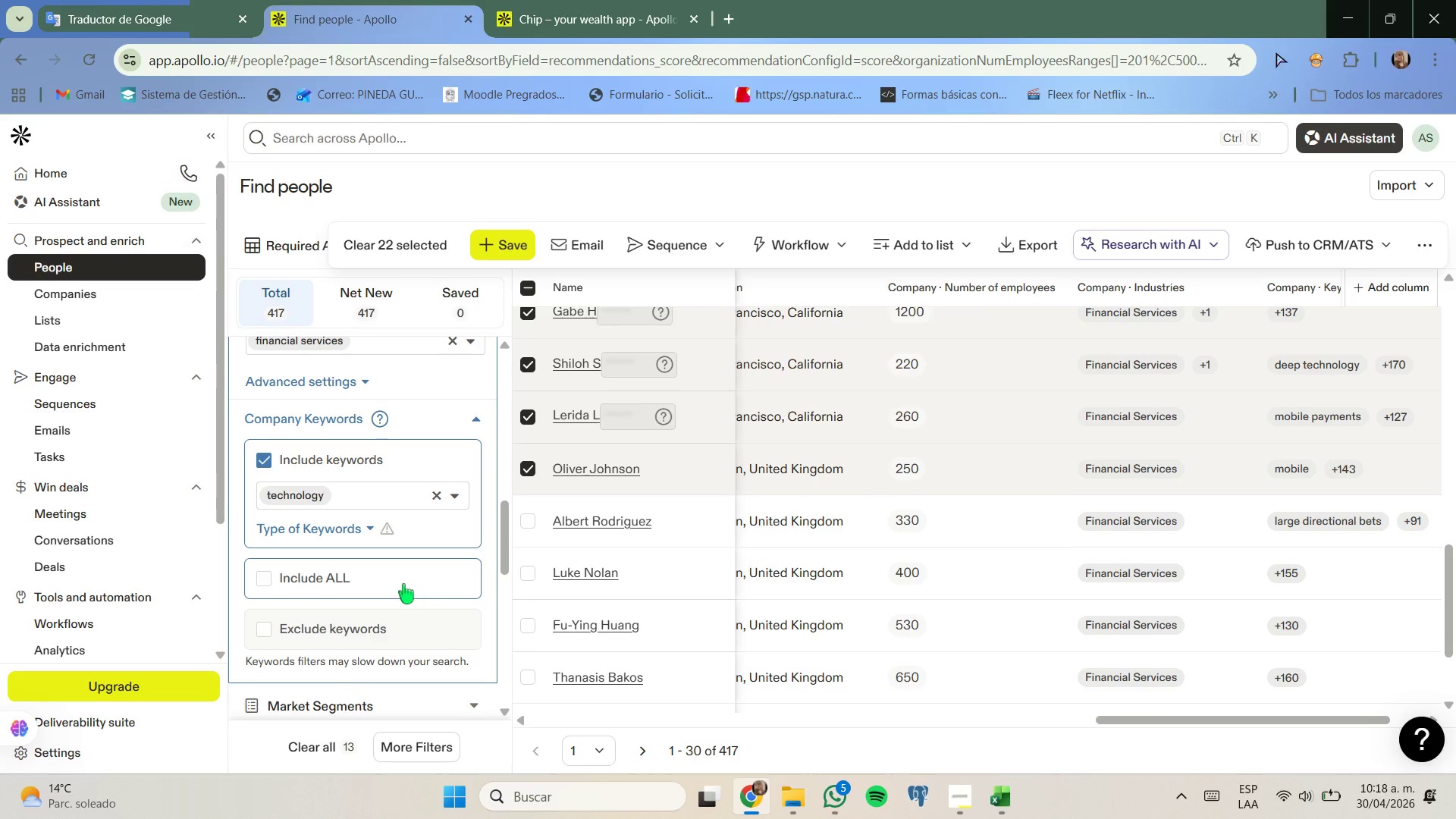 
left_click([402, 588])
 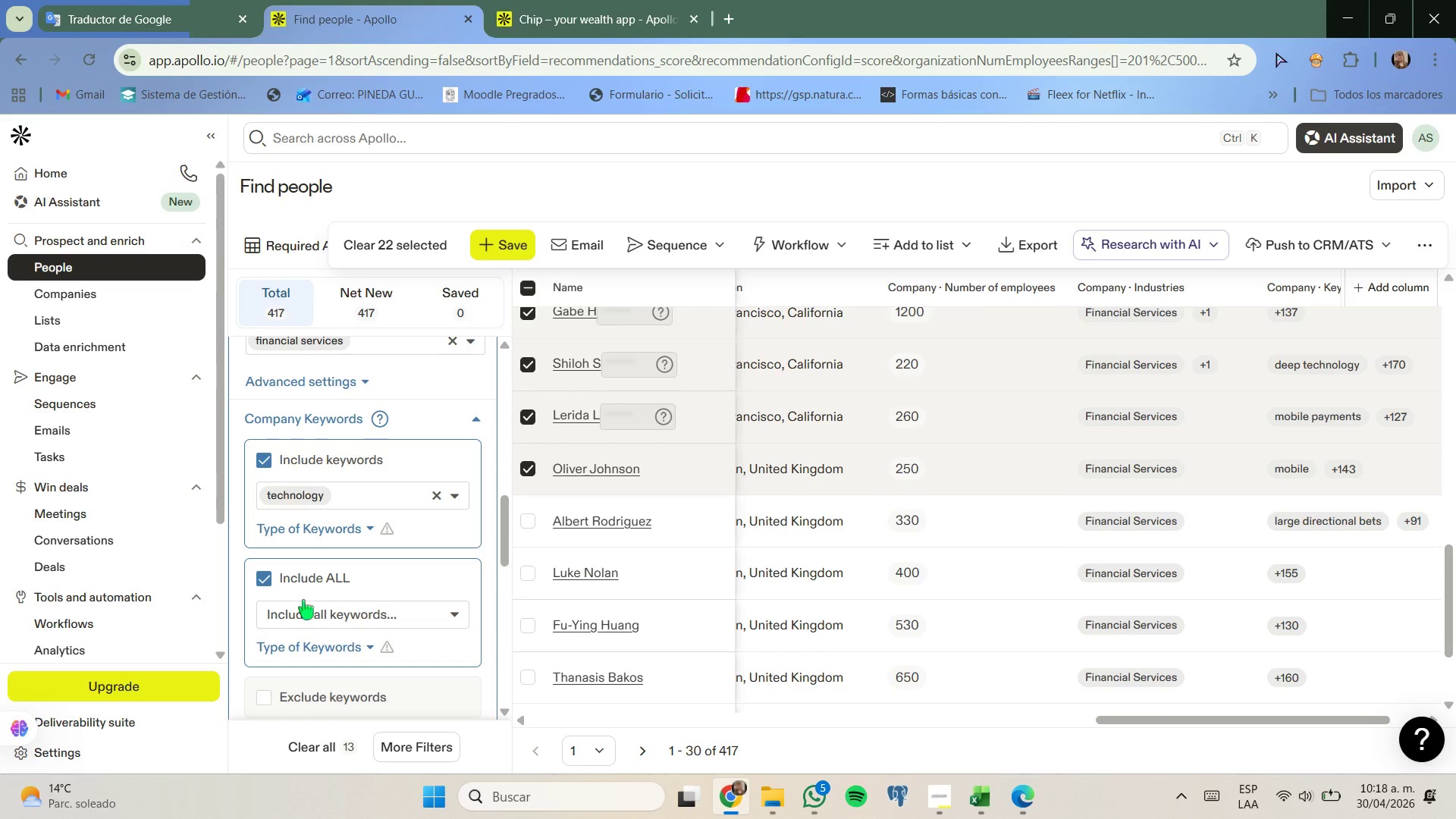 
left_click([321, 613])
 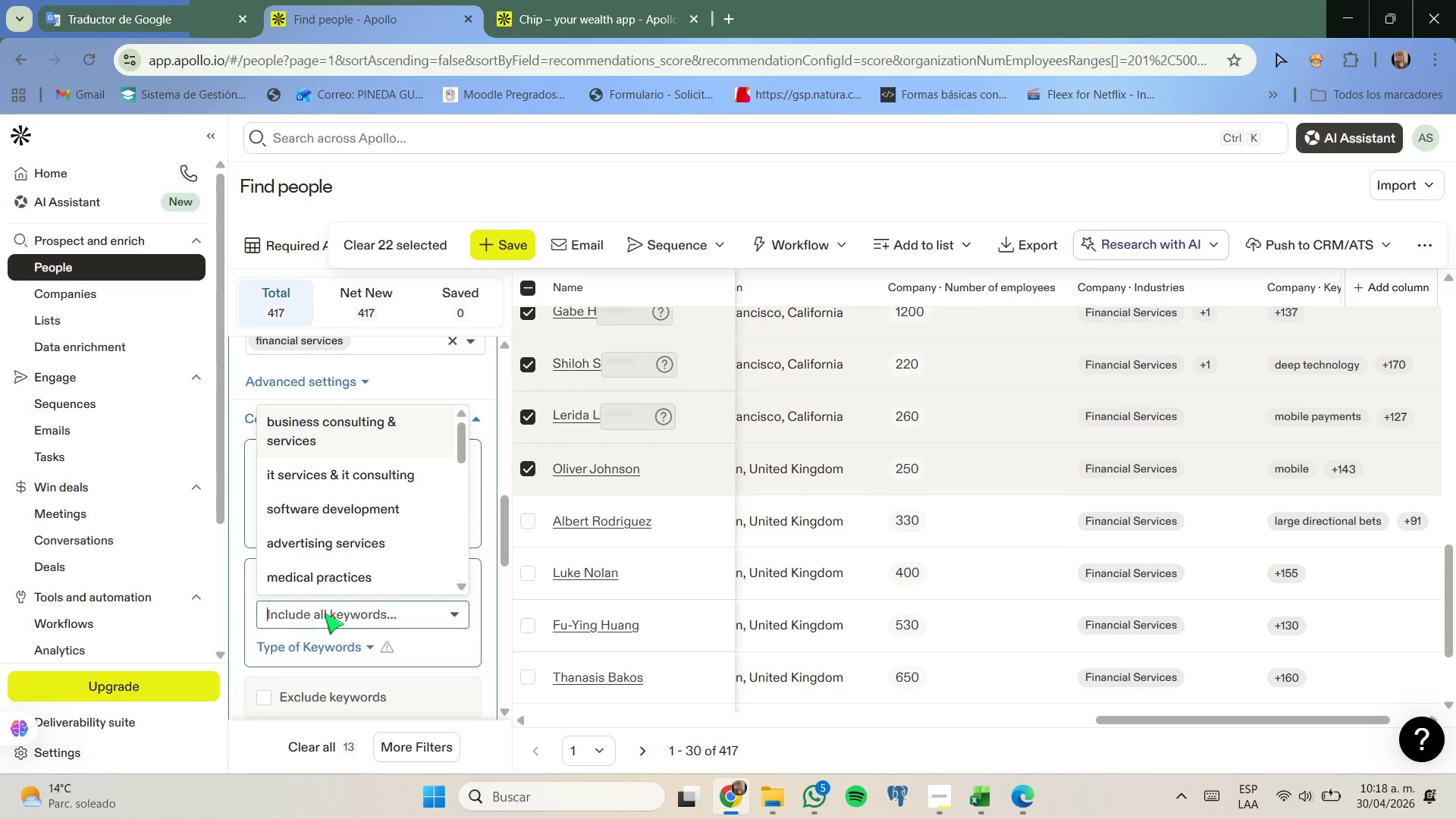 
type(mobile)
 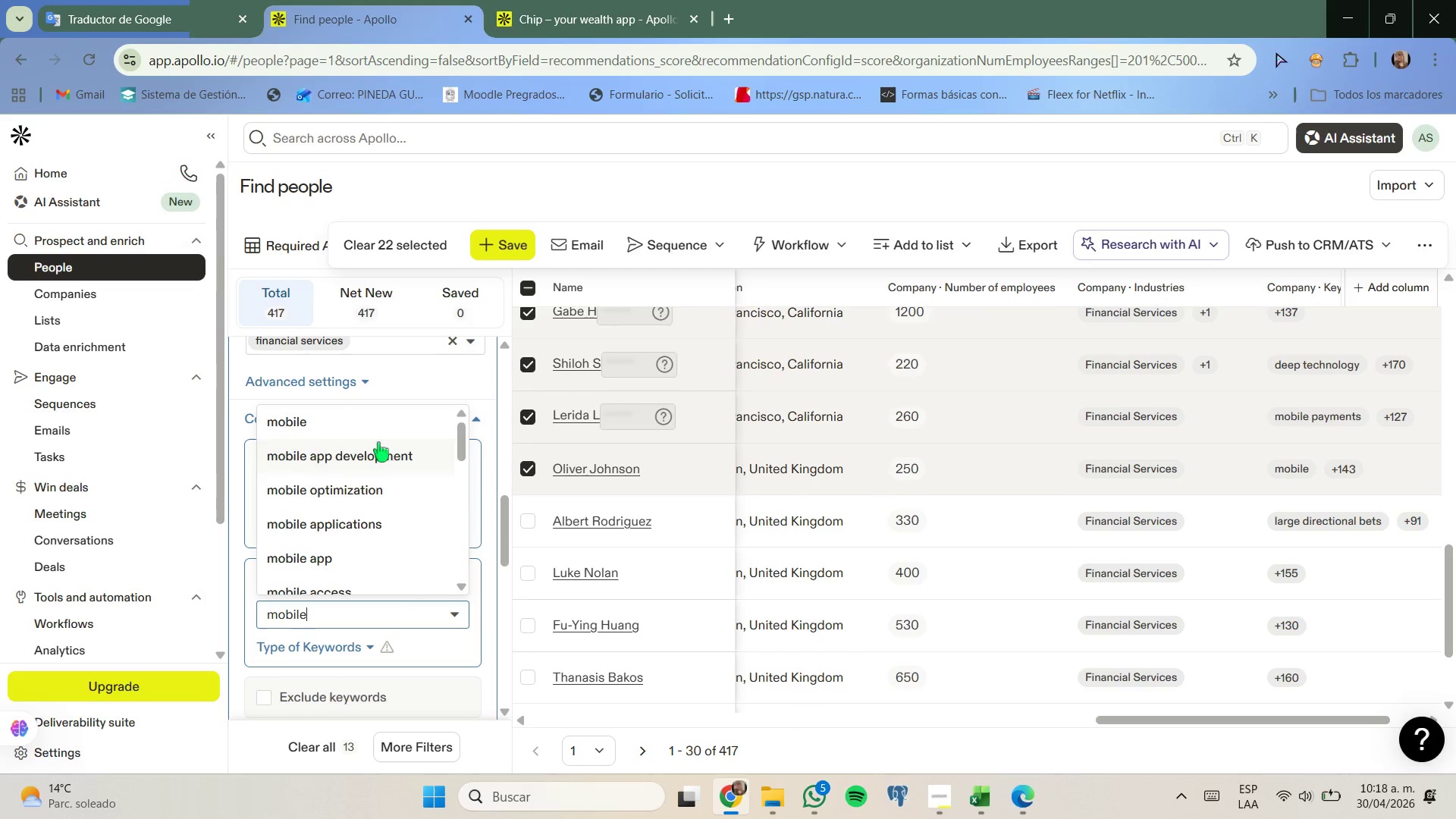 
left_click([381, 427])
 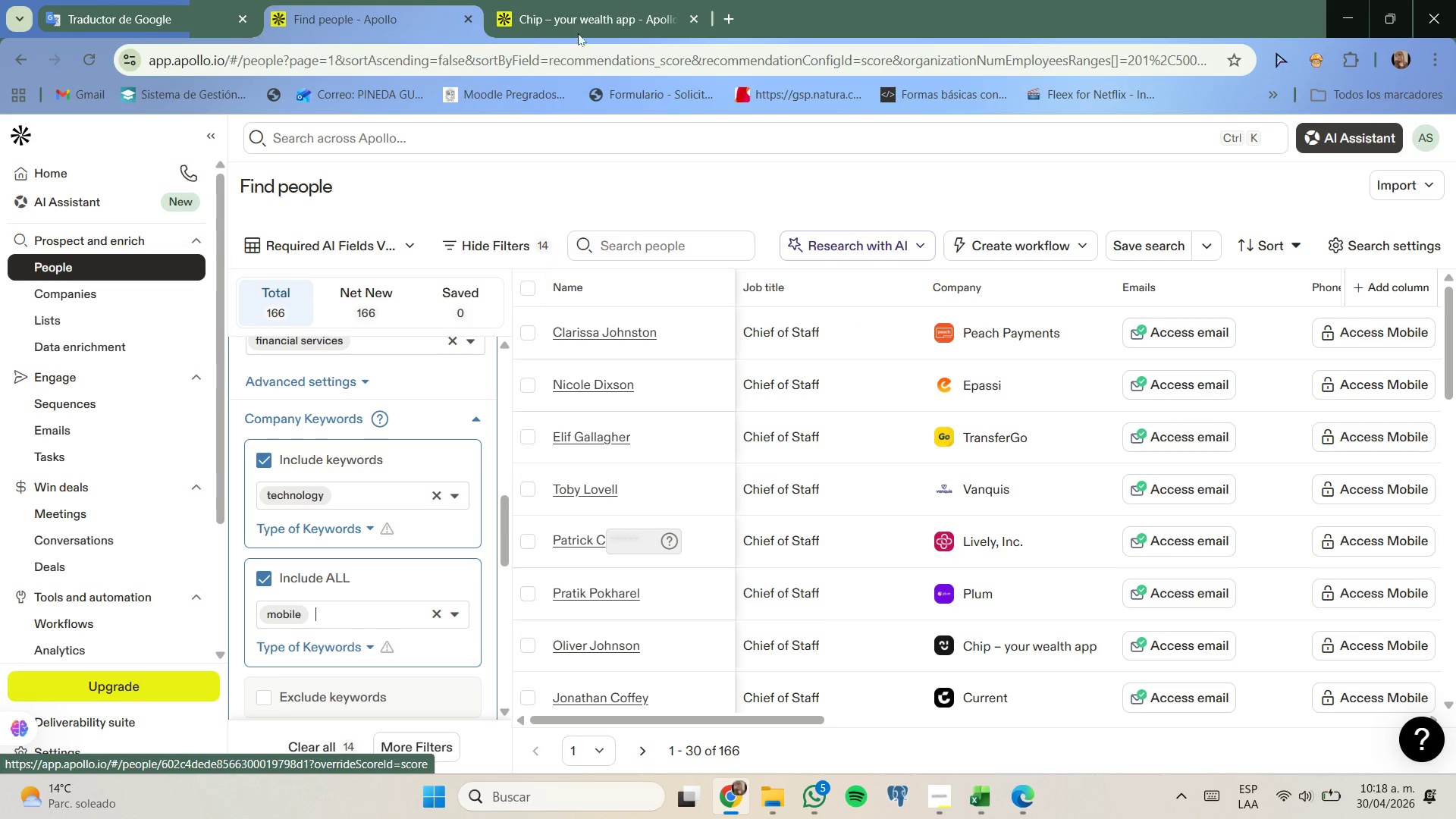 
wait(12.64)
 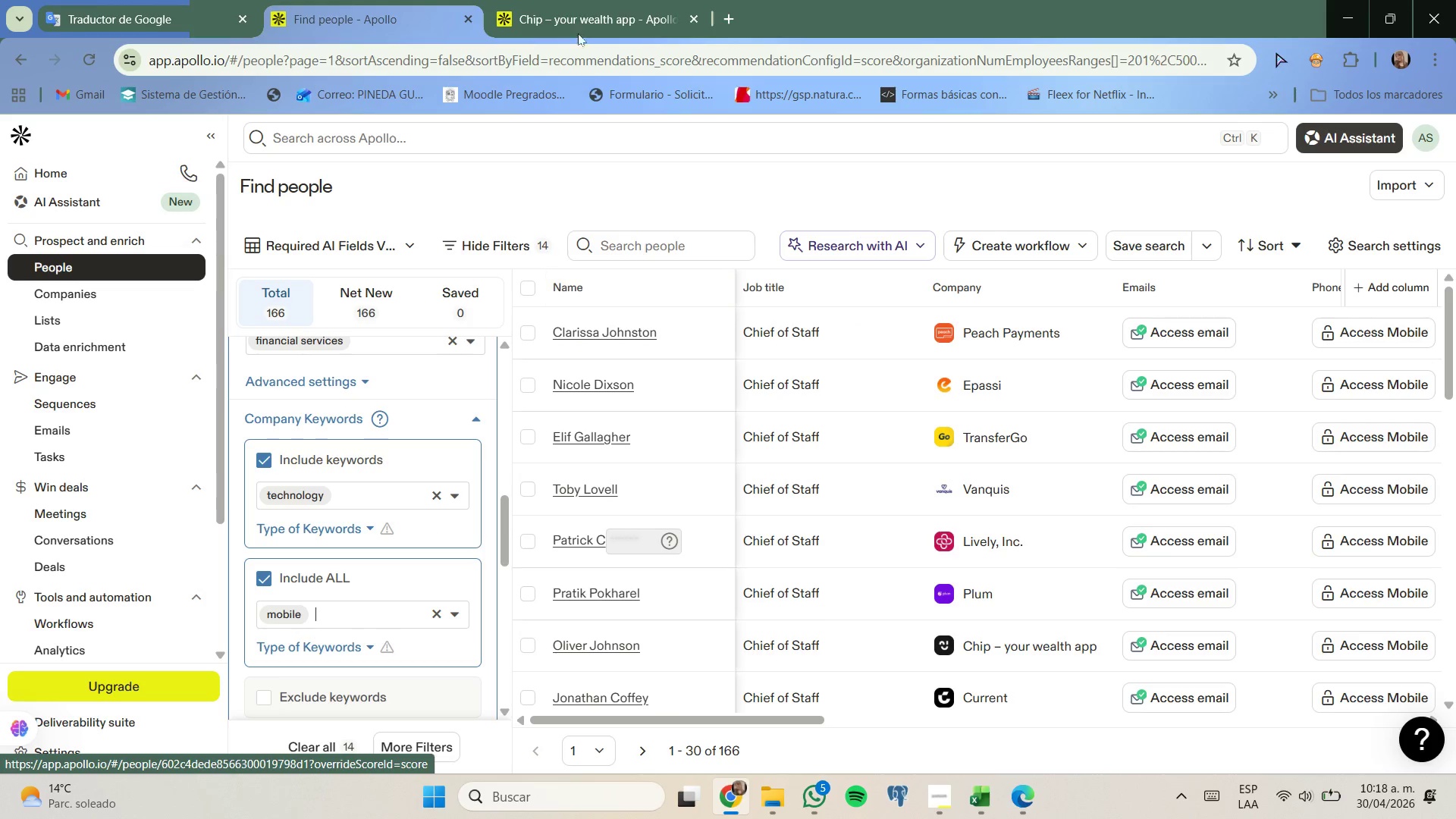 
left_click([528, 331])
 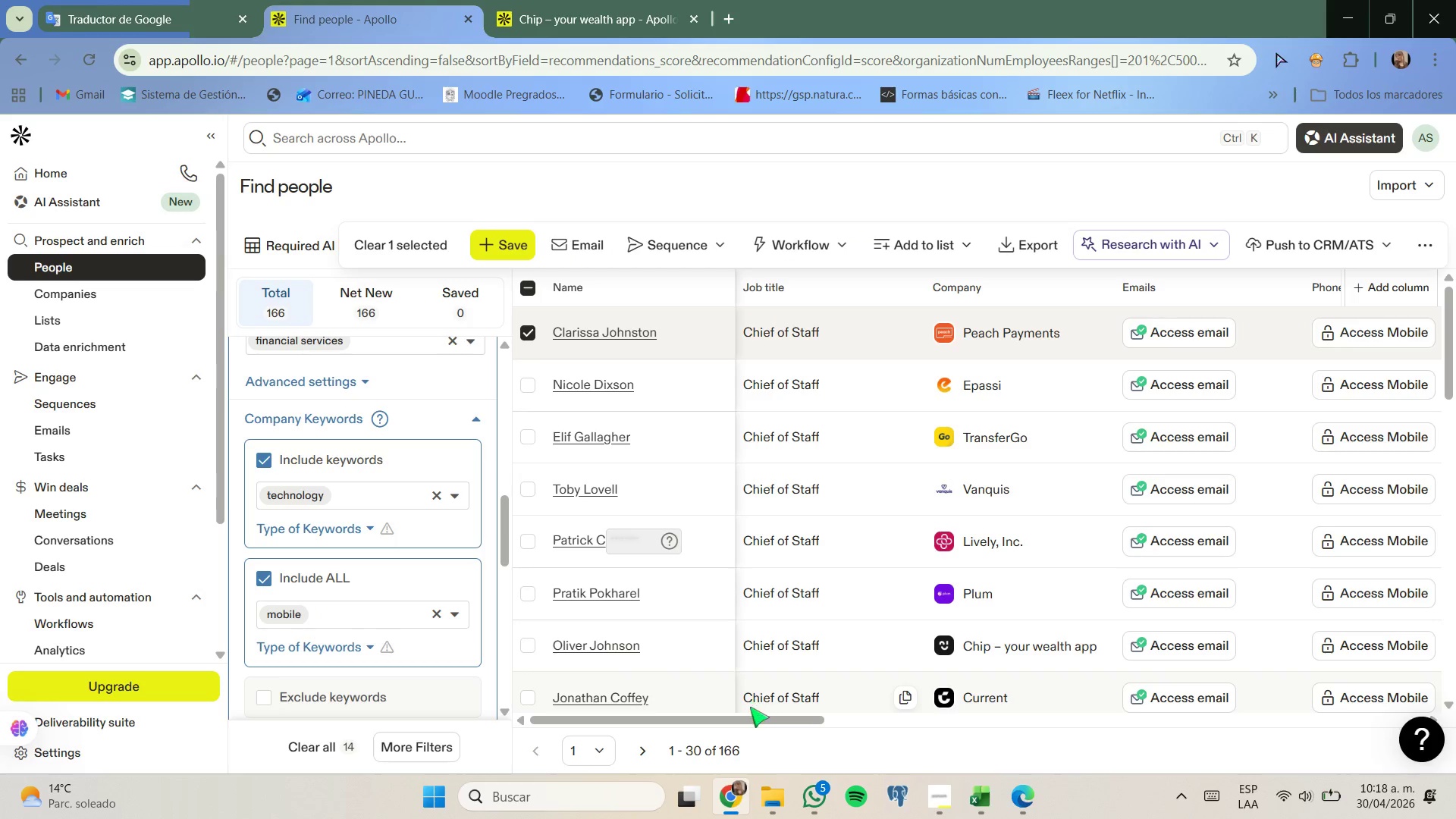 
left_click_drag(start_coordinate=[750, 714], to_coordinate=[1242, 793])
 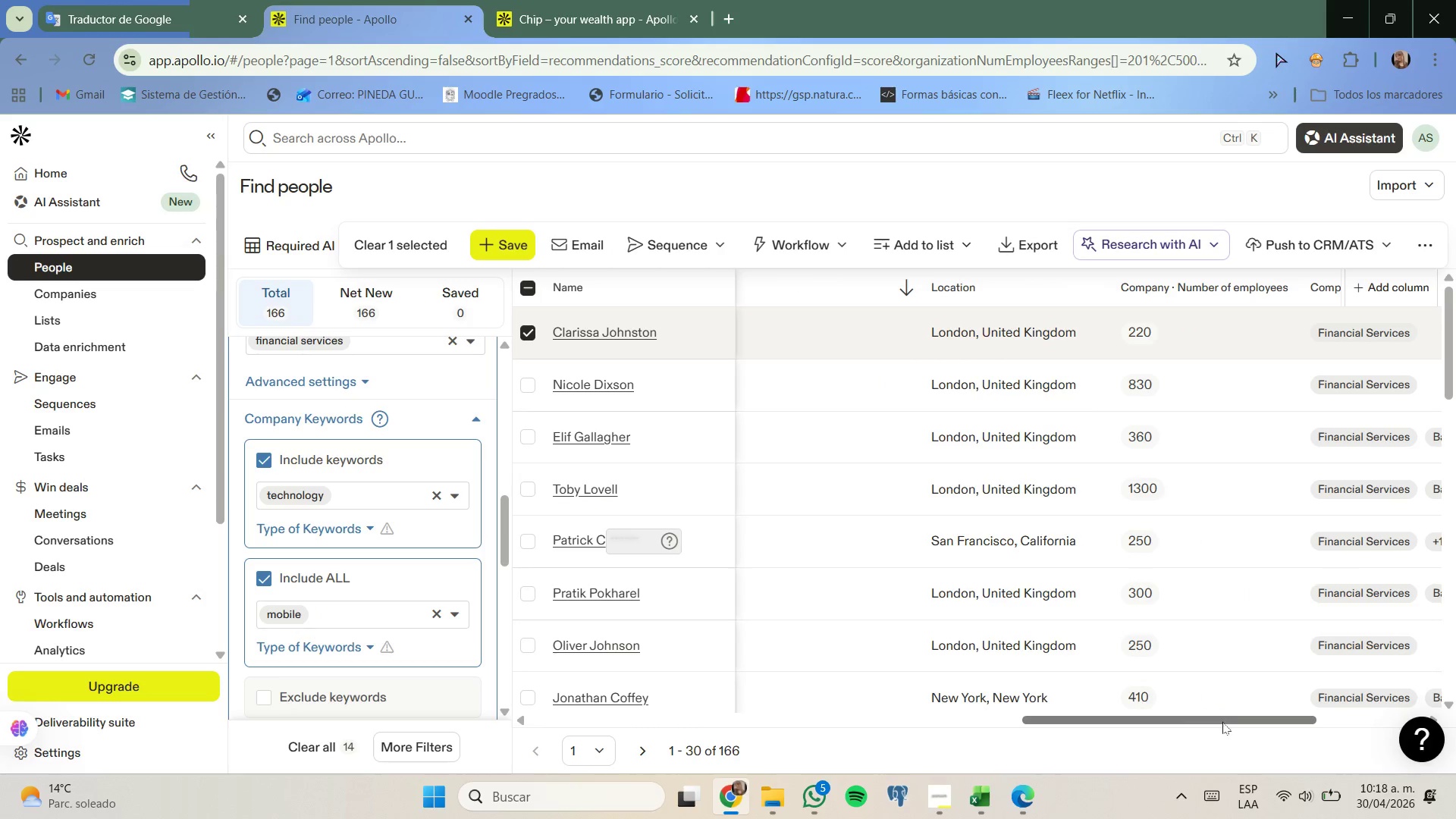 
left_click_drag(start_coordinate=[1224, 724], to_coordinate=[1327, 710])
 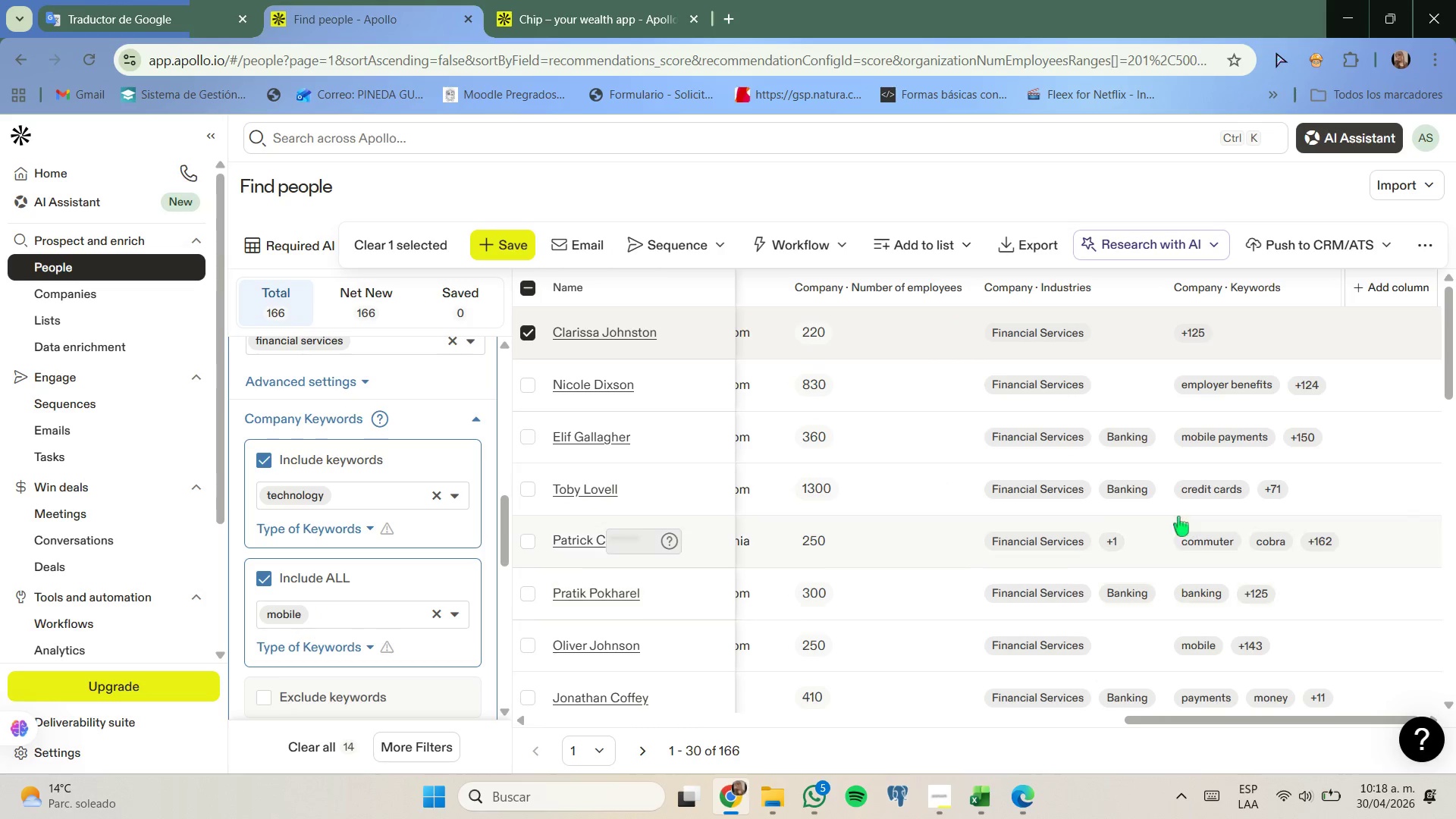 
mouse_move([1219, 435])
 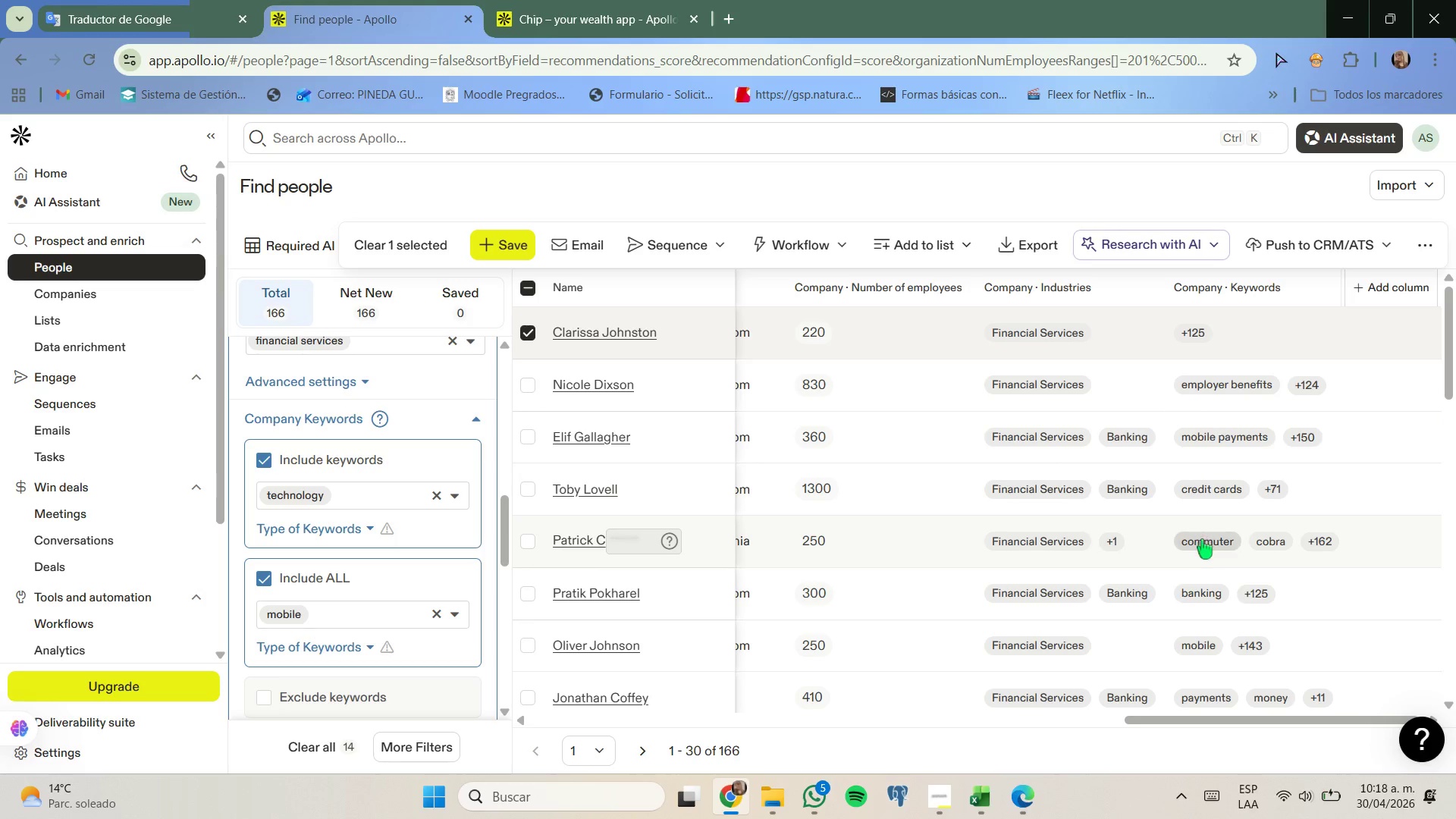 
scroll: coordinate [1202, 548], scroll_direction: down, amount: 3.0
 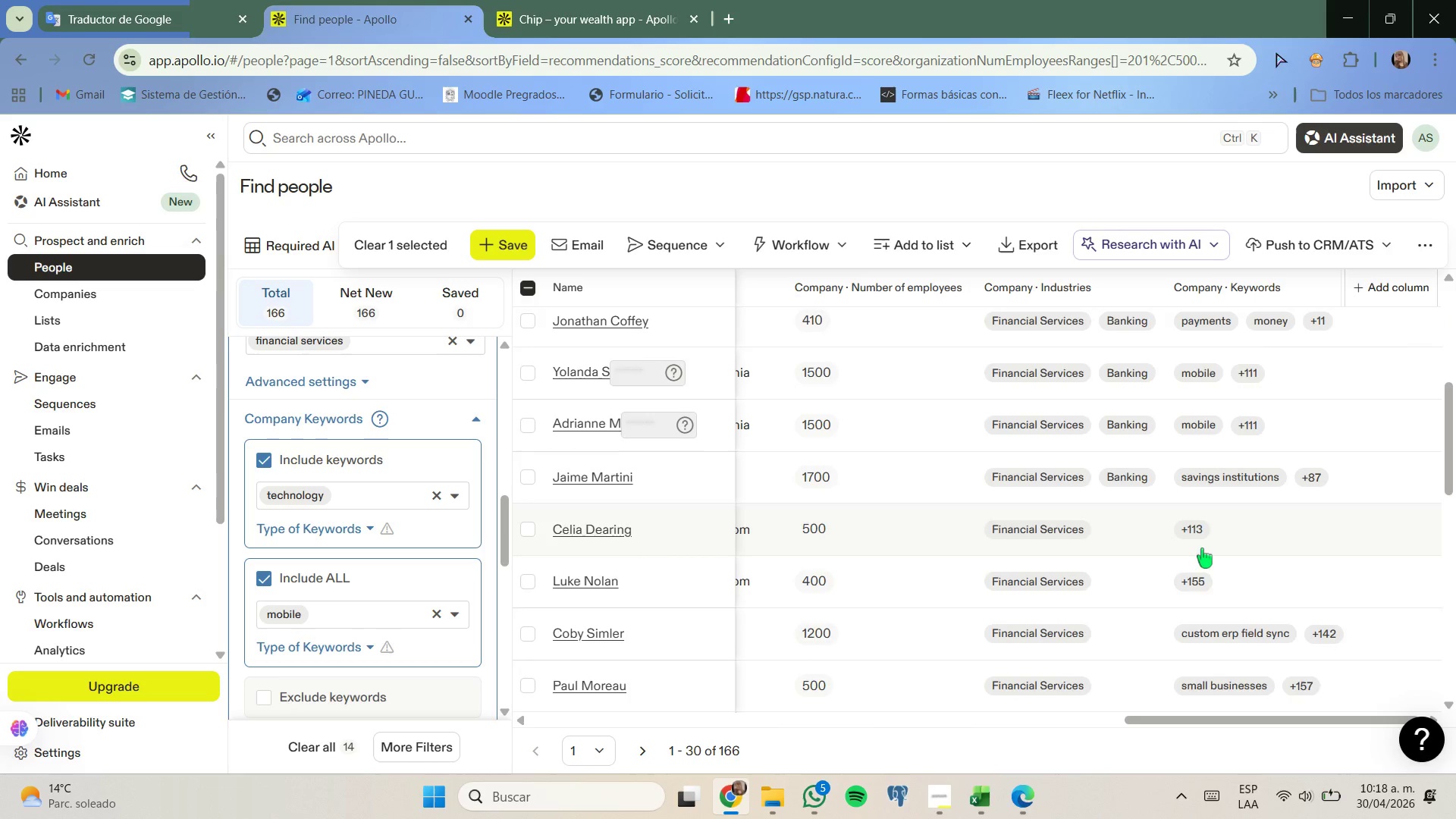 
scroll: coordinate [1202, 548], scroll_direction: none, amount: 0.0
 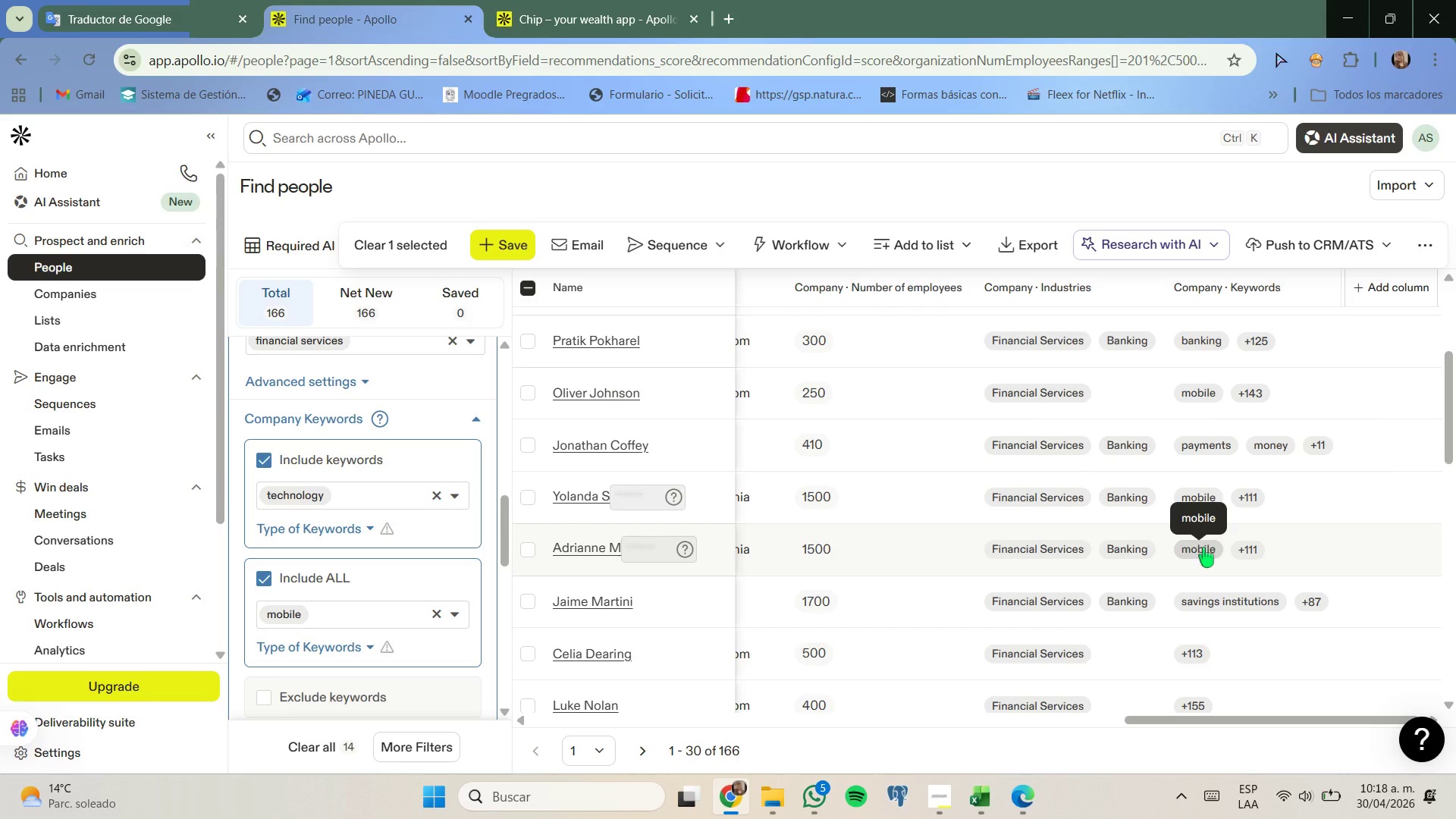 
wait(8.13)
 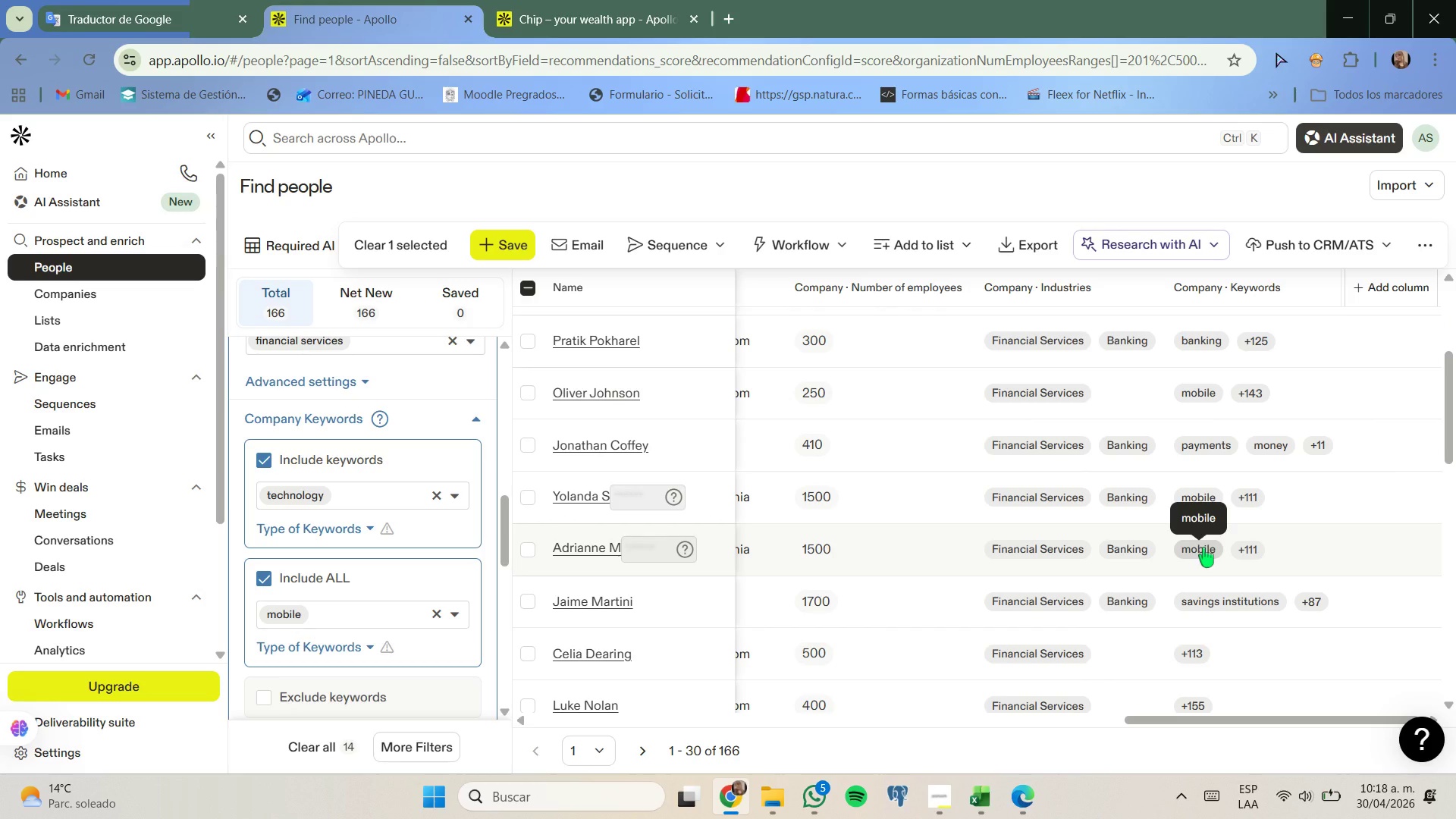 
mouse_move([379, 597])
 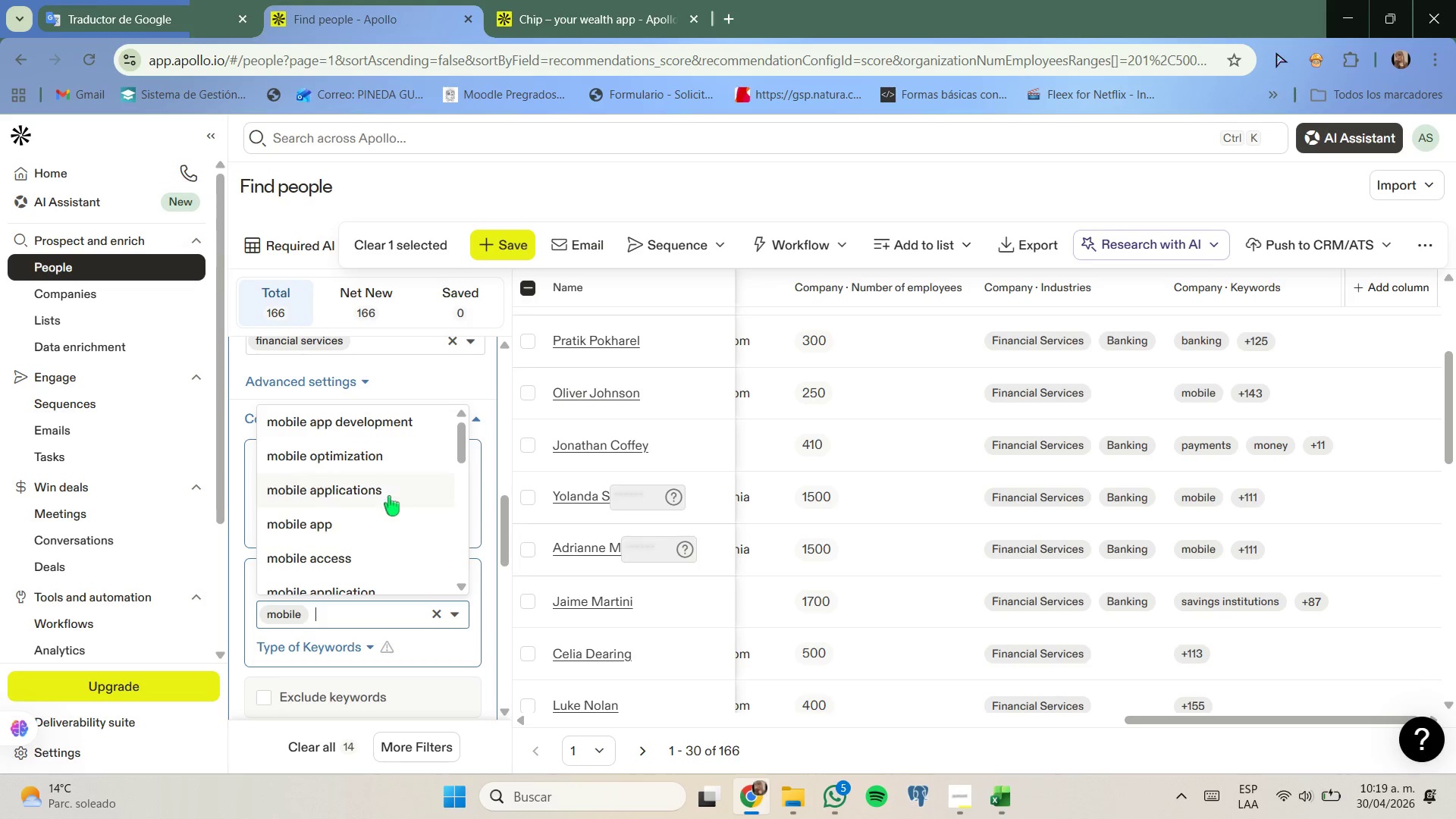 
left_click([389, 495])
 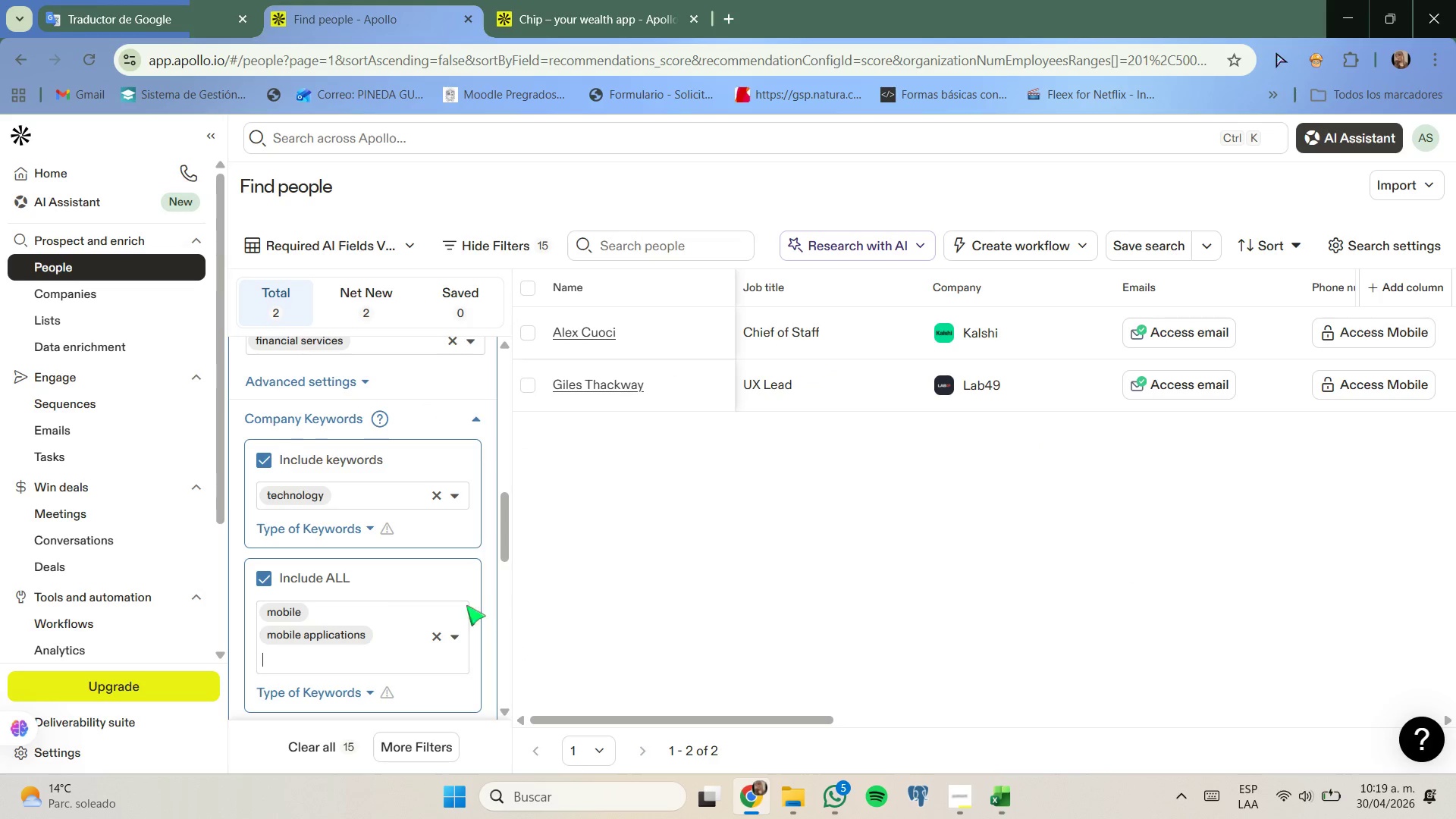 
wait(7.2)
 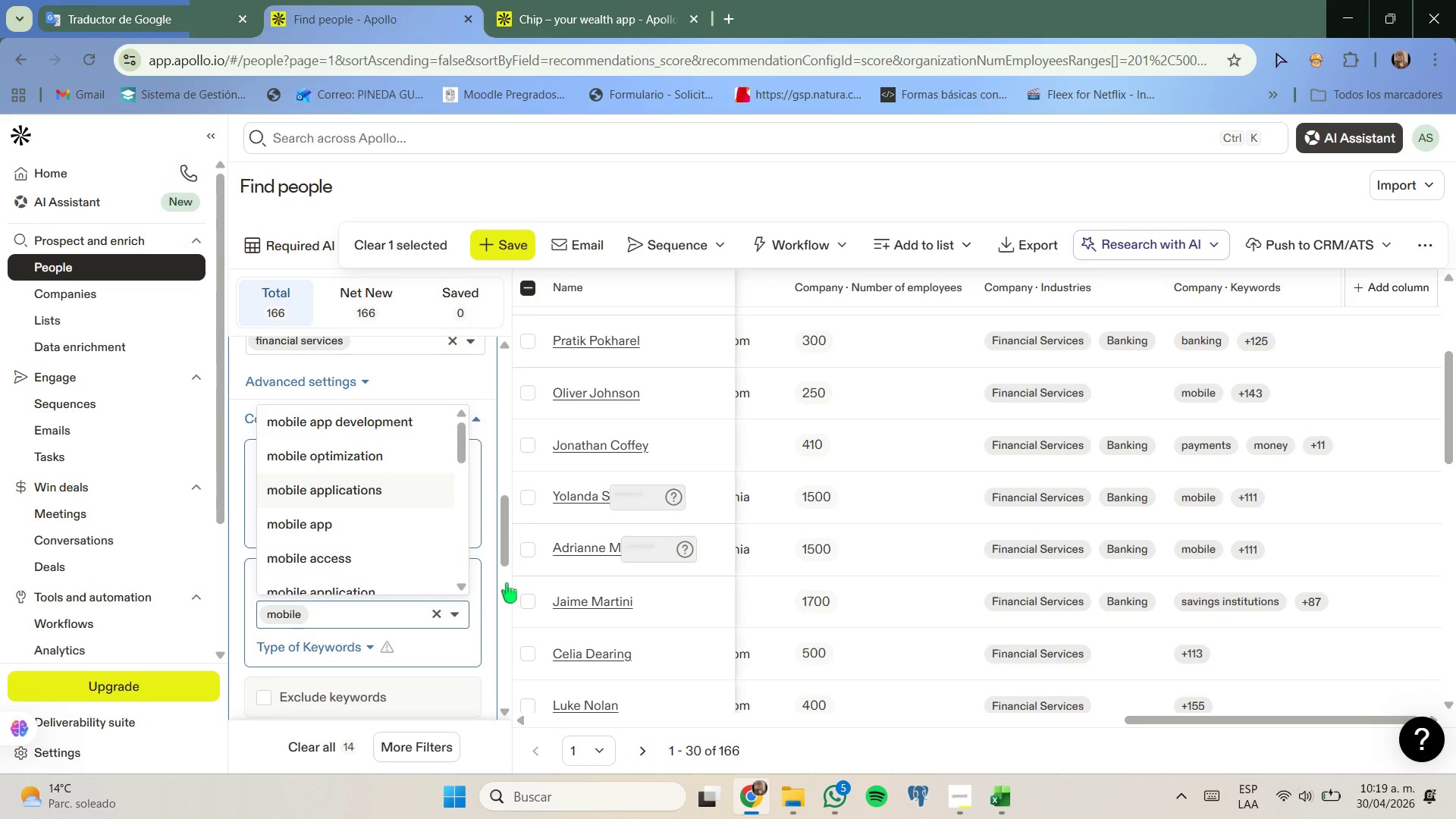 
left_click([361, 639])
 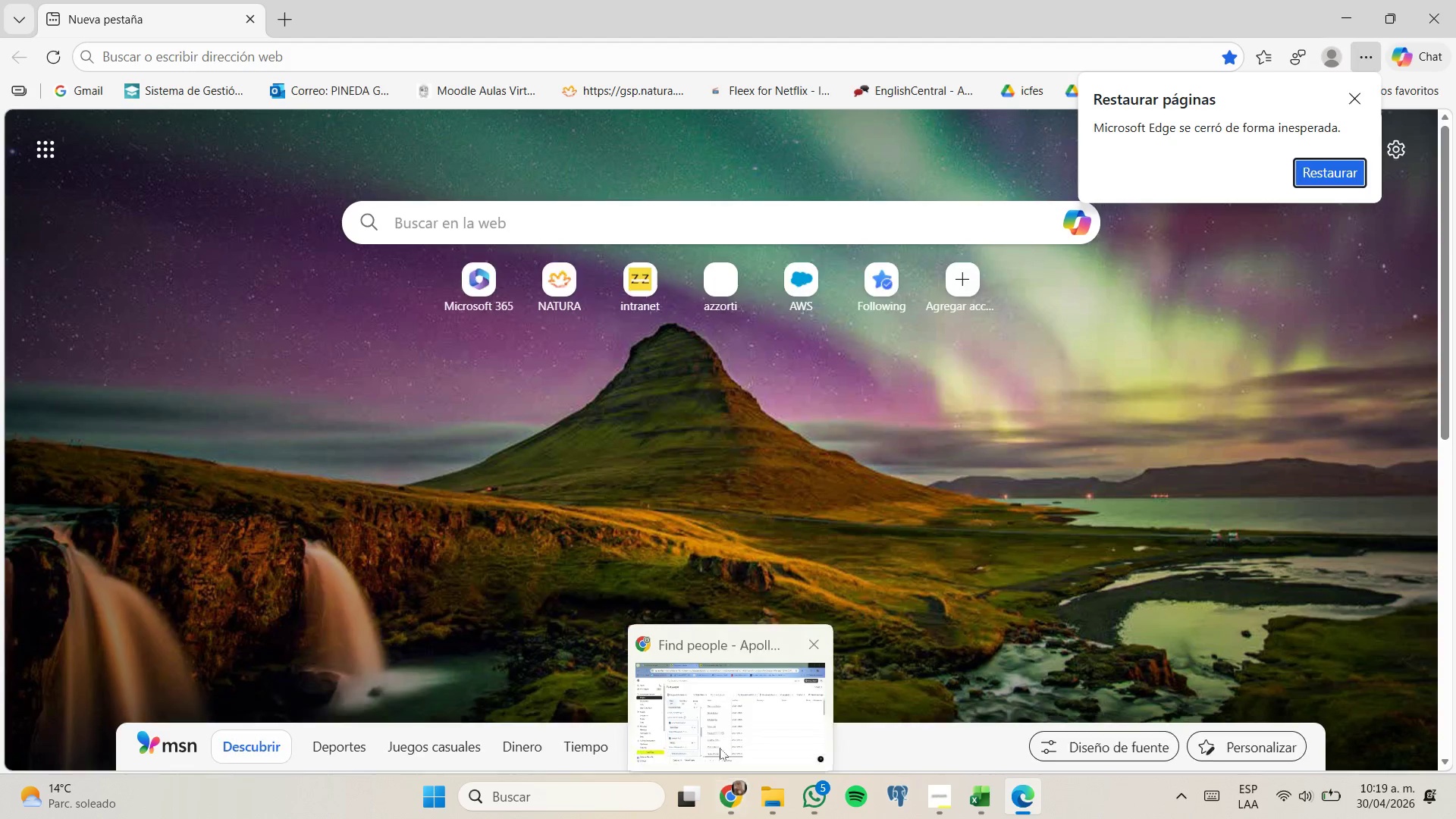 
wait(6.94)
 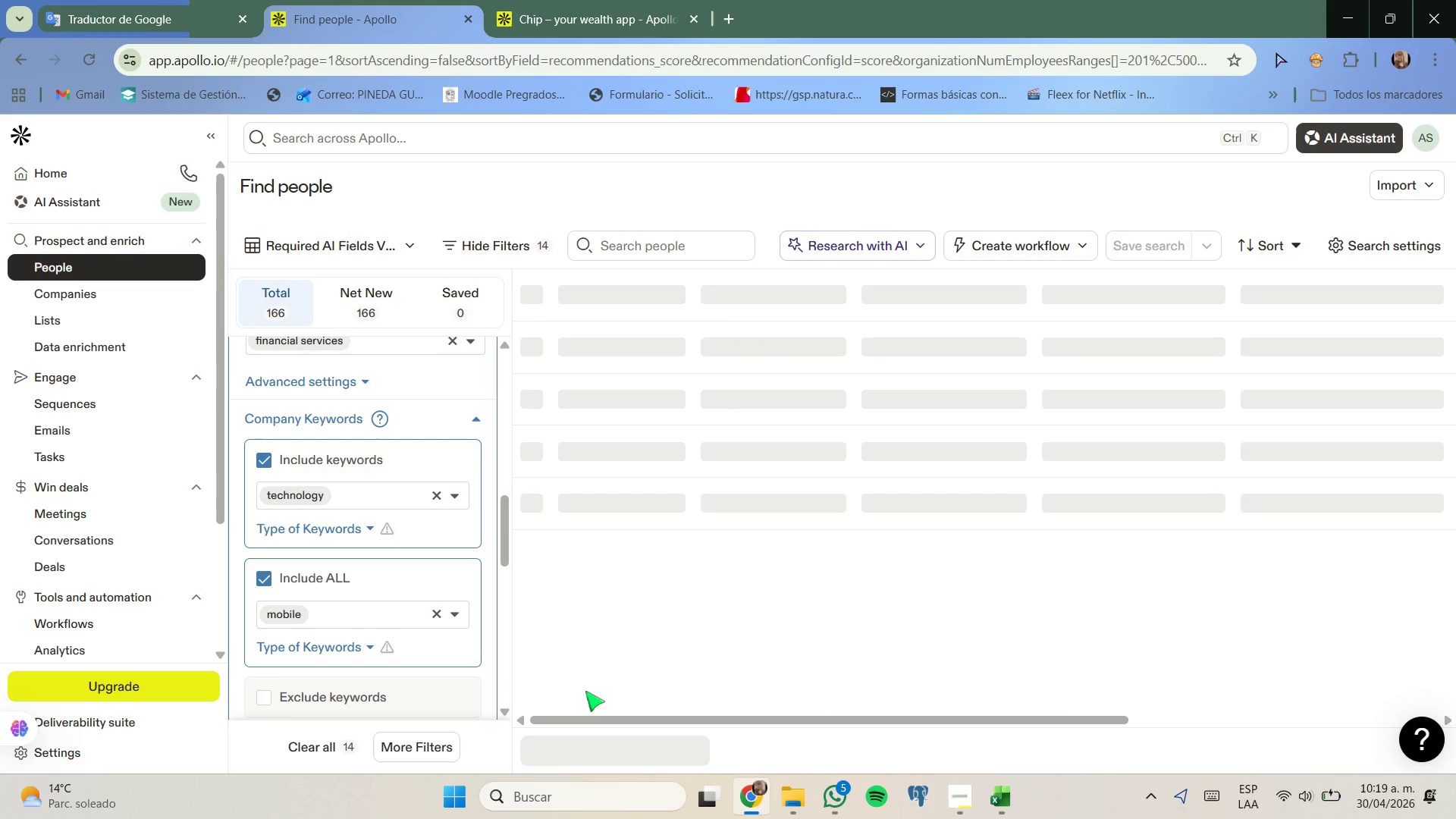 
left_click([282, 618])
 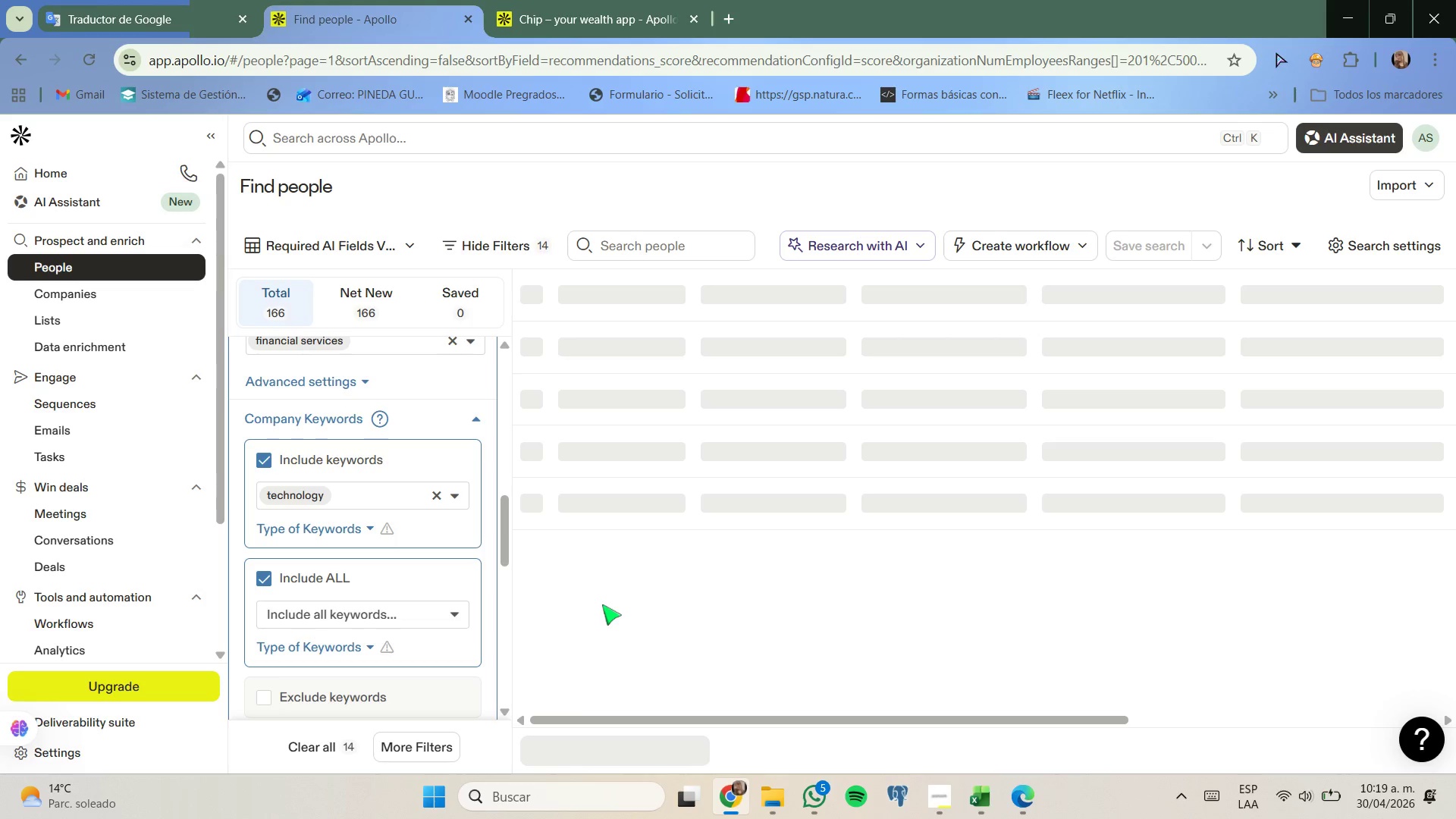 
wait(8.38)
 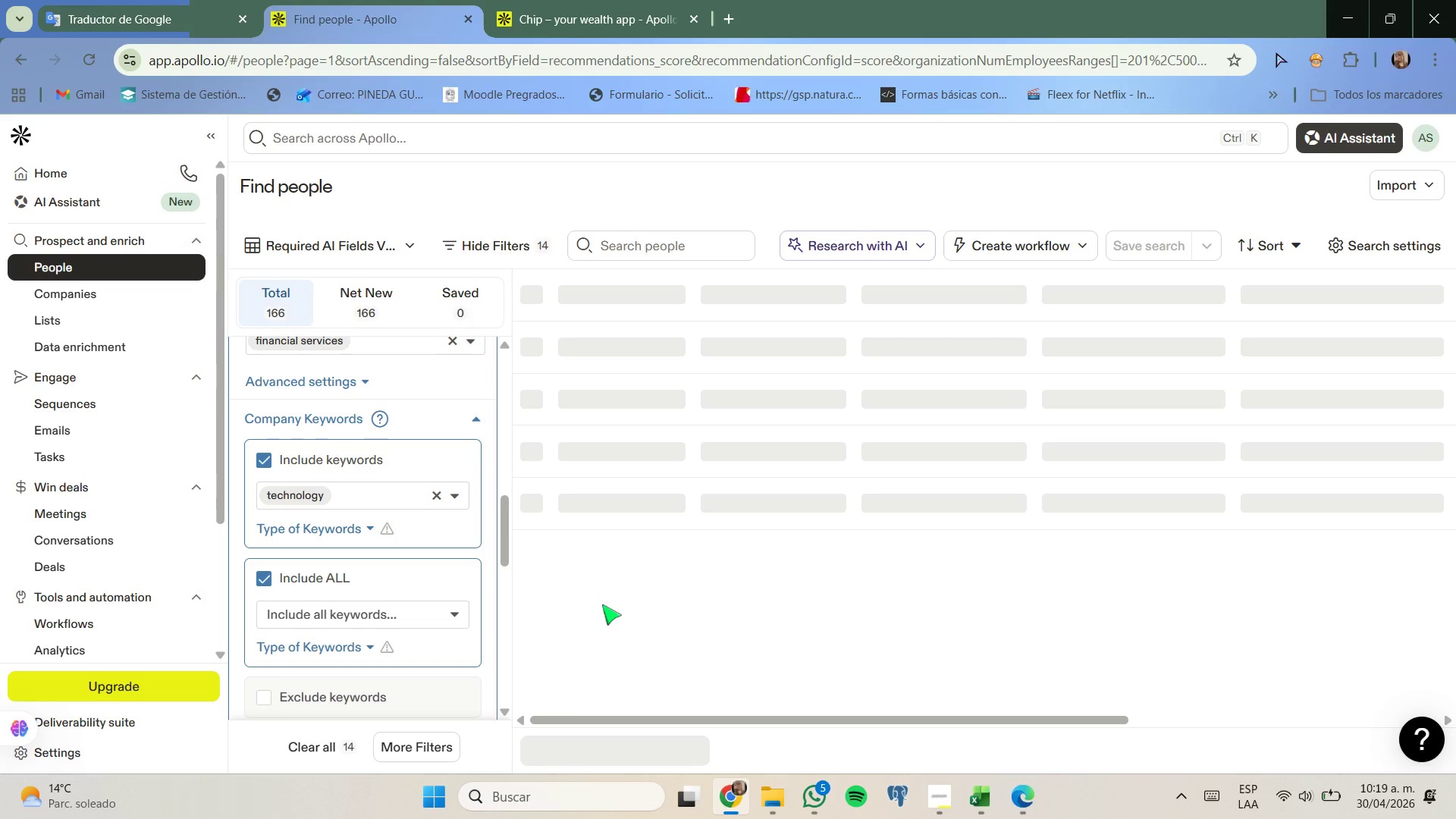 
left_click_drag(start_coordinate=[761, 723], to_coordinate=[691, 686])
 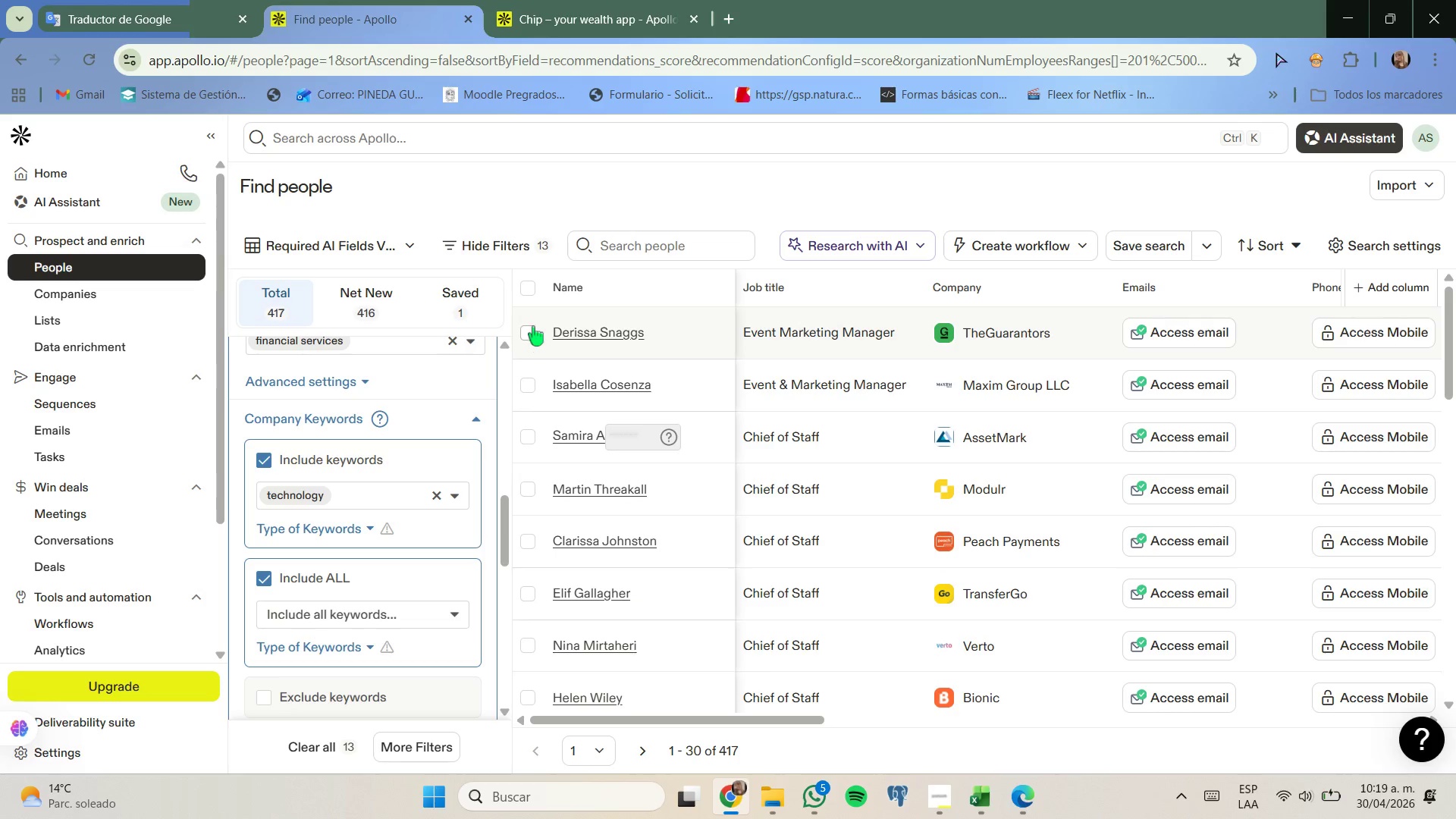 
left_click([529, 293])
 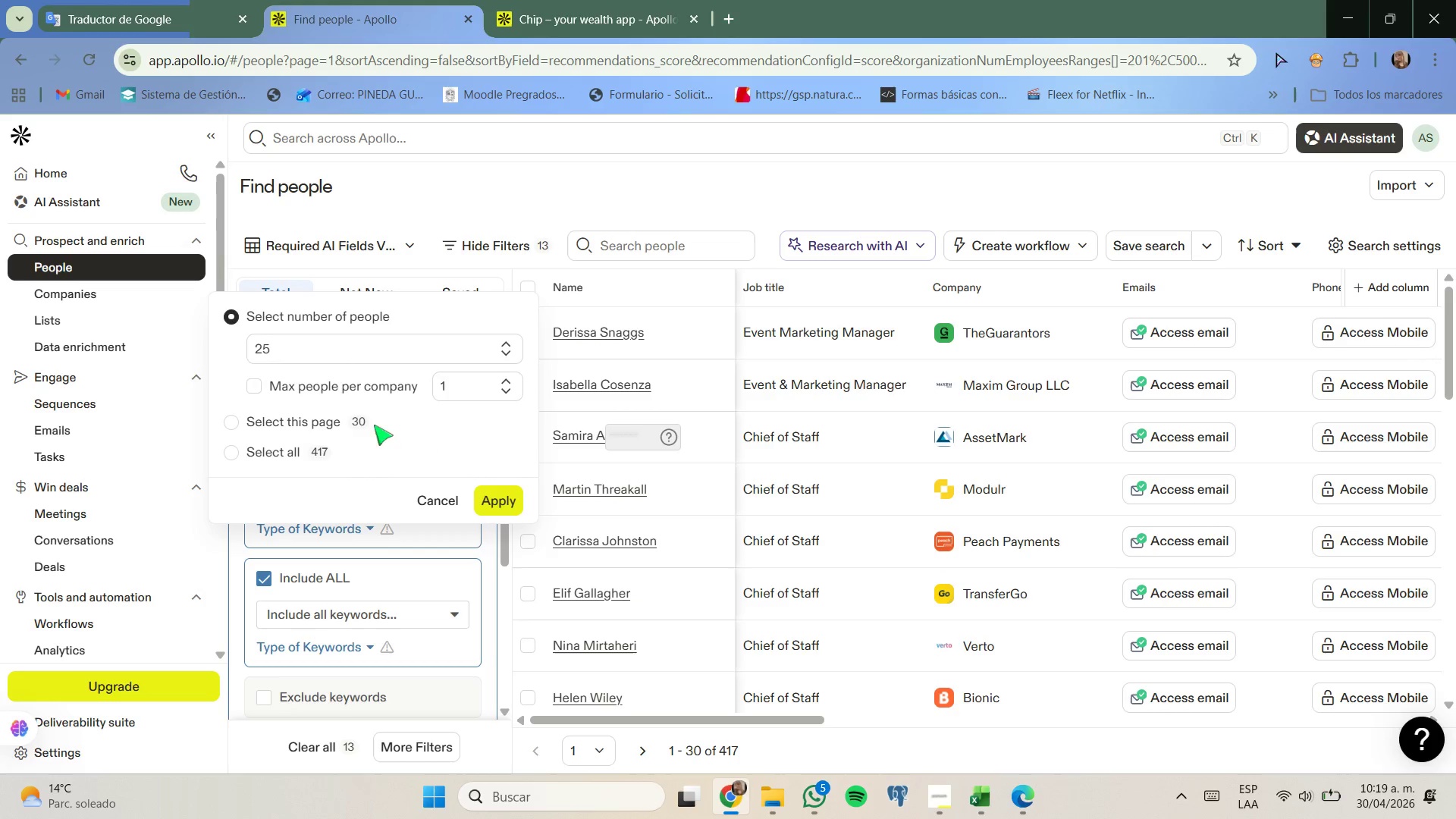 
wait(9.45)
 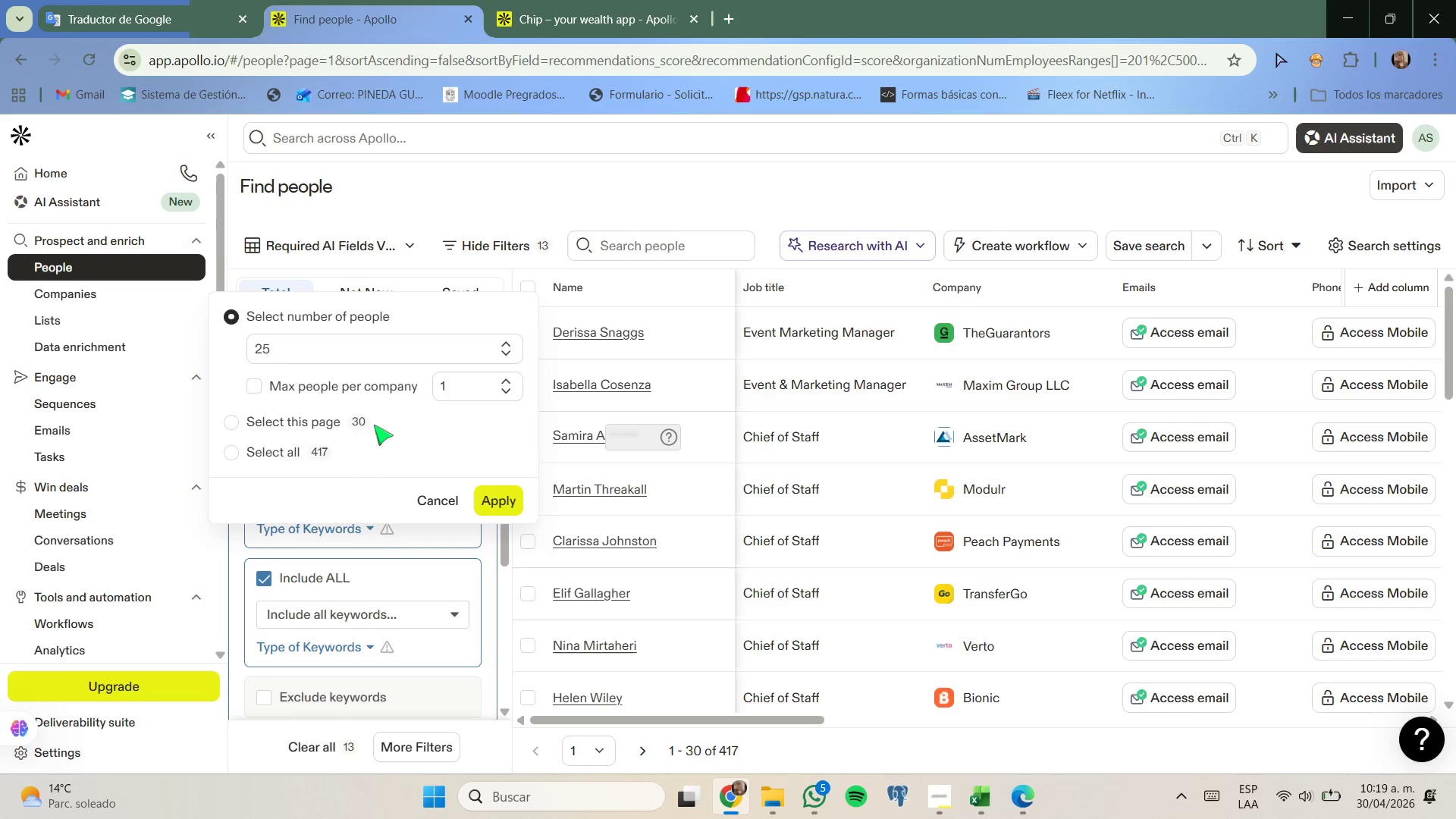 
left_click([466, 350])
 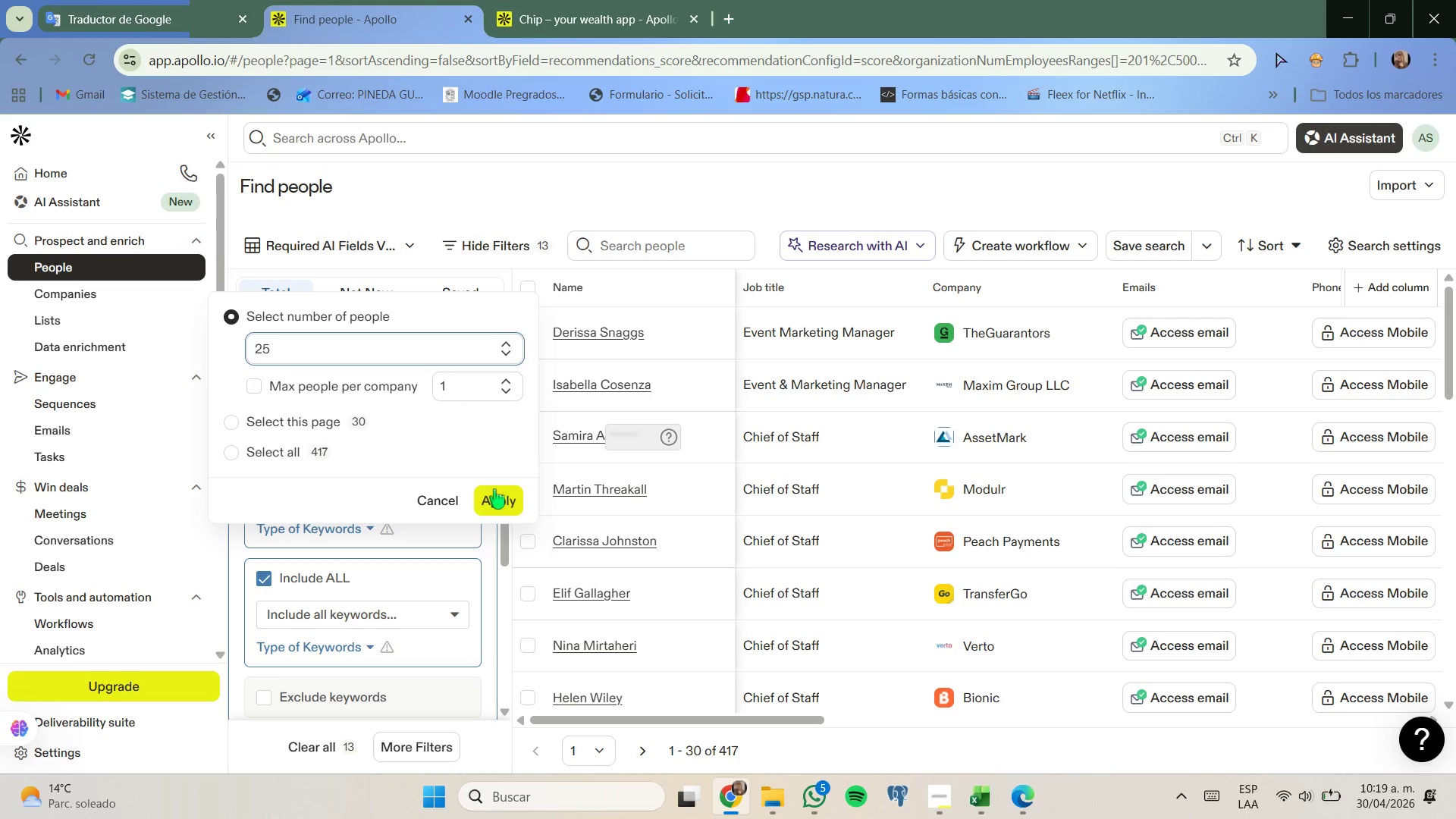 
left_click([497, 499])
 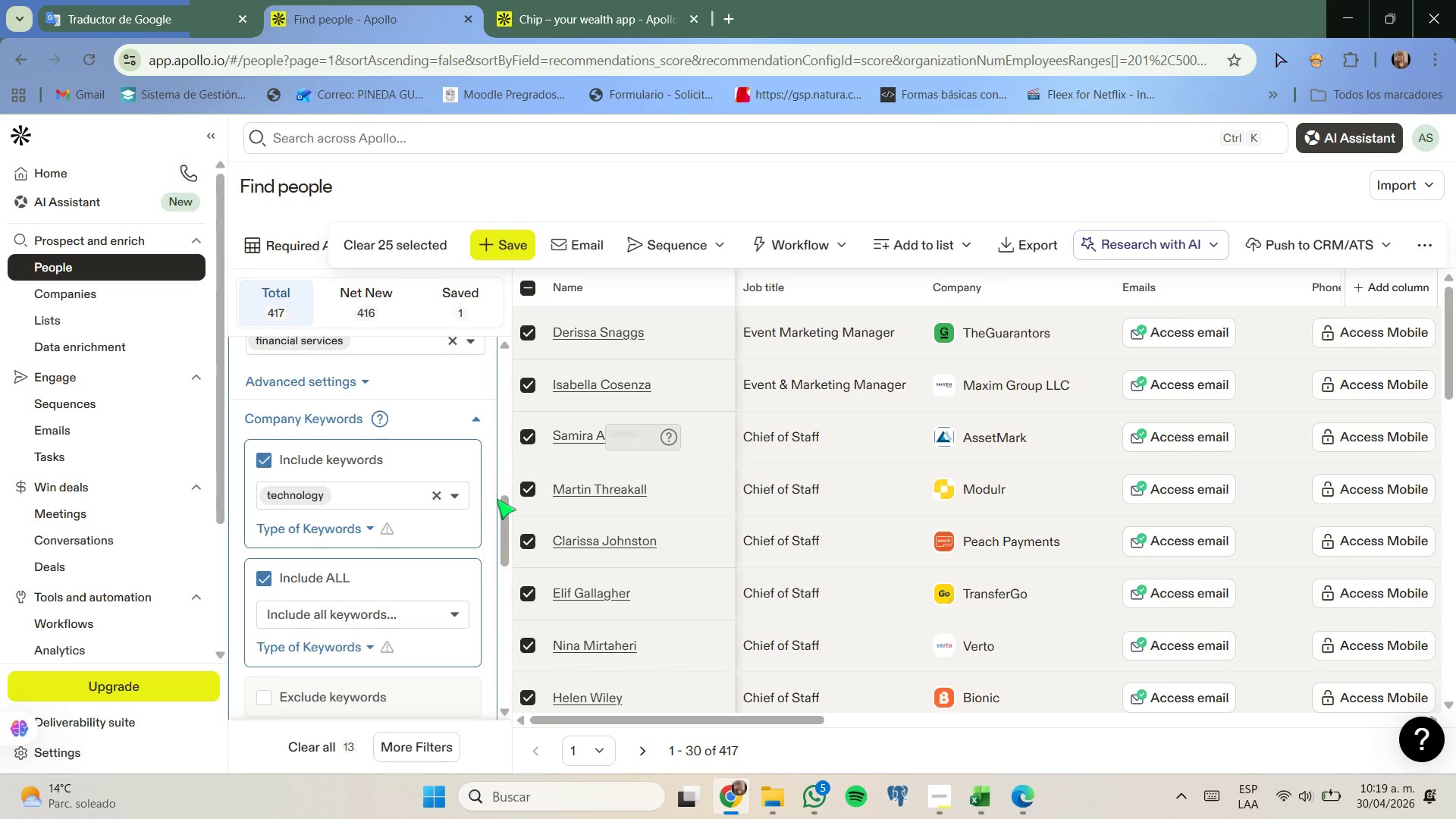 
scroll: coordinate [595, 518], scroll_direction: up, amount: 3.0
 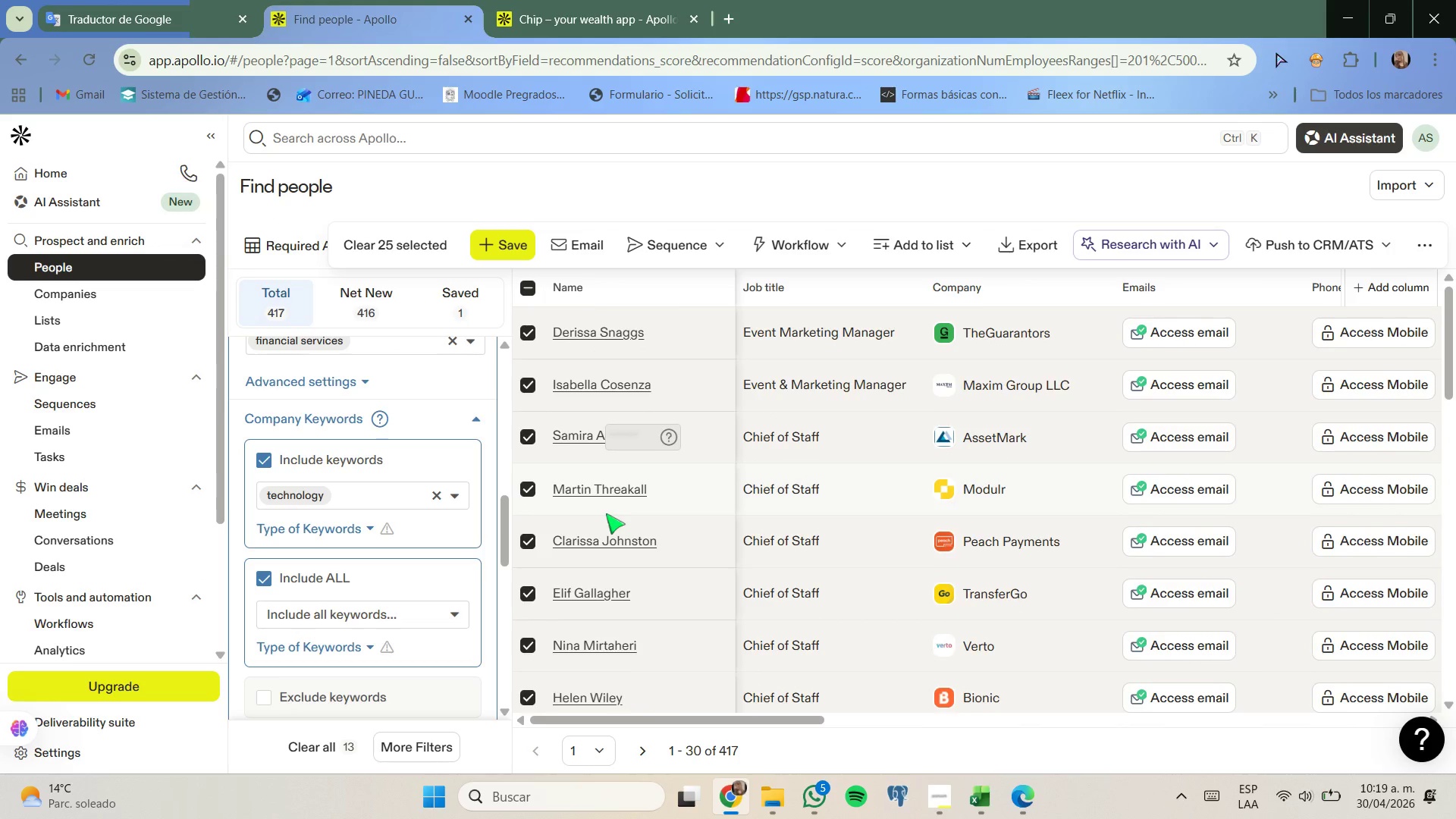 
scroll: coordinate [606, 513], scroll_direction: none, amount: 0.0
 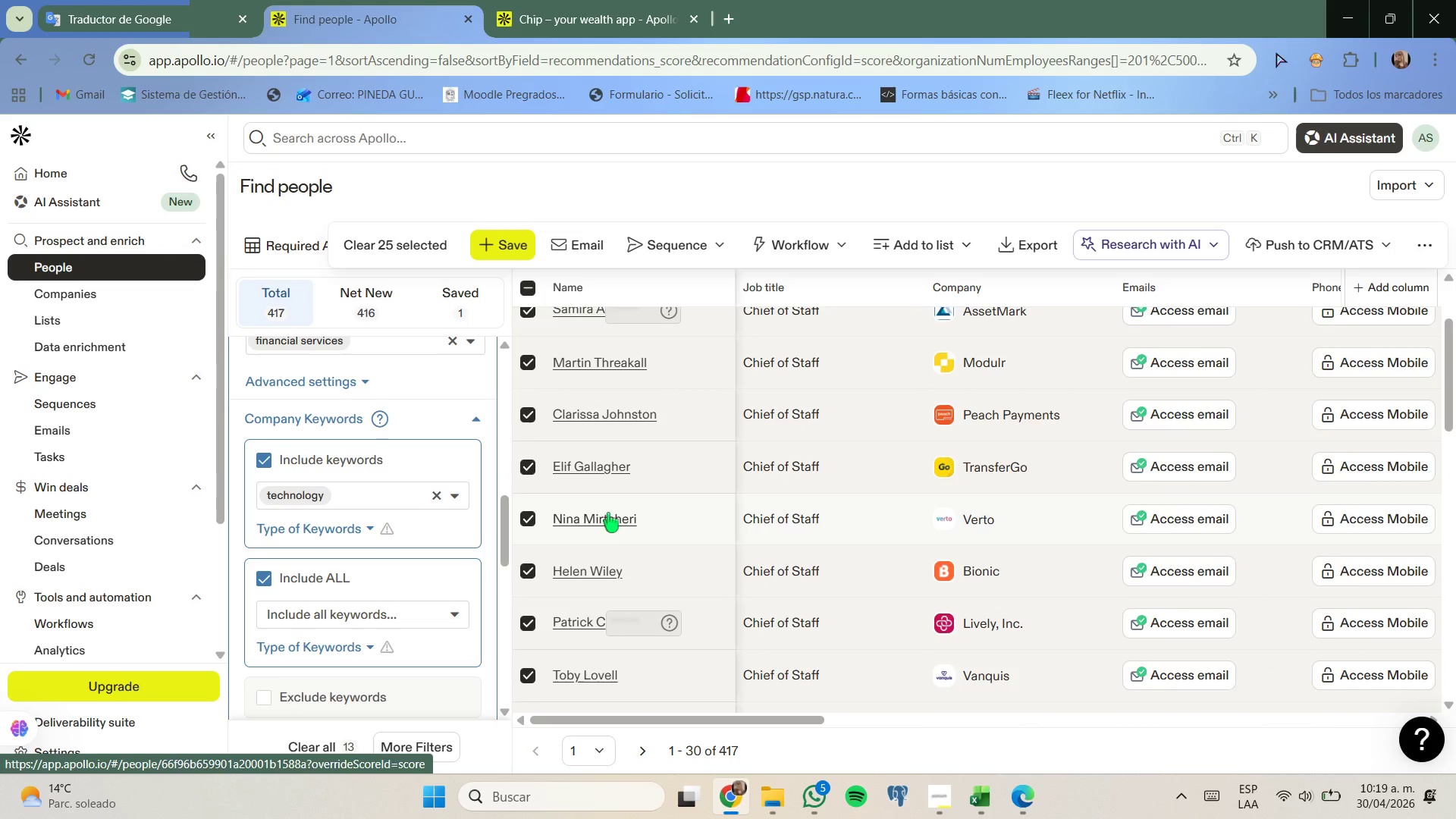 
scroll: coordinate [608, 513], scroll_direction: down, amount: 1.0
 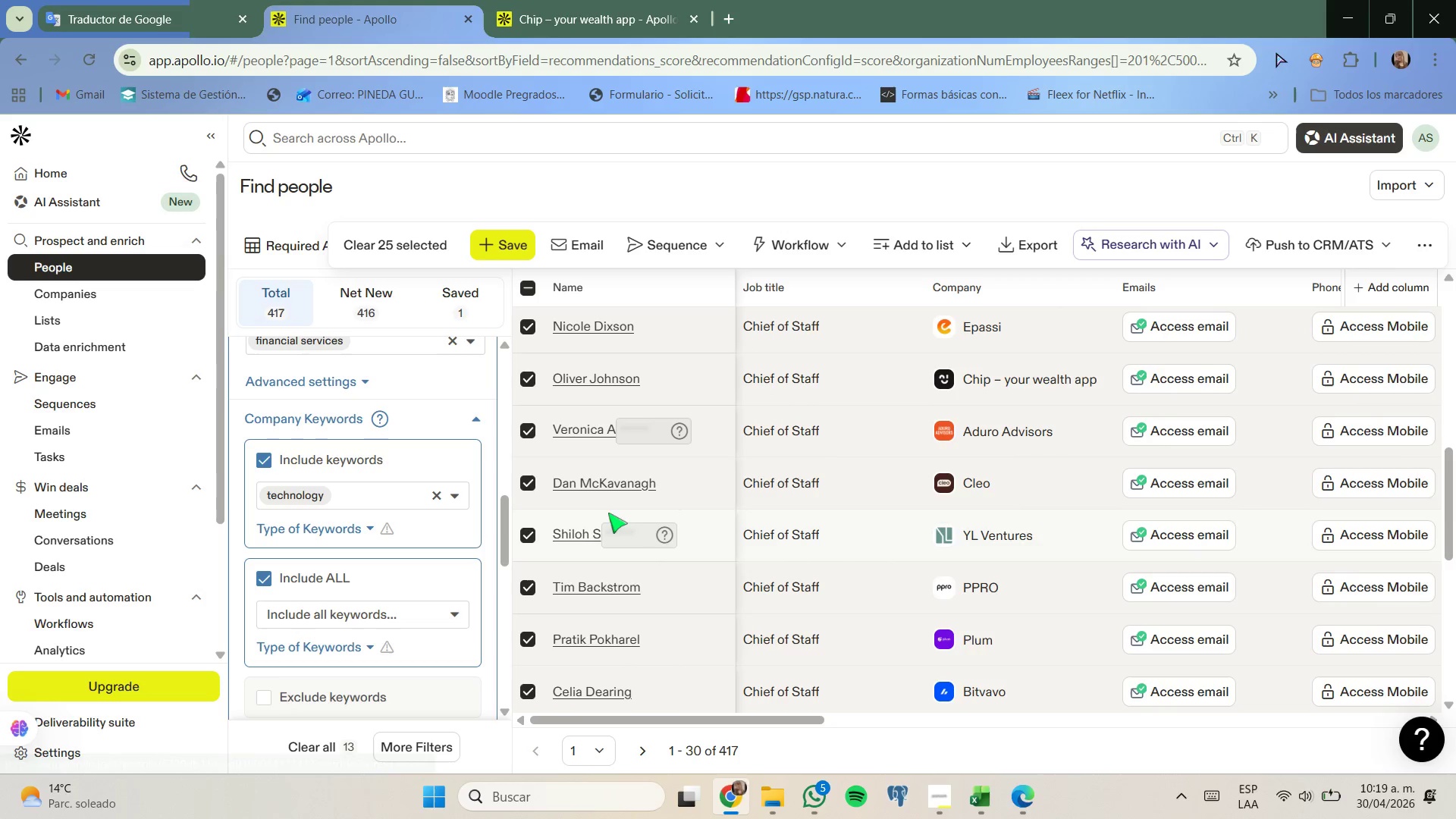 
left_click([529, 370])
 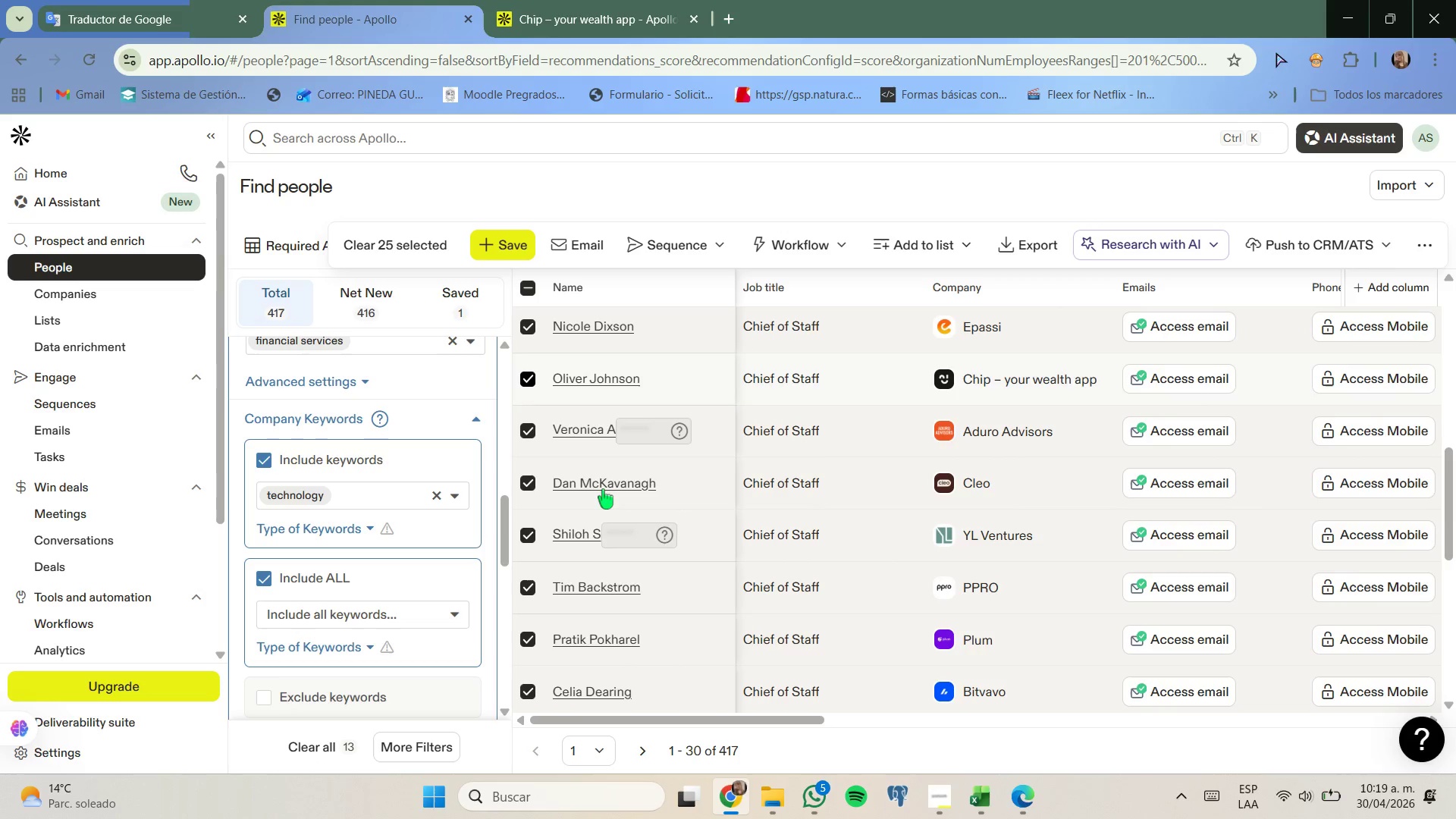 
scroll: coordinate [603, 485], scroll_direction: down, amount: 2.0
 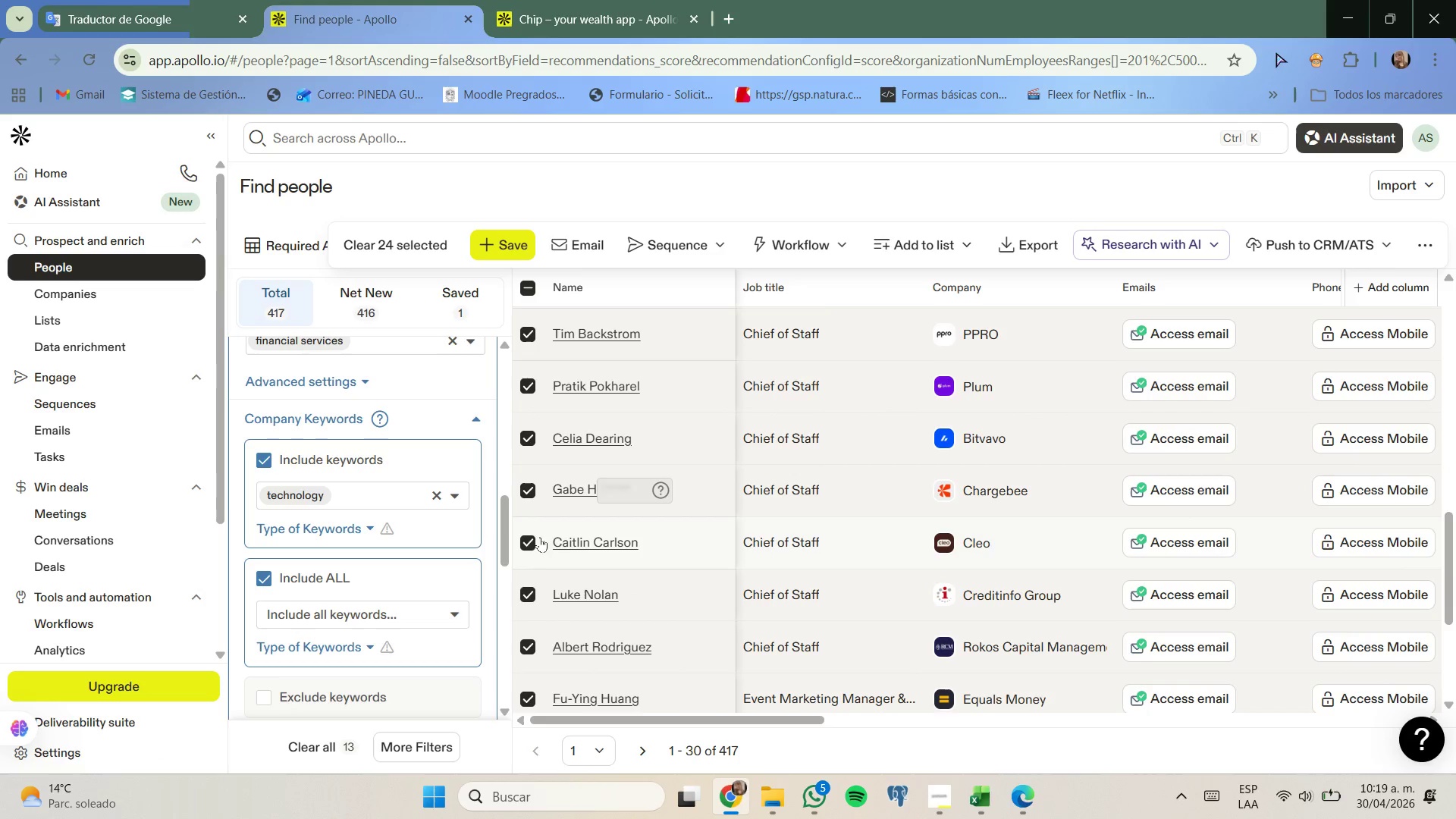 
left_click([534, 544])
 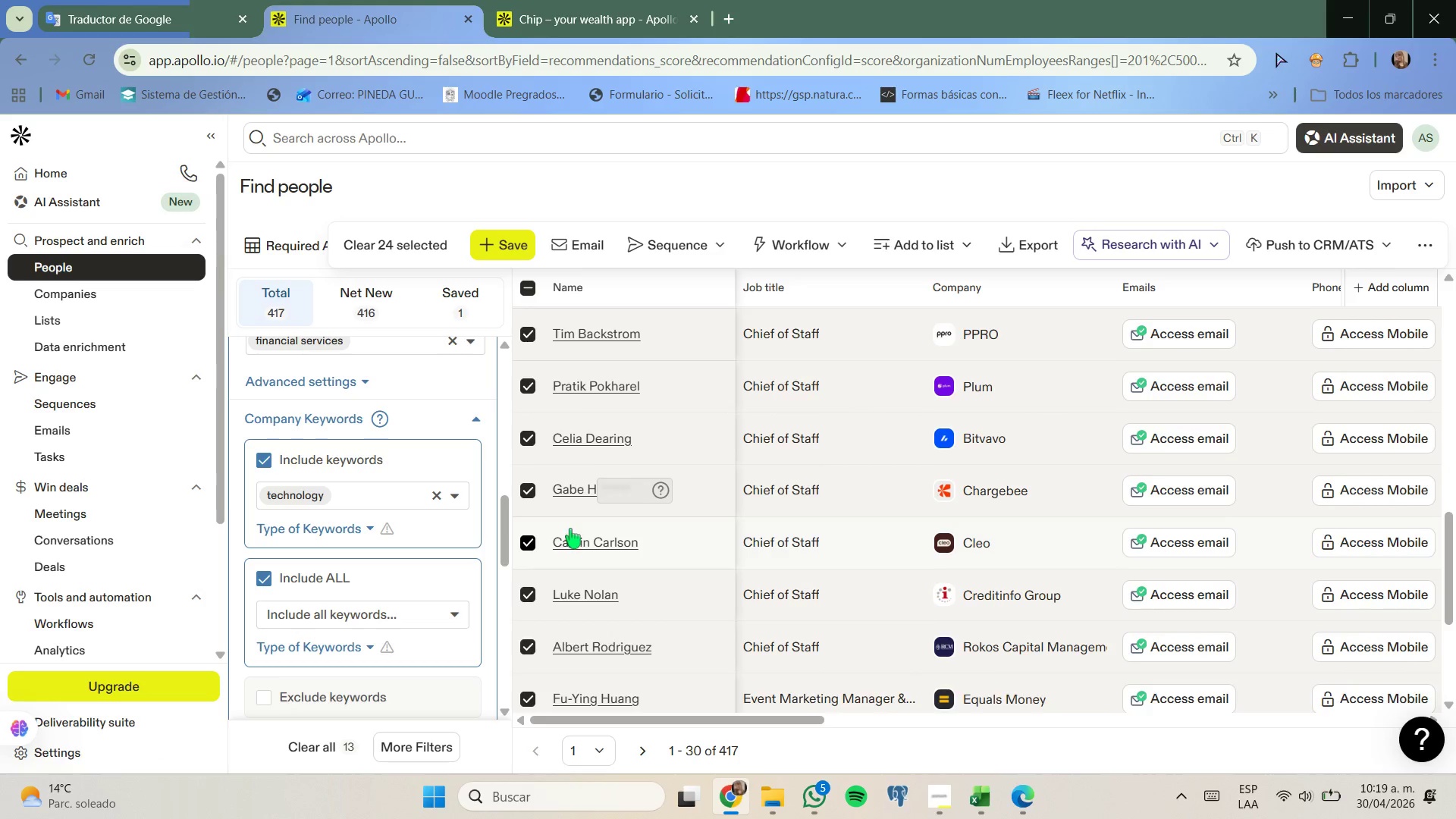 
scroll: coordinate [570, 529], scroll_direction: down, amount: 1.0
 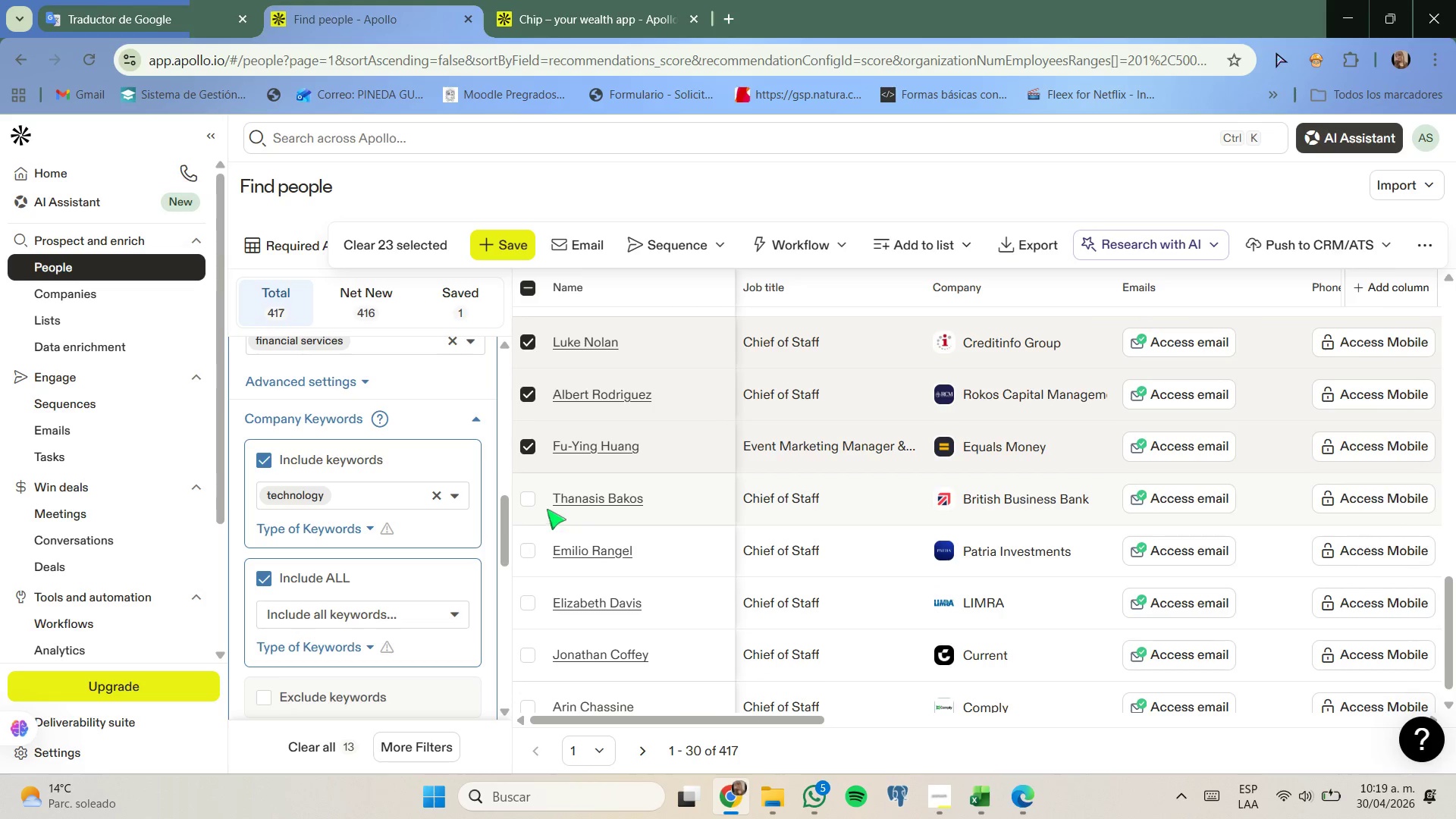 
left_click([533, 500])
 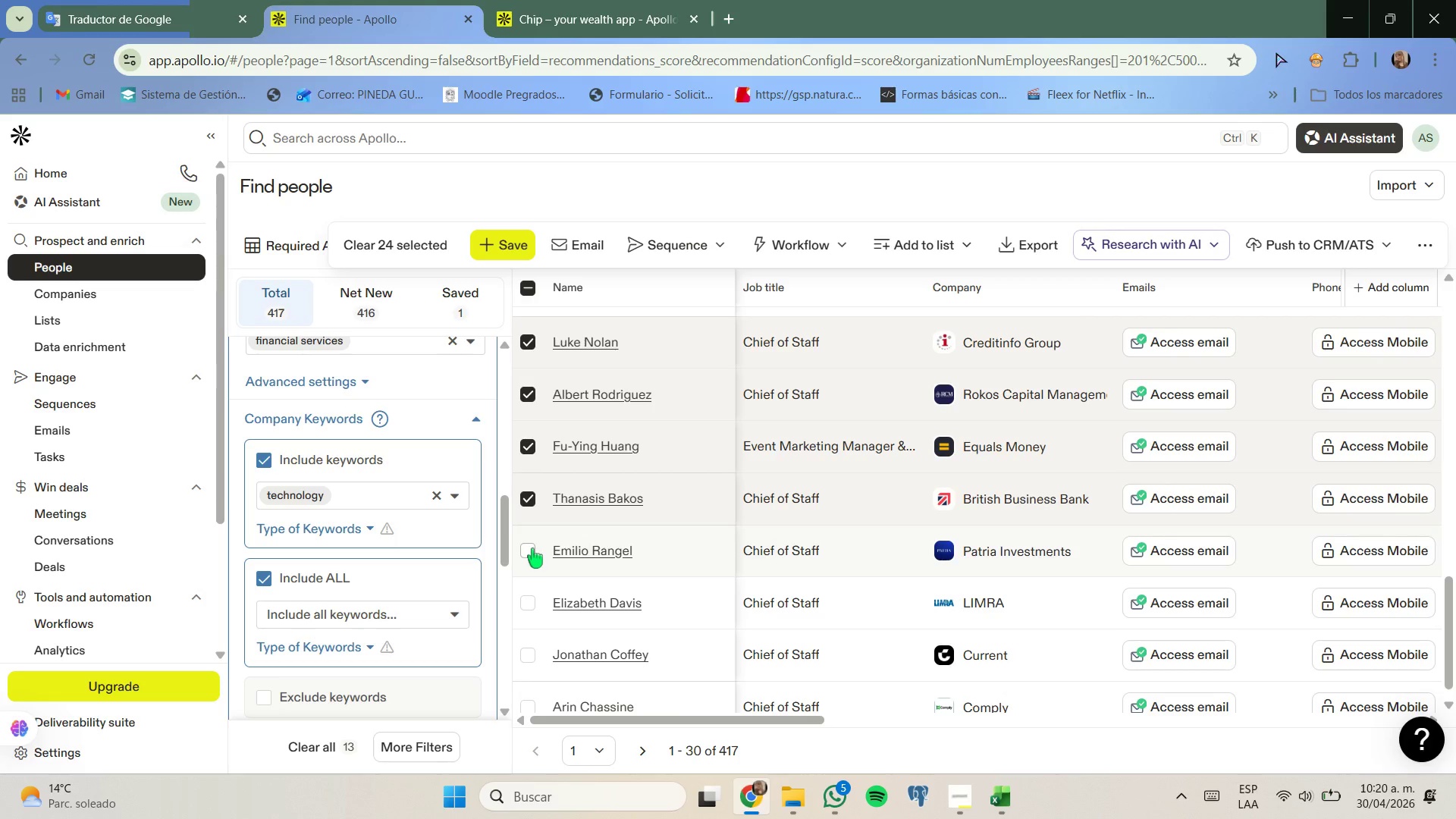 
left_click([532, 550])
 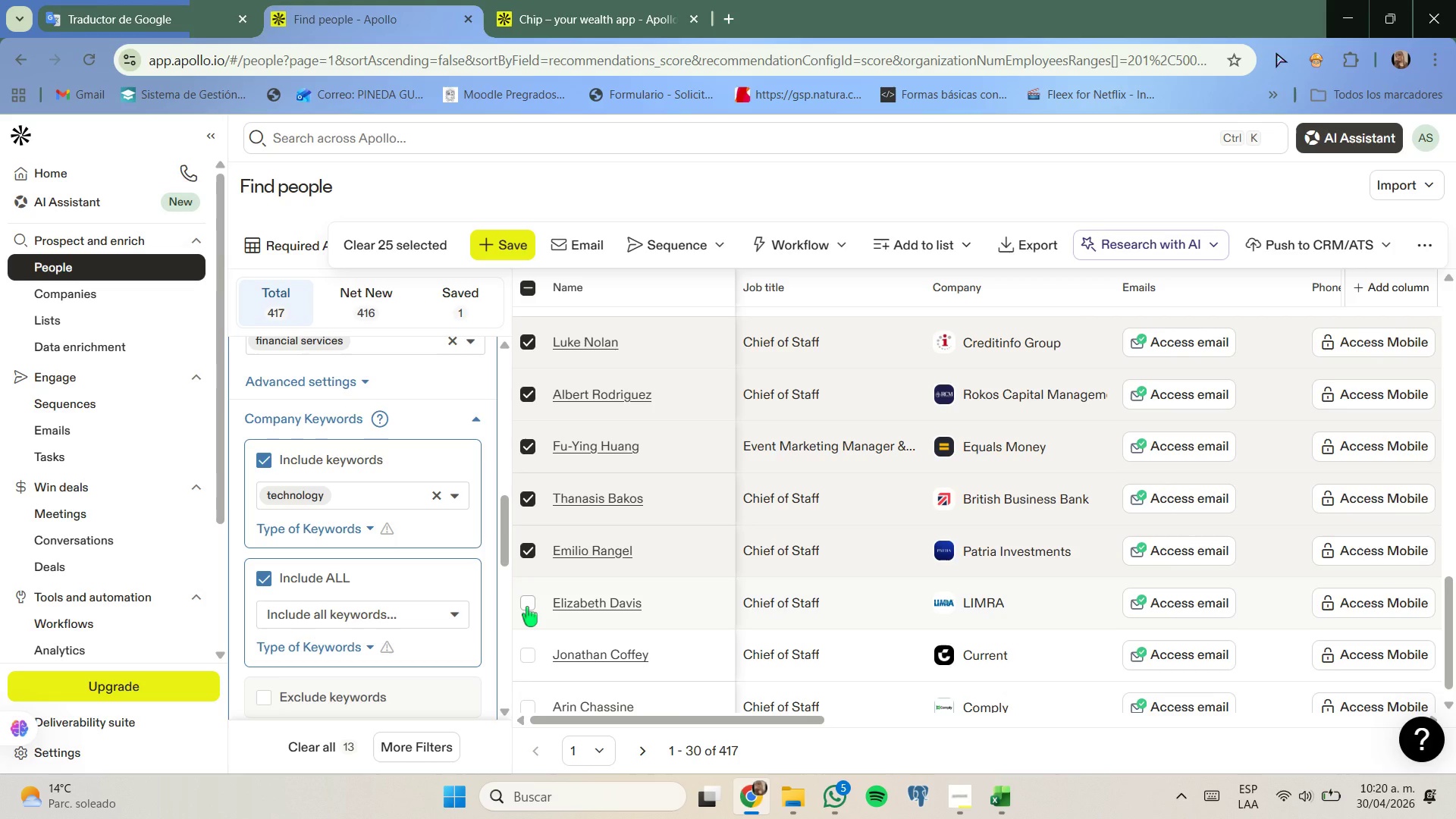 
left_click([527, 607])
 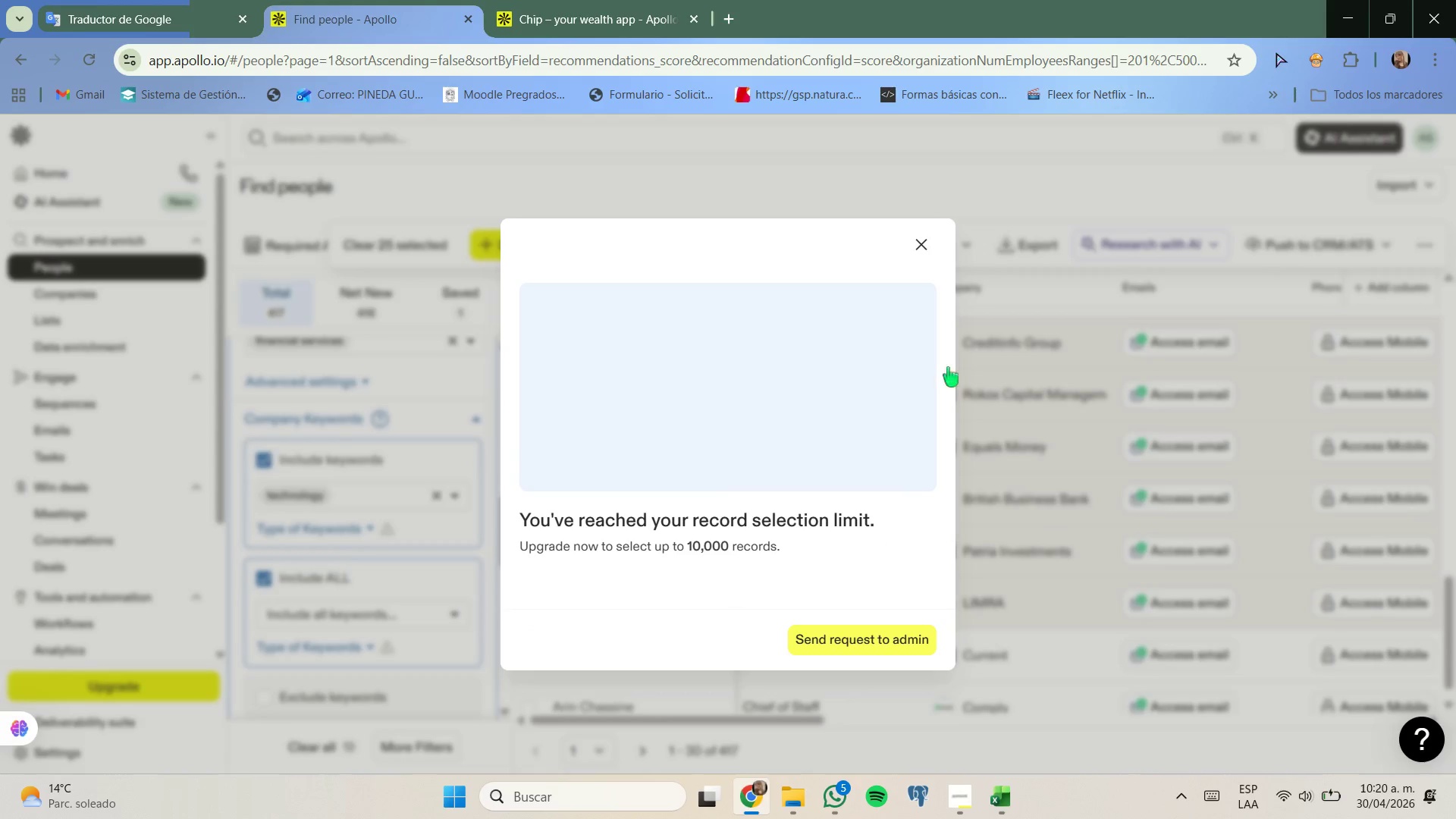 
left_click([931, 244])
 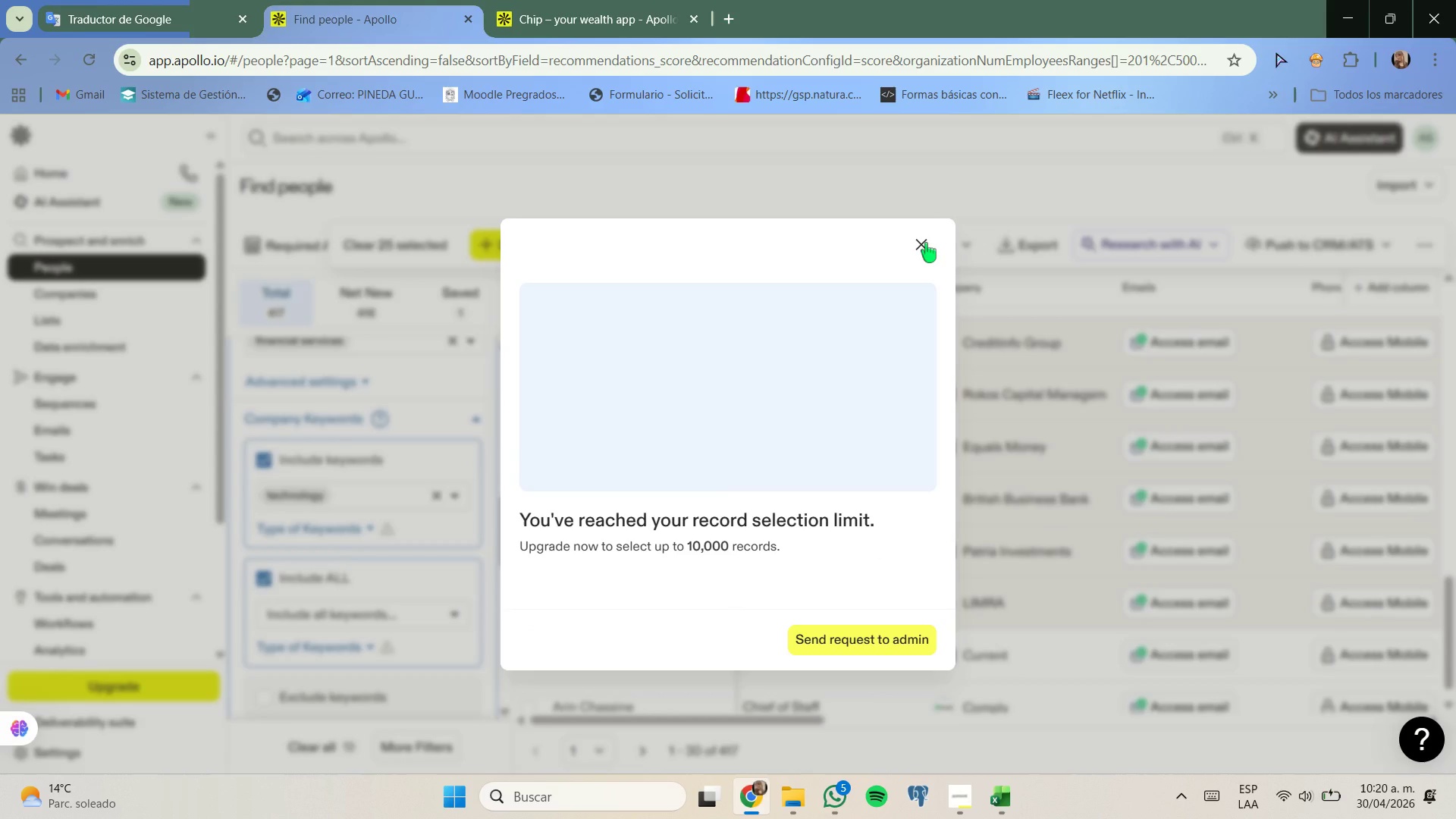 
left_click([926, 243])
 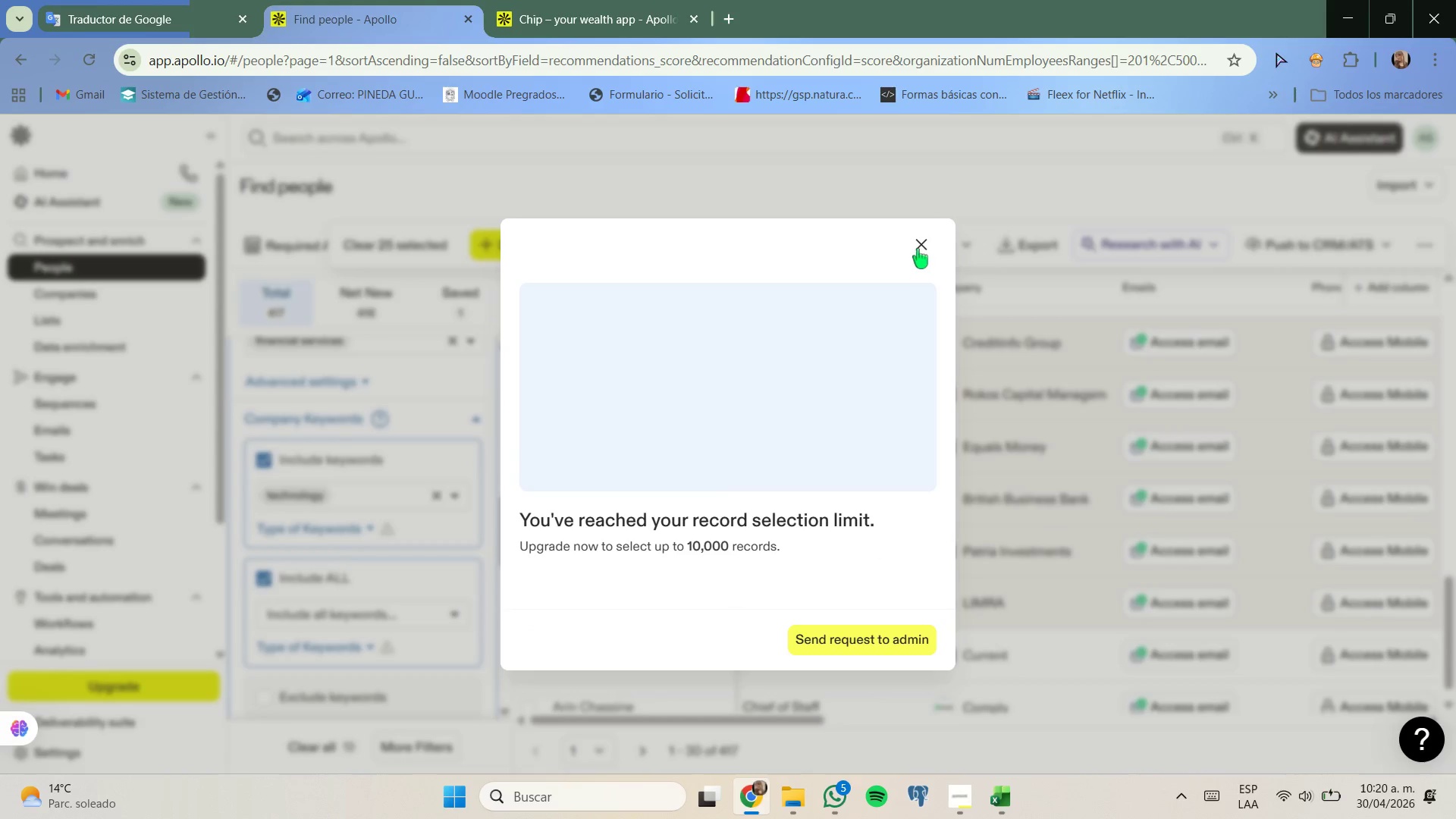 
double_click([920, 249])
 